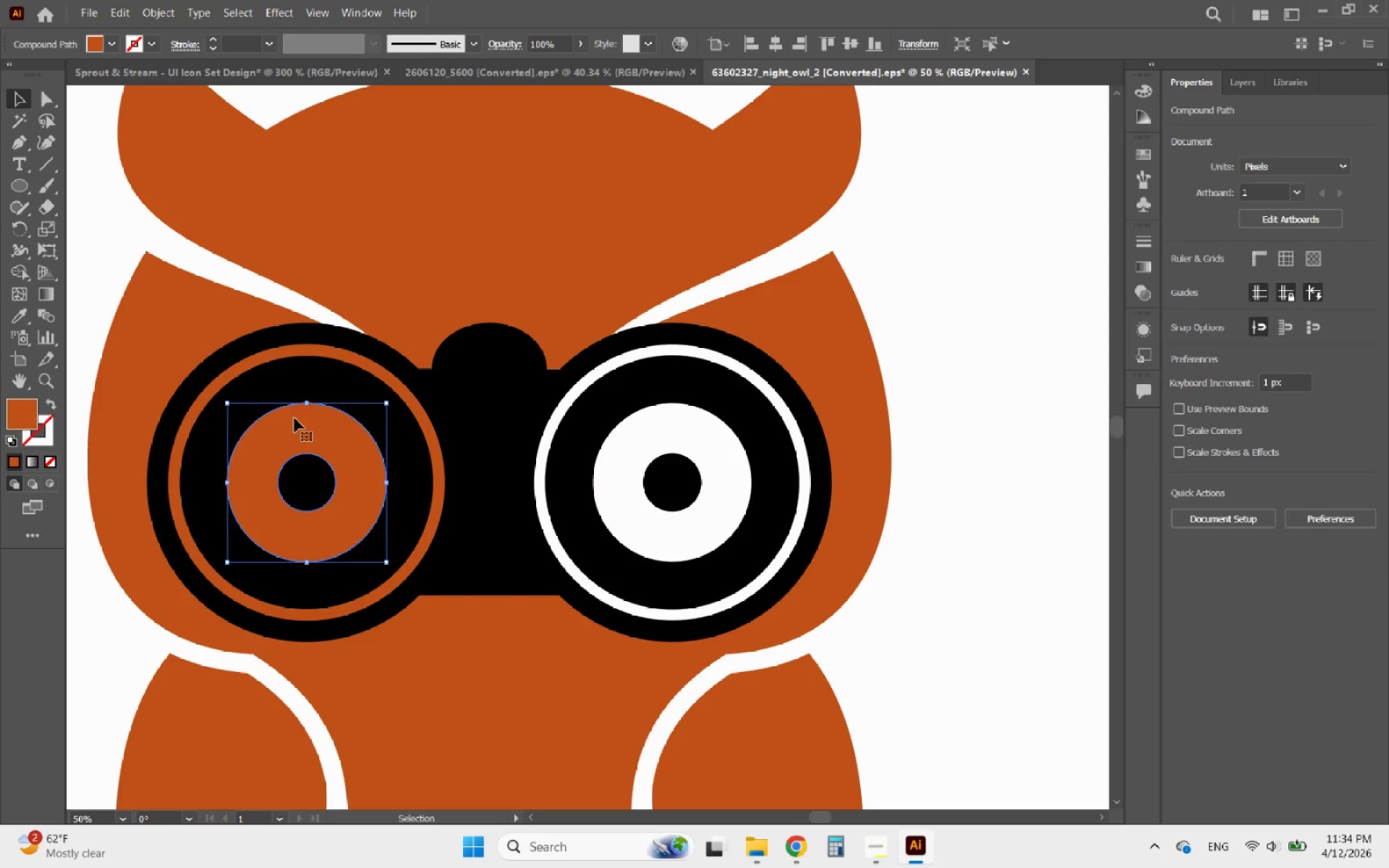 
key(Delete)
 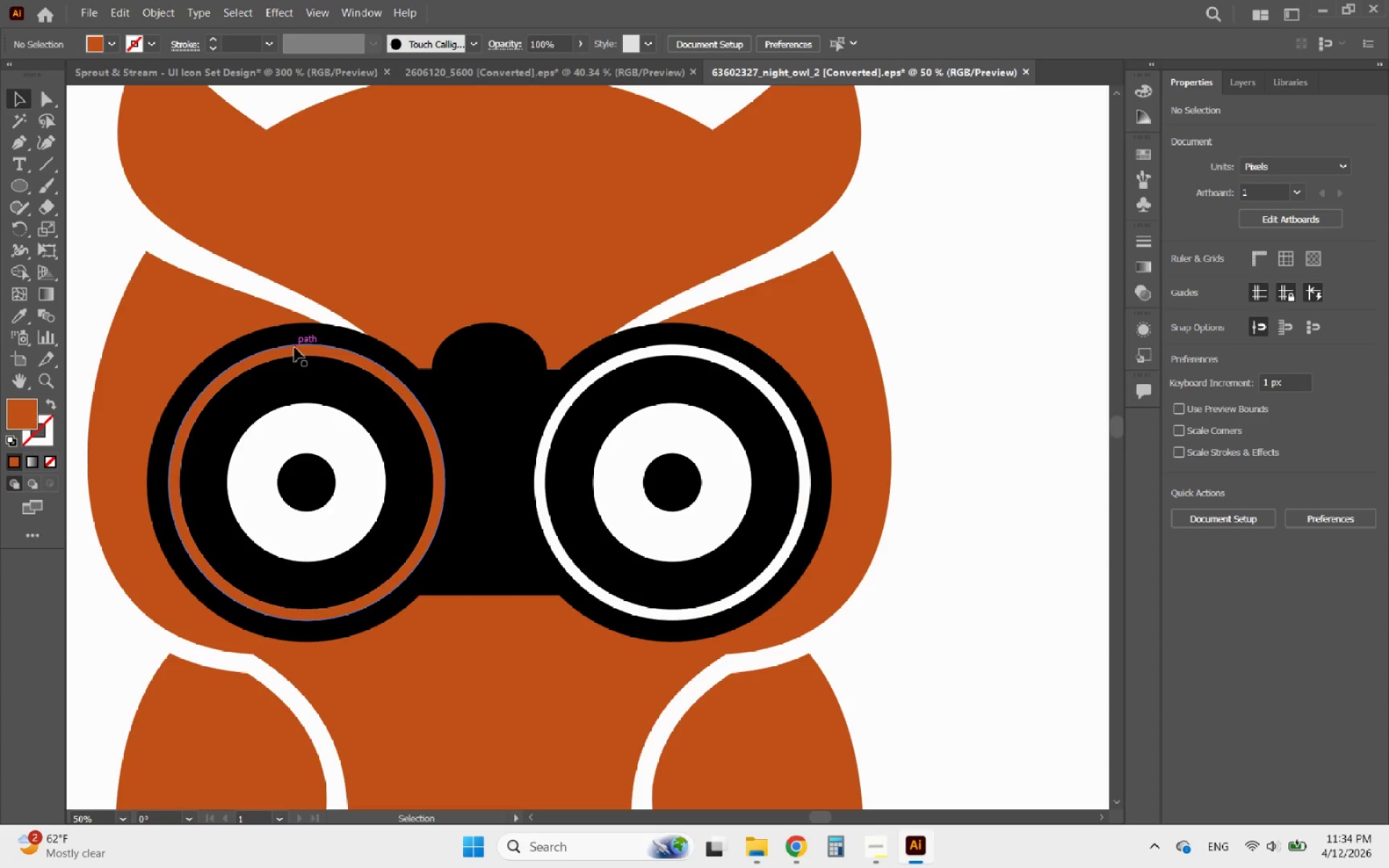 
left_click([294, 347])
 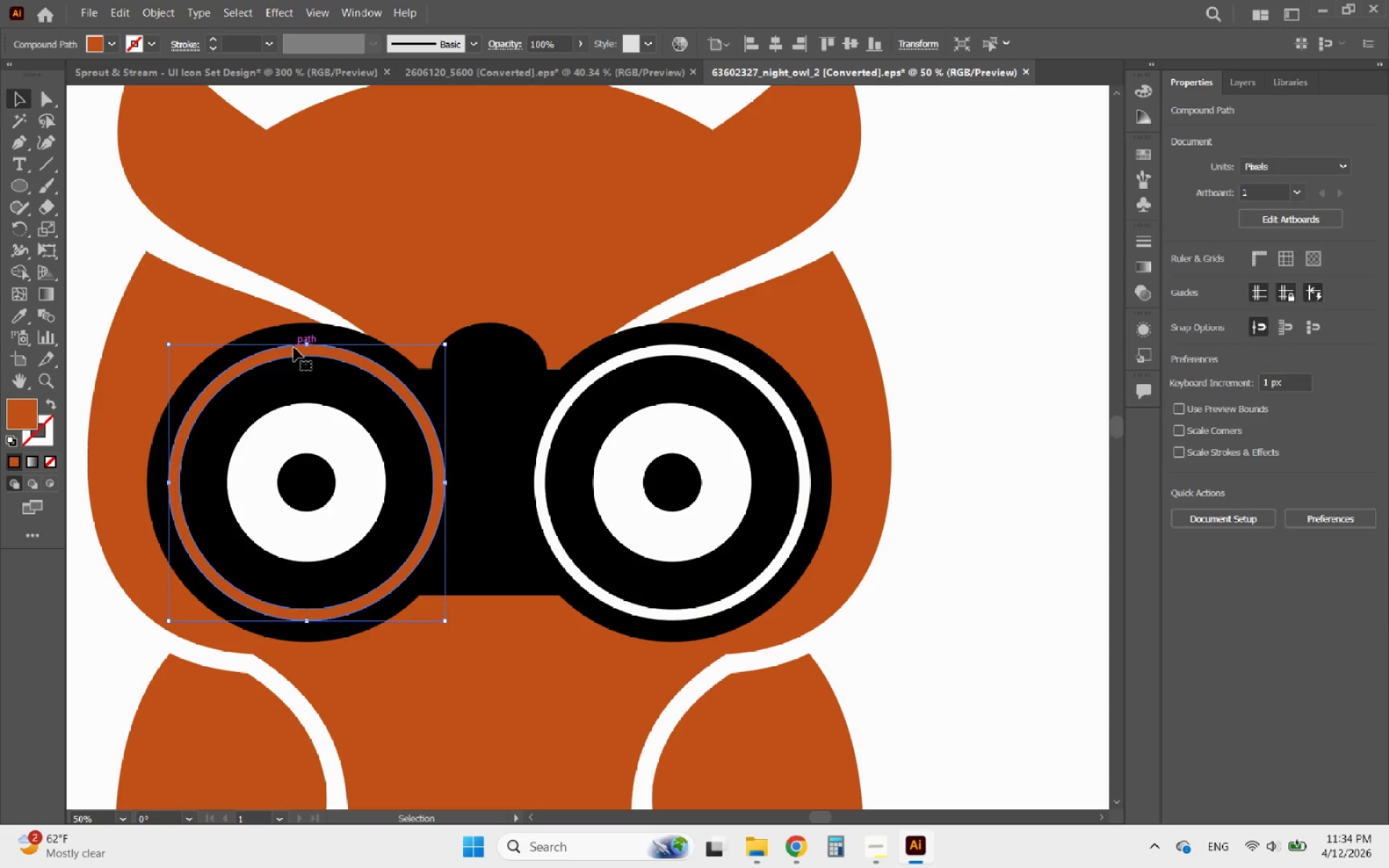 
key(Delete)
 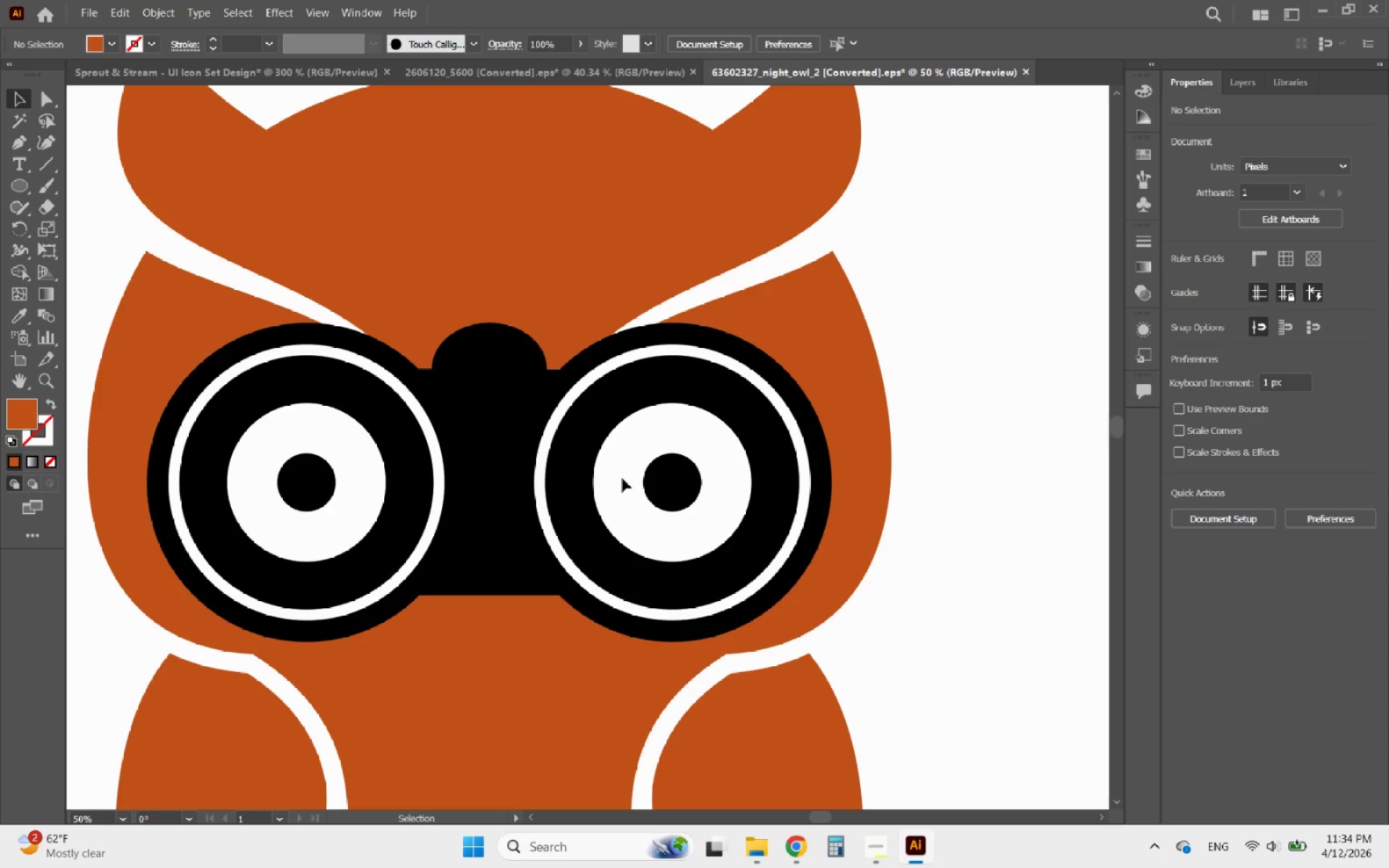 
hold_key(key=AltLeft, duration=2.66)
scroll: coordinate [666, 506], scroll_direction: down, amount: 5.0
 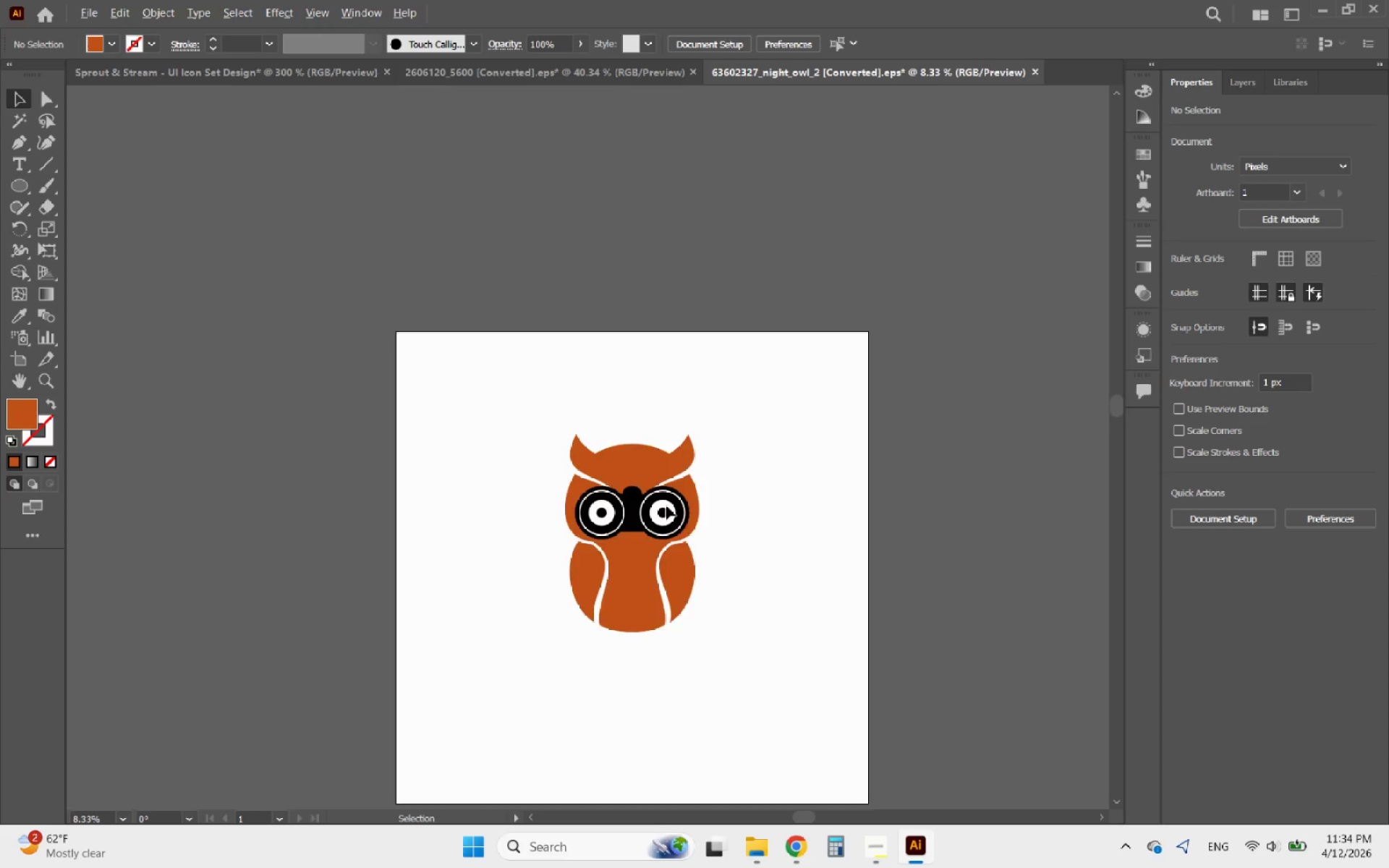 
scroll: coordinate [666, 506], scroll_direction: up, amount: 2.0
 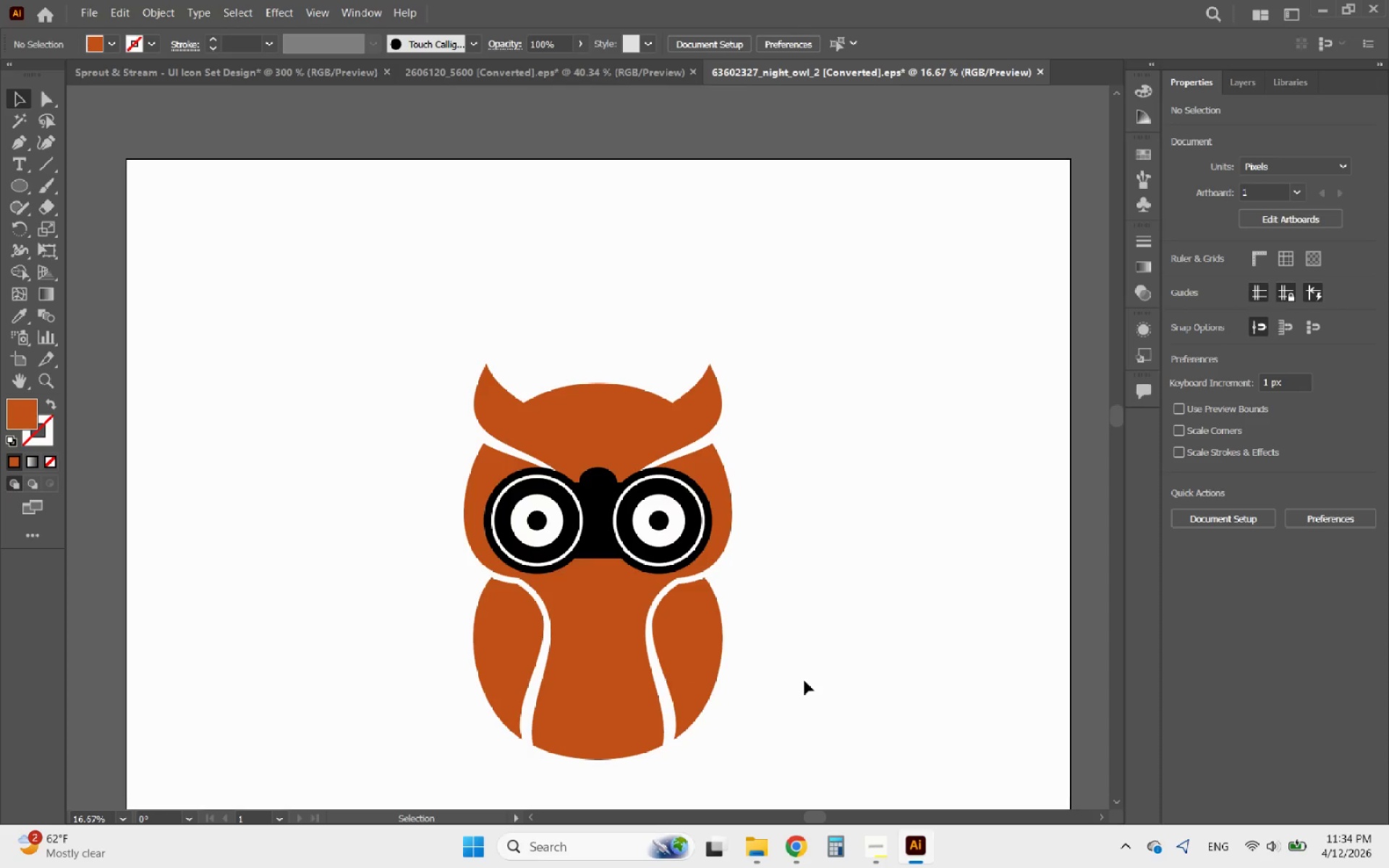 
hold_key(key=AltLeft, duration=0.36)
 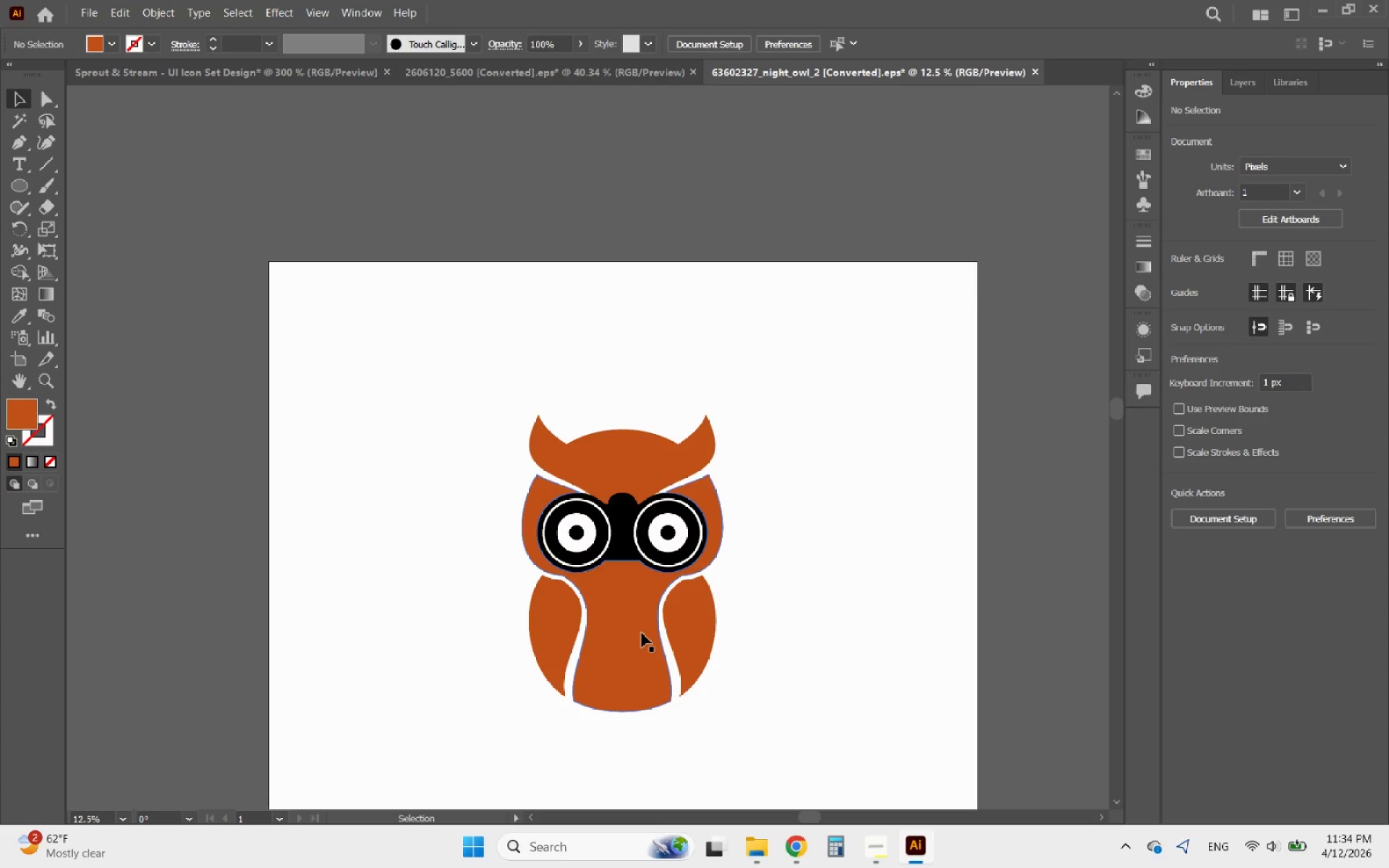 
left_click([642, 633])
 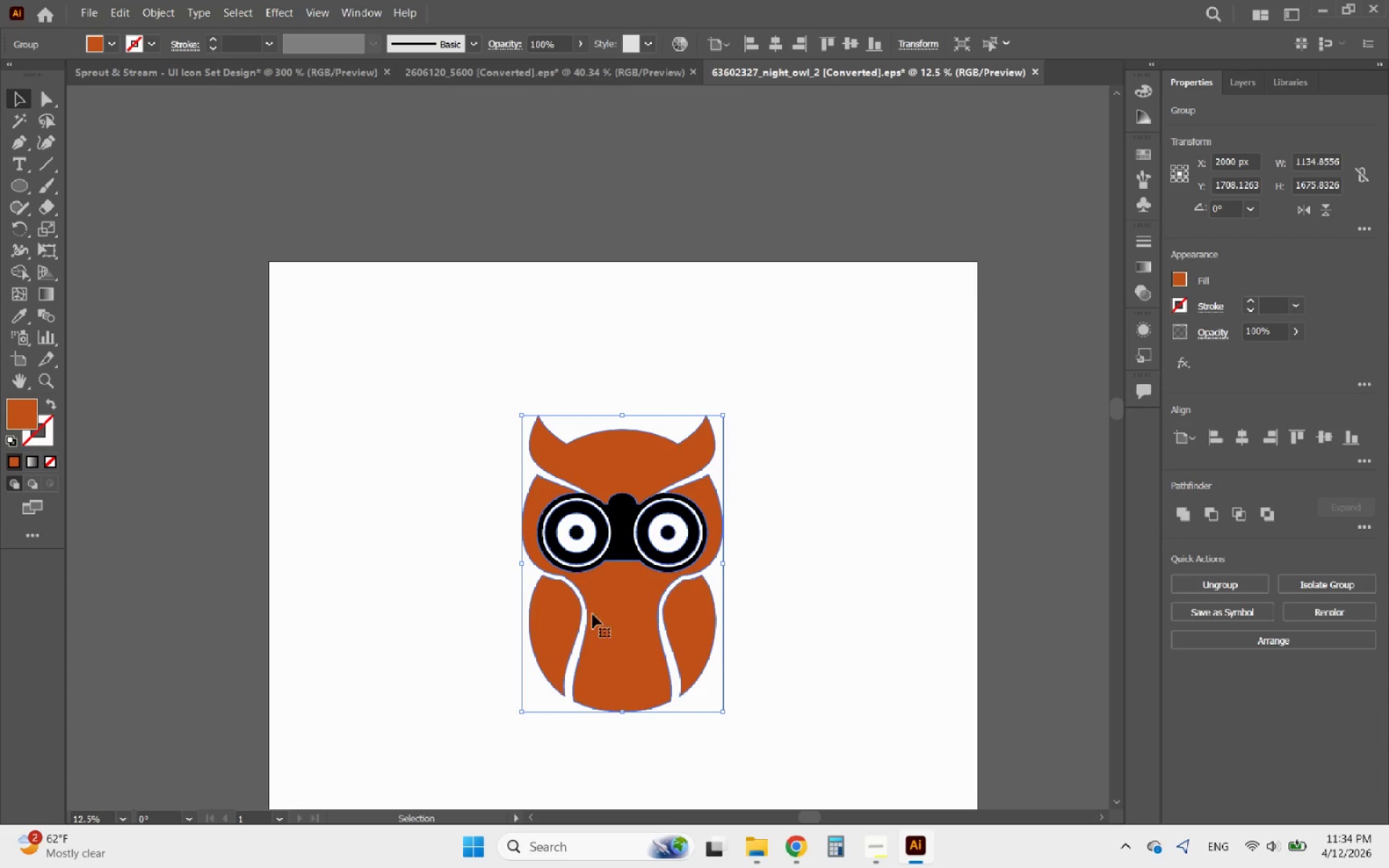 
scroll: coordinate [694, 569], scroll_direction: down, amount: 1.0
 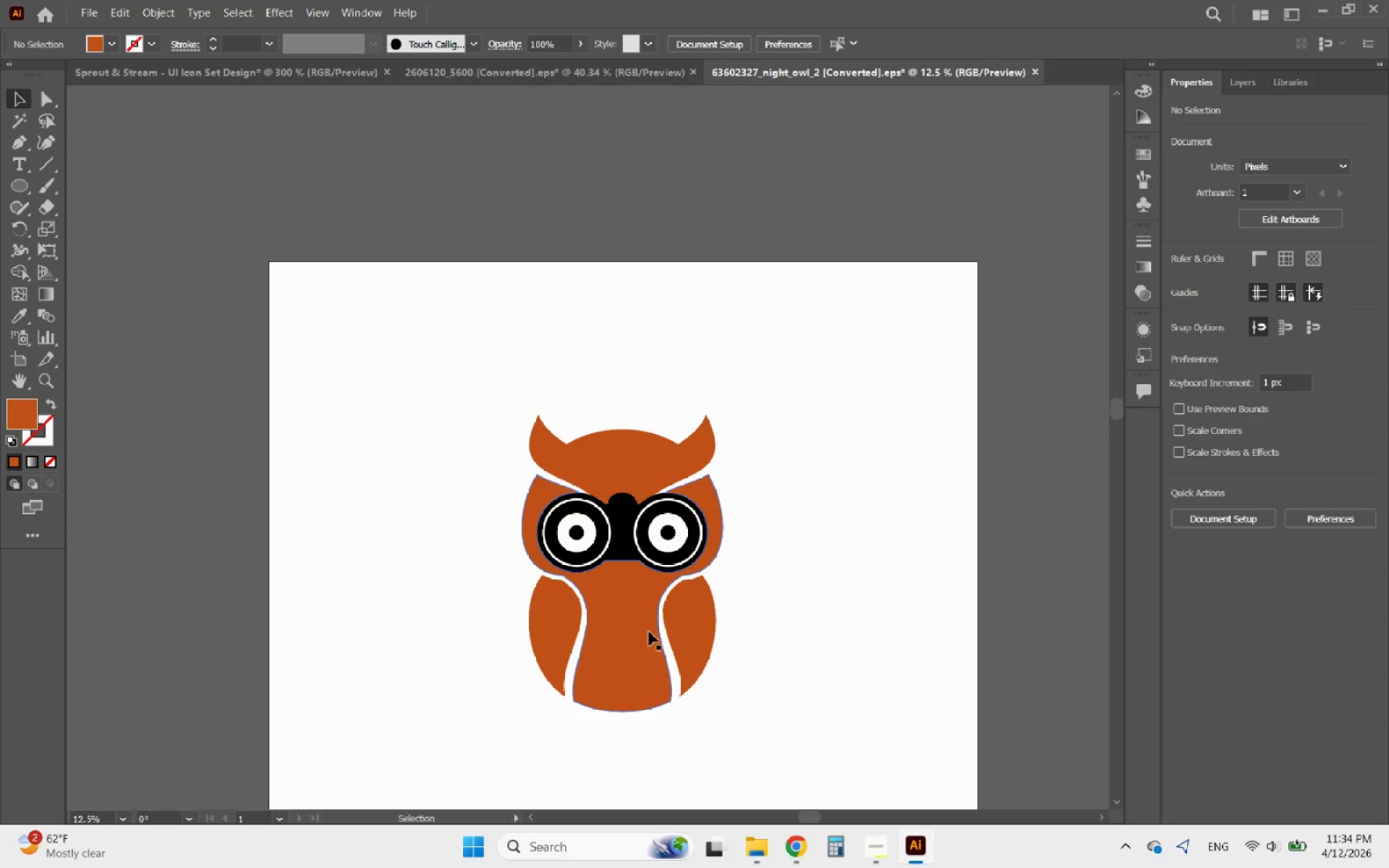 
hold_key(key=AltLeft, duration=0.41)
scroll: coordinate [613, 595], scroll_direction: up, amount: 1.0
 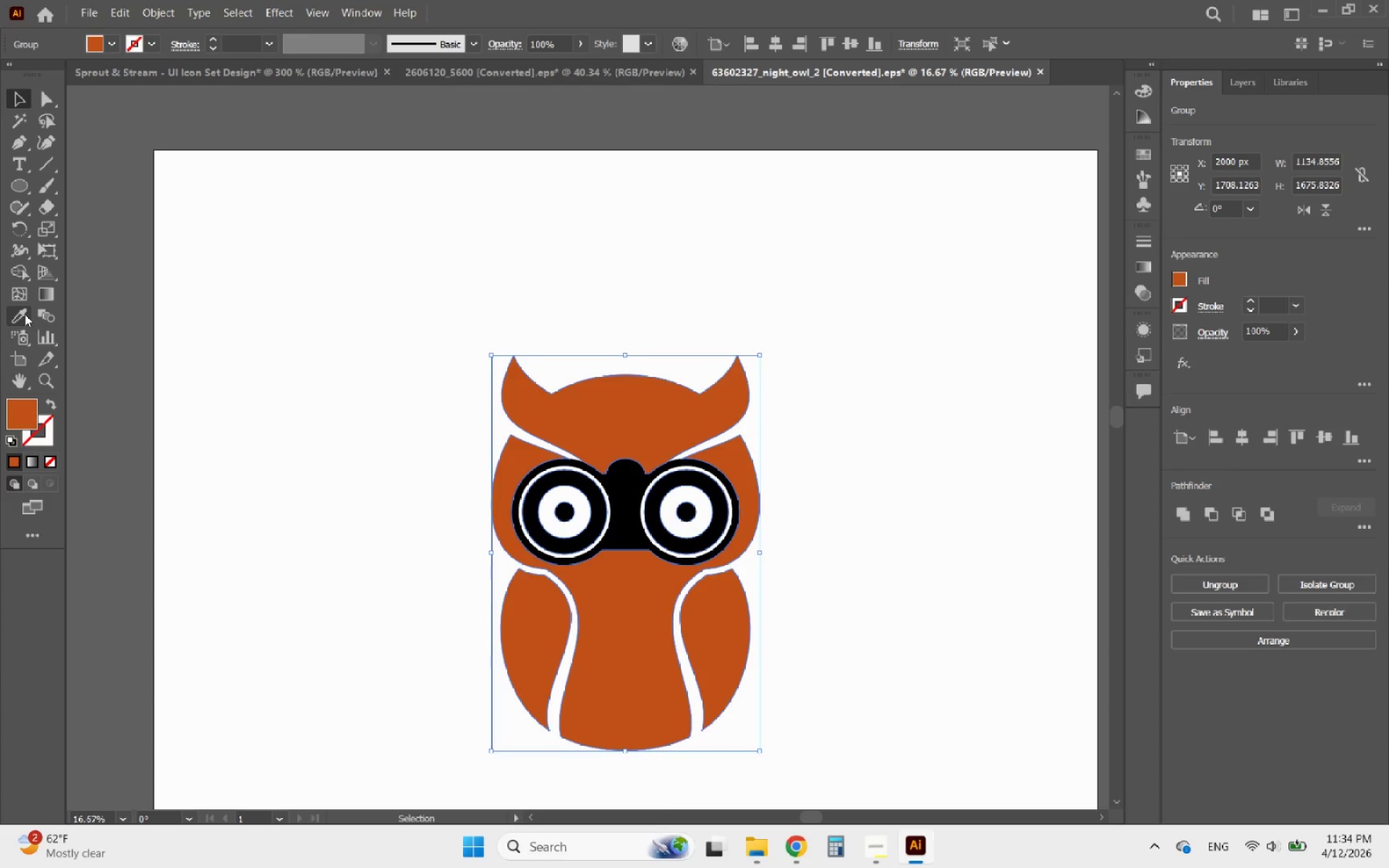 
hold_key(key=AltLeft, duration=0.42)
 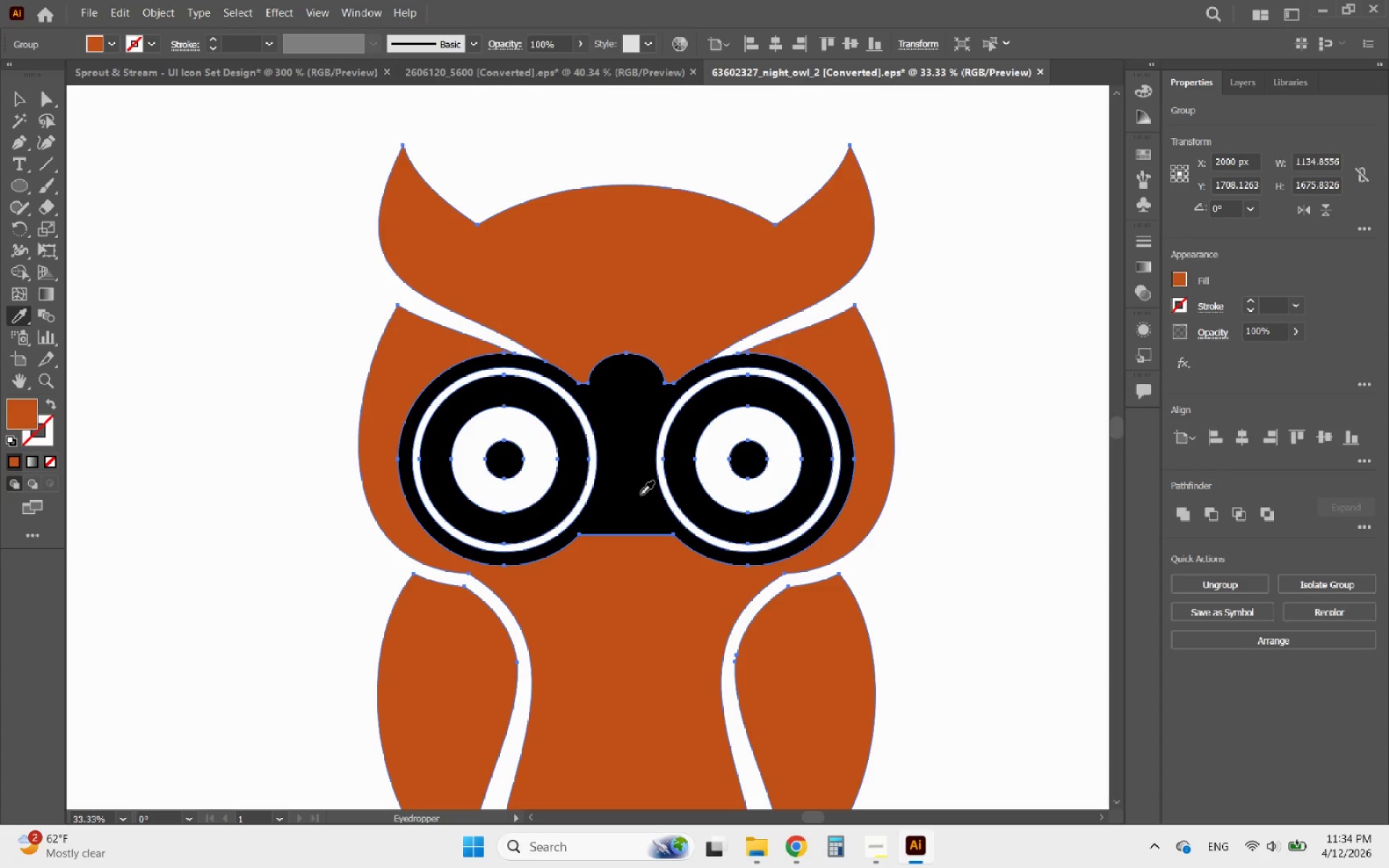 
left_click([640, 494])
 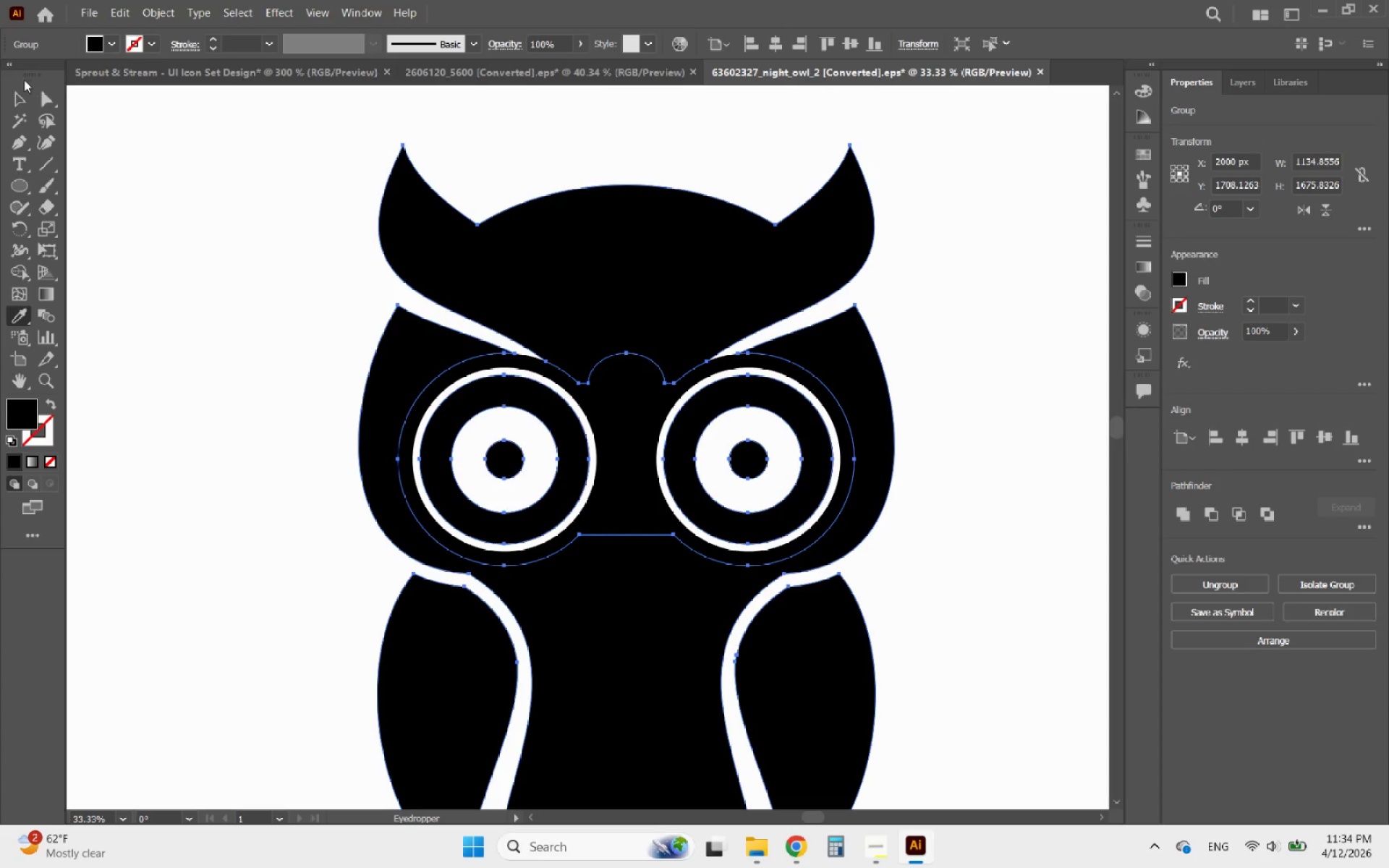 
scroll: coordinate [626, 529], scroll_direction: up, amount: 1.0
 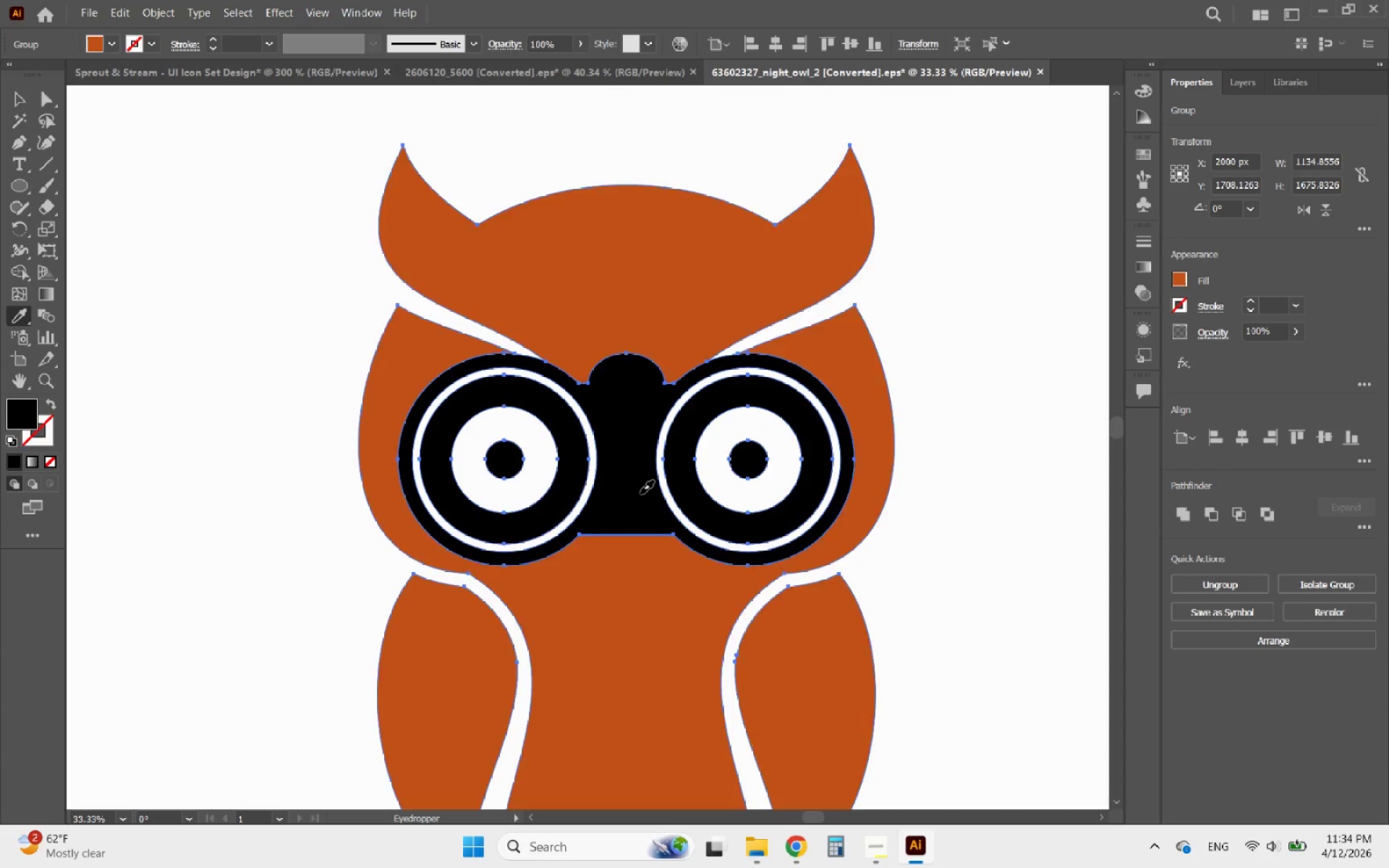 
left_click([18, 105])
 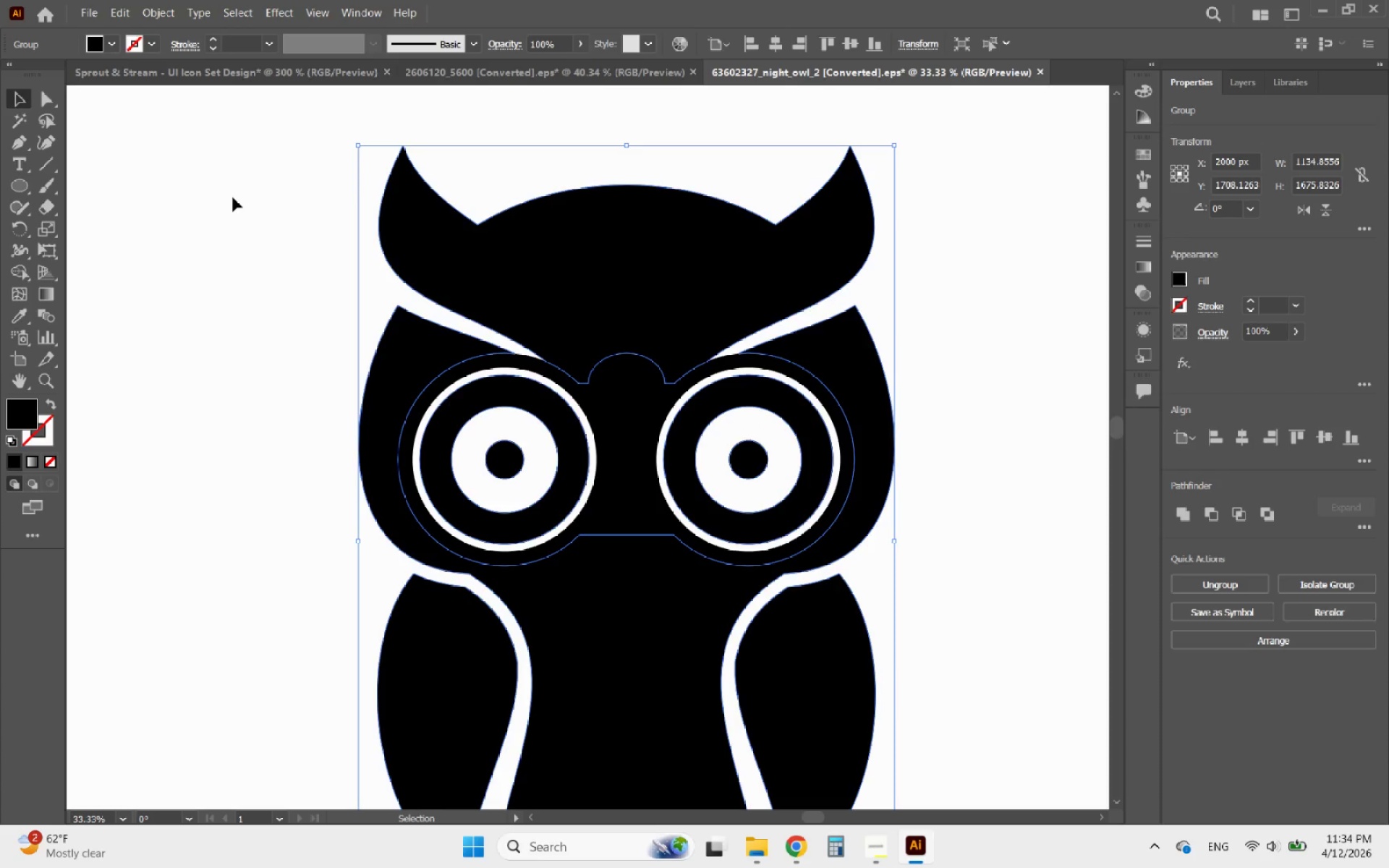 
hold_key(key=AltLeft, duration=0.47)
 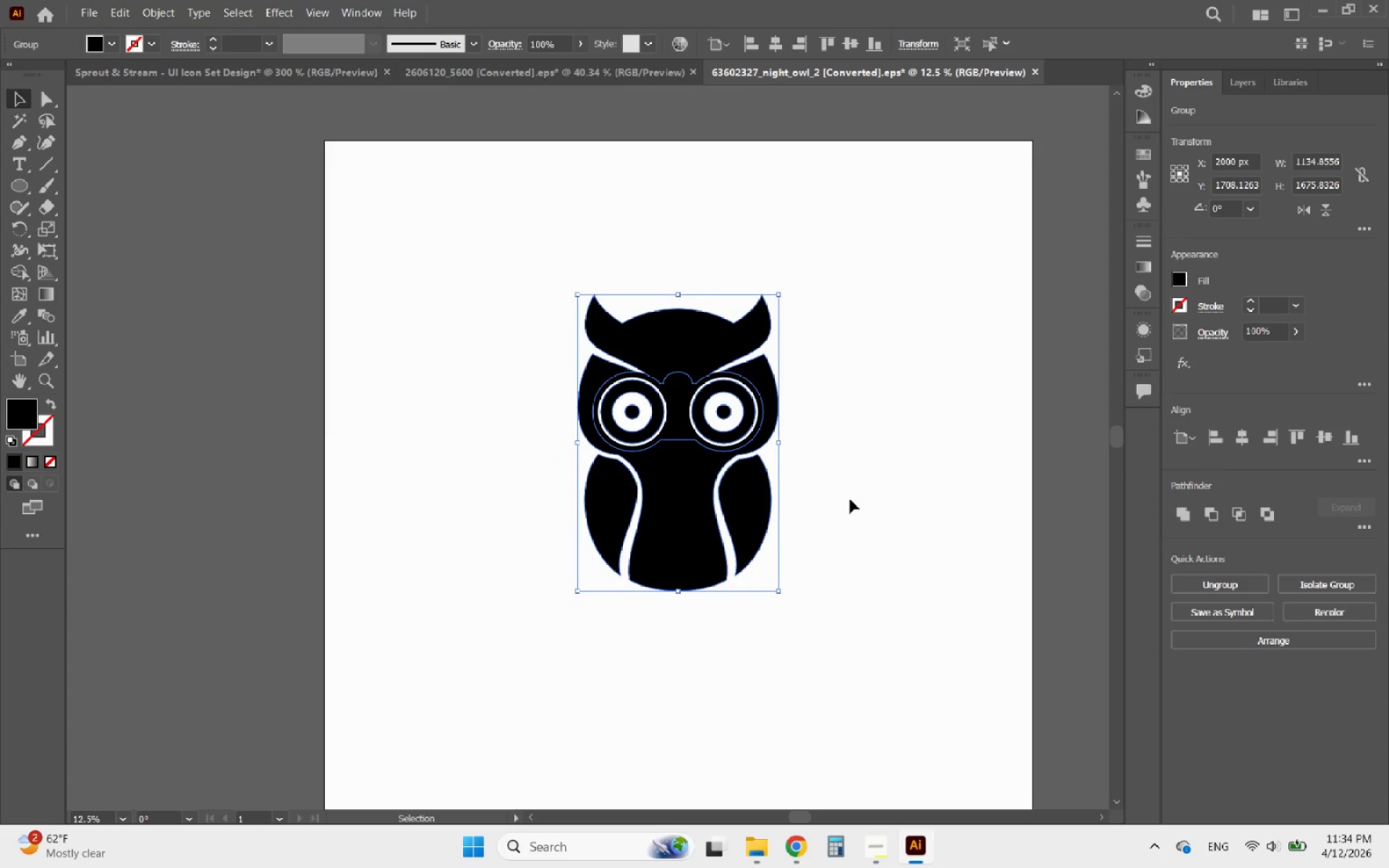 
left_click([850, 499])
 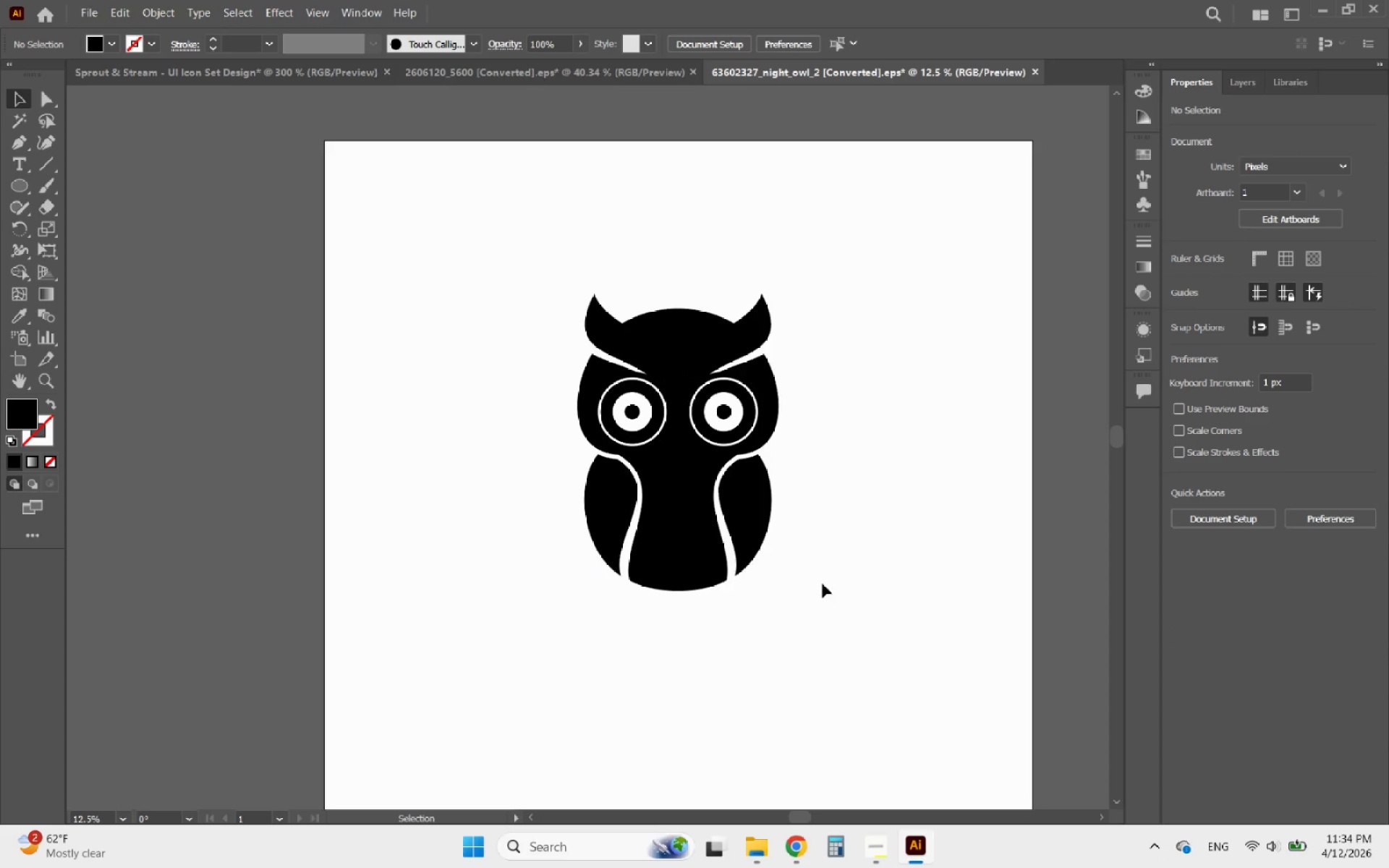 
scroll: coordinate [709, 385], scroll_direction: down, amount: 3.0
 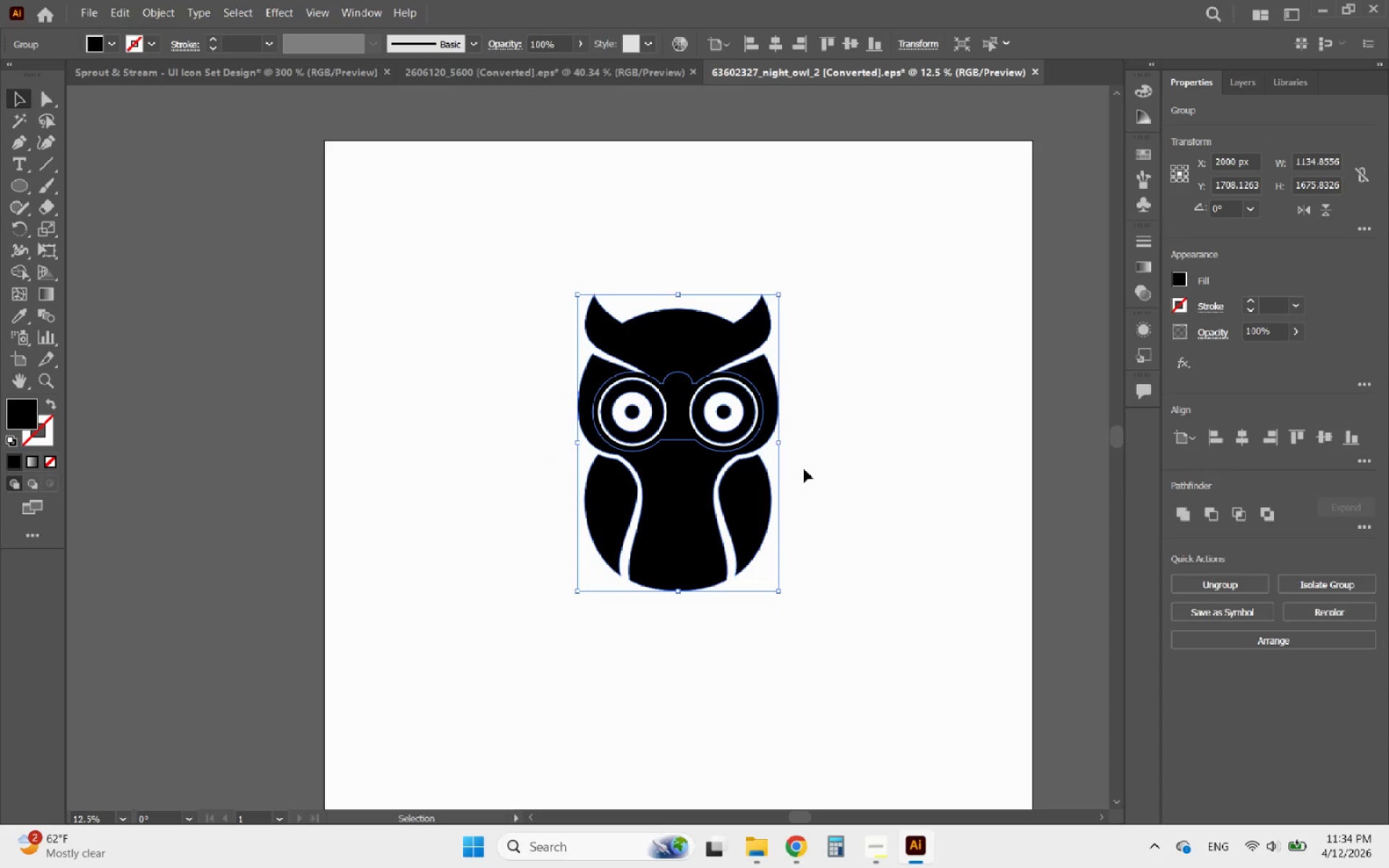 
left_click_drag(start_coordinate=[817, 597], to_coordinate=[558, 329])
 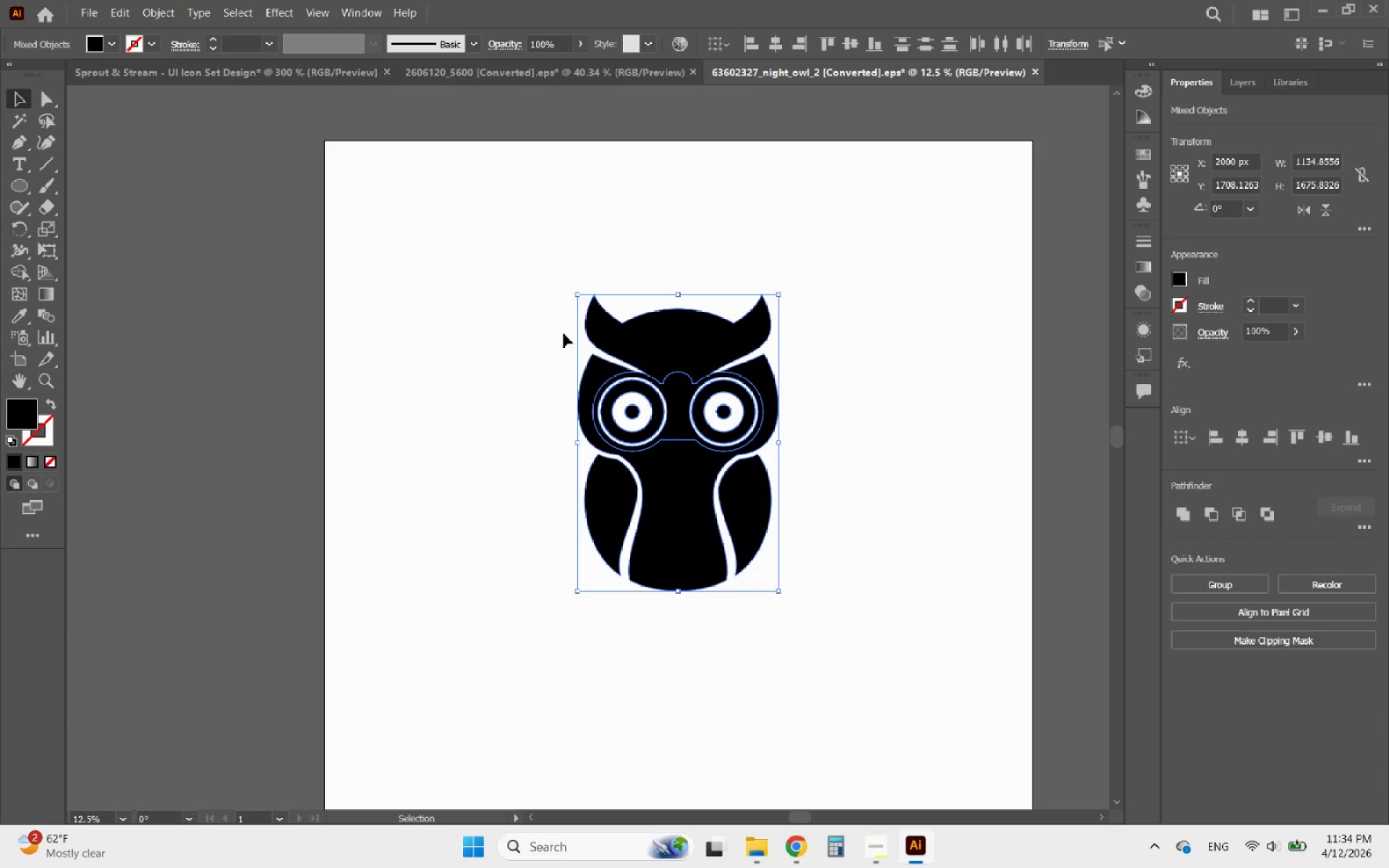 
left_click([844, 464])
 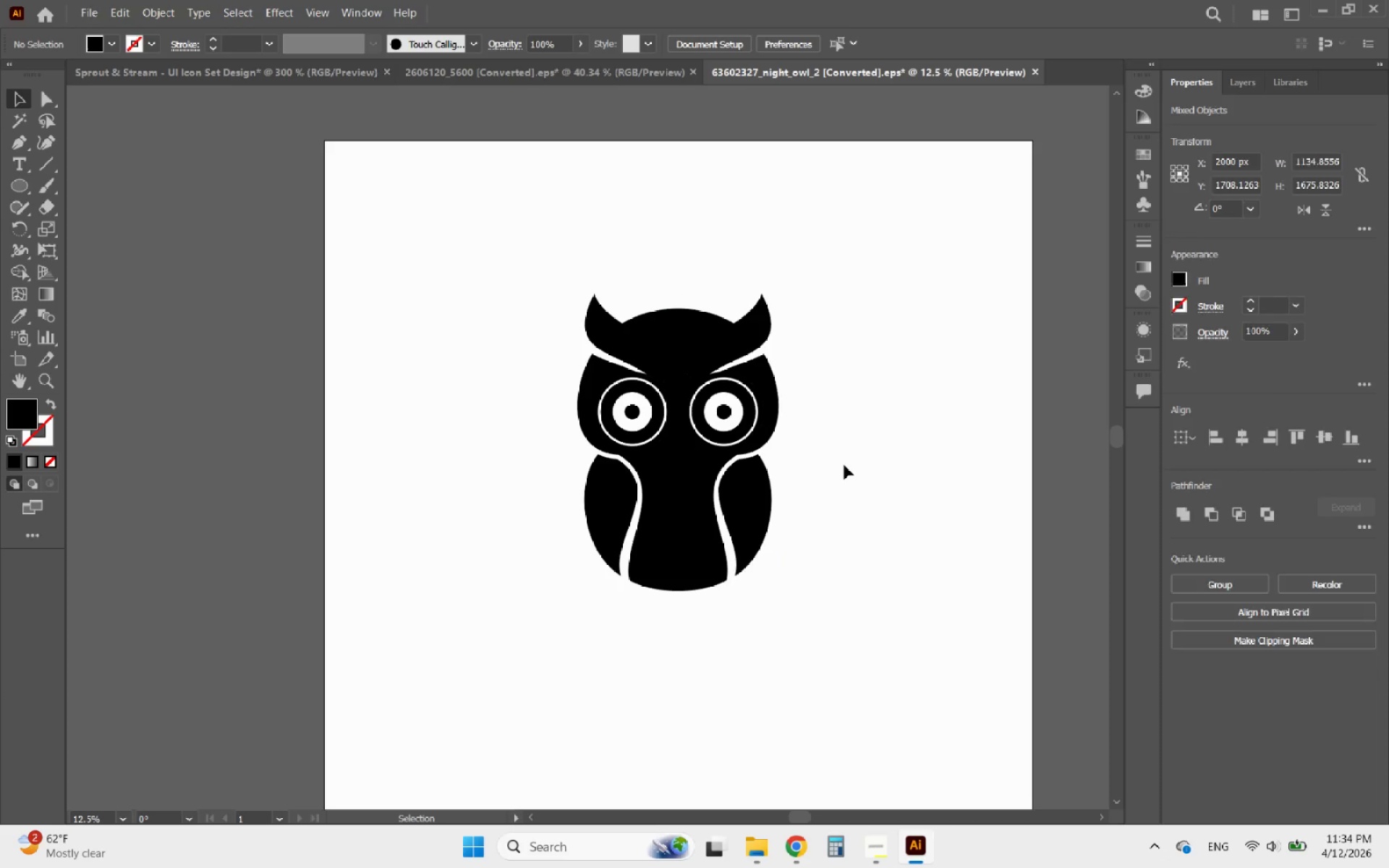 
hold_key(key=AltLeft, duration=0.38)
 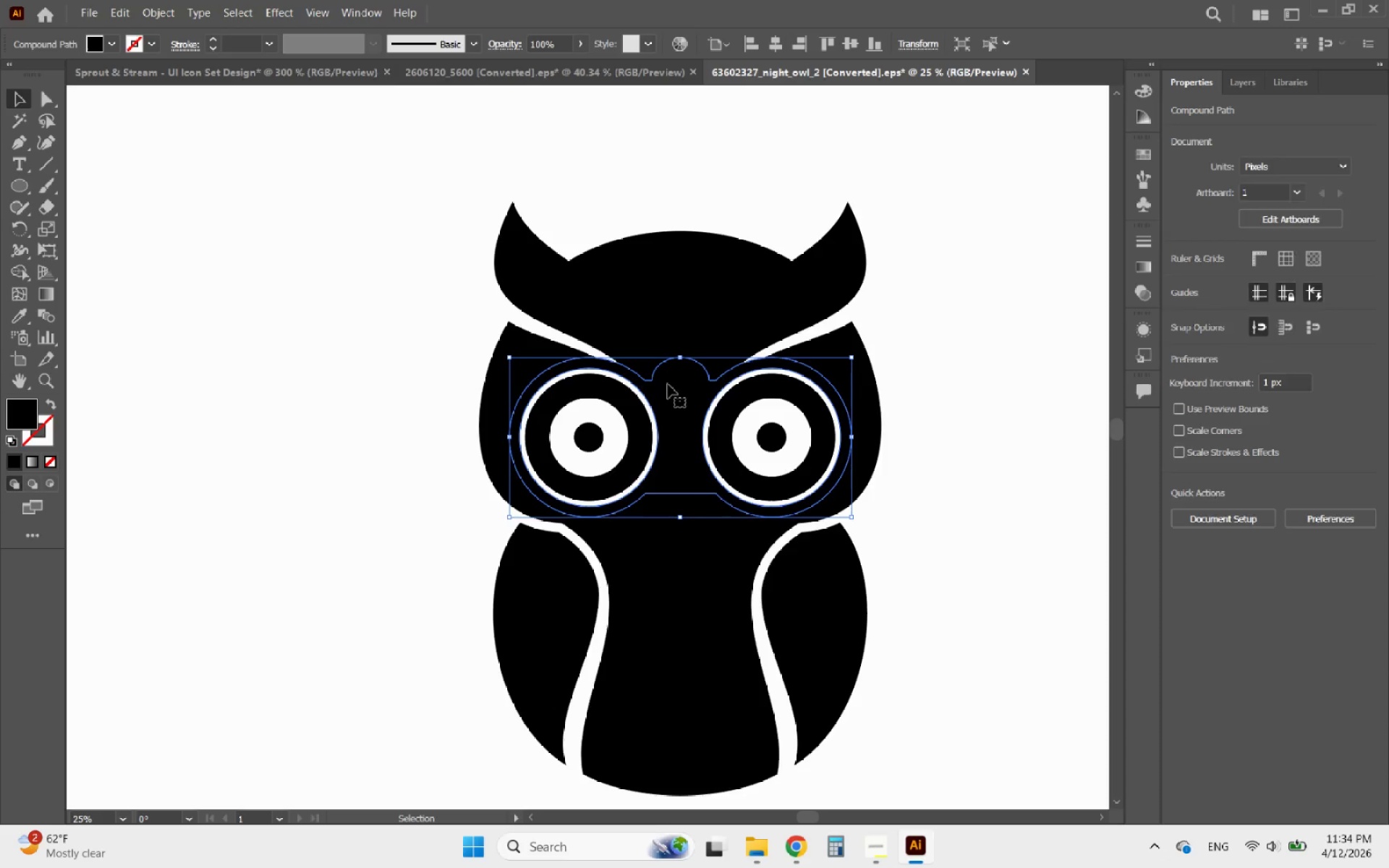 
left_click([668, 384])
 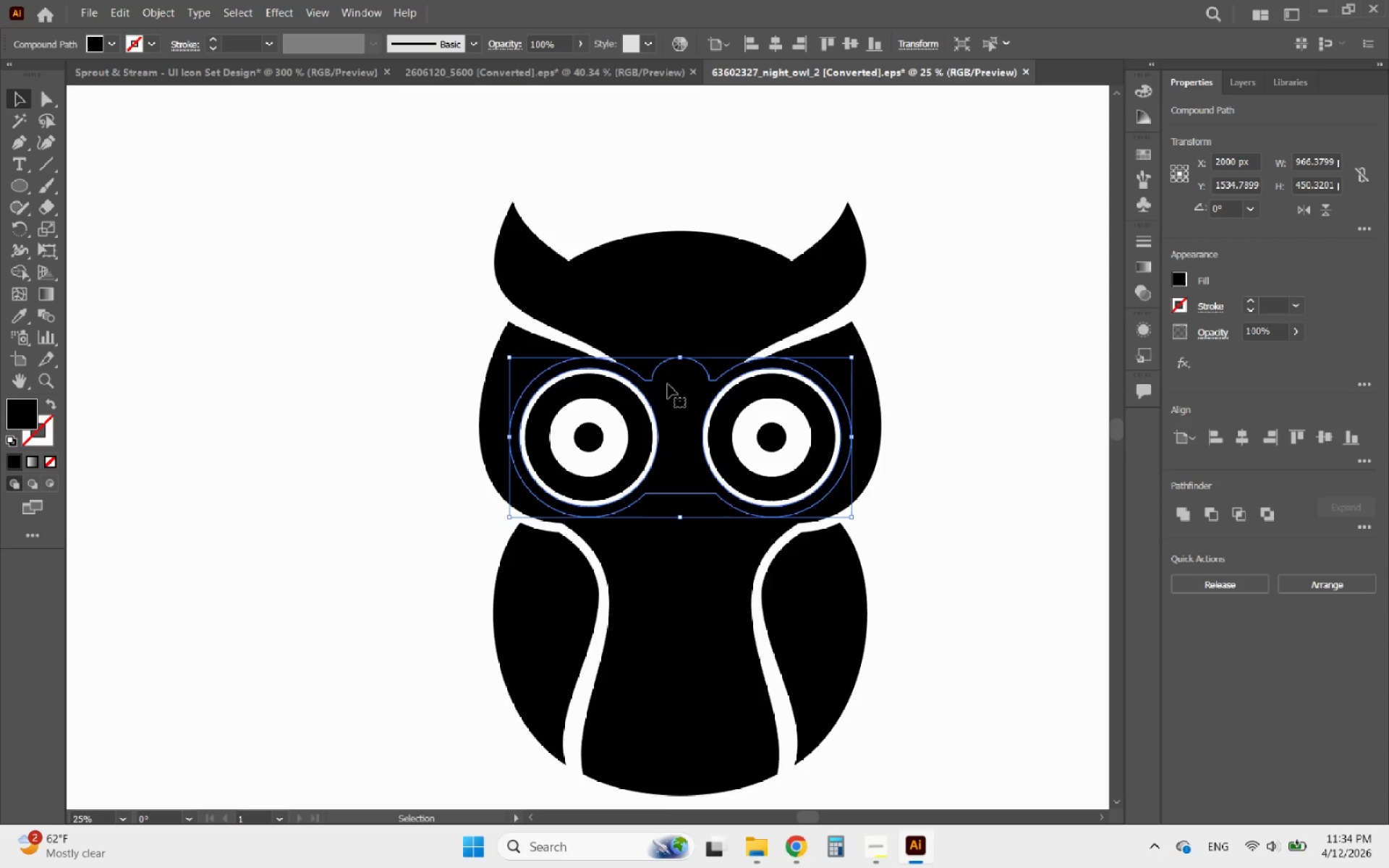 
scroll: coordinate [671, 386], scroll_direction: up, amount: 2.0
 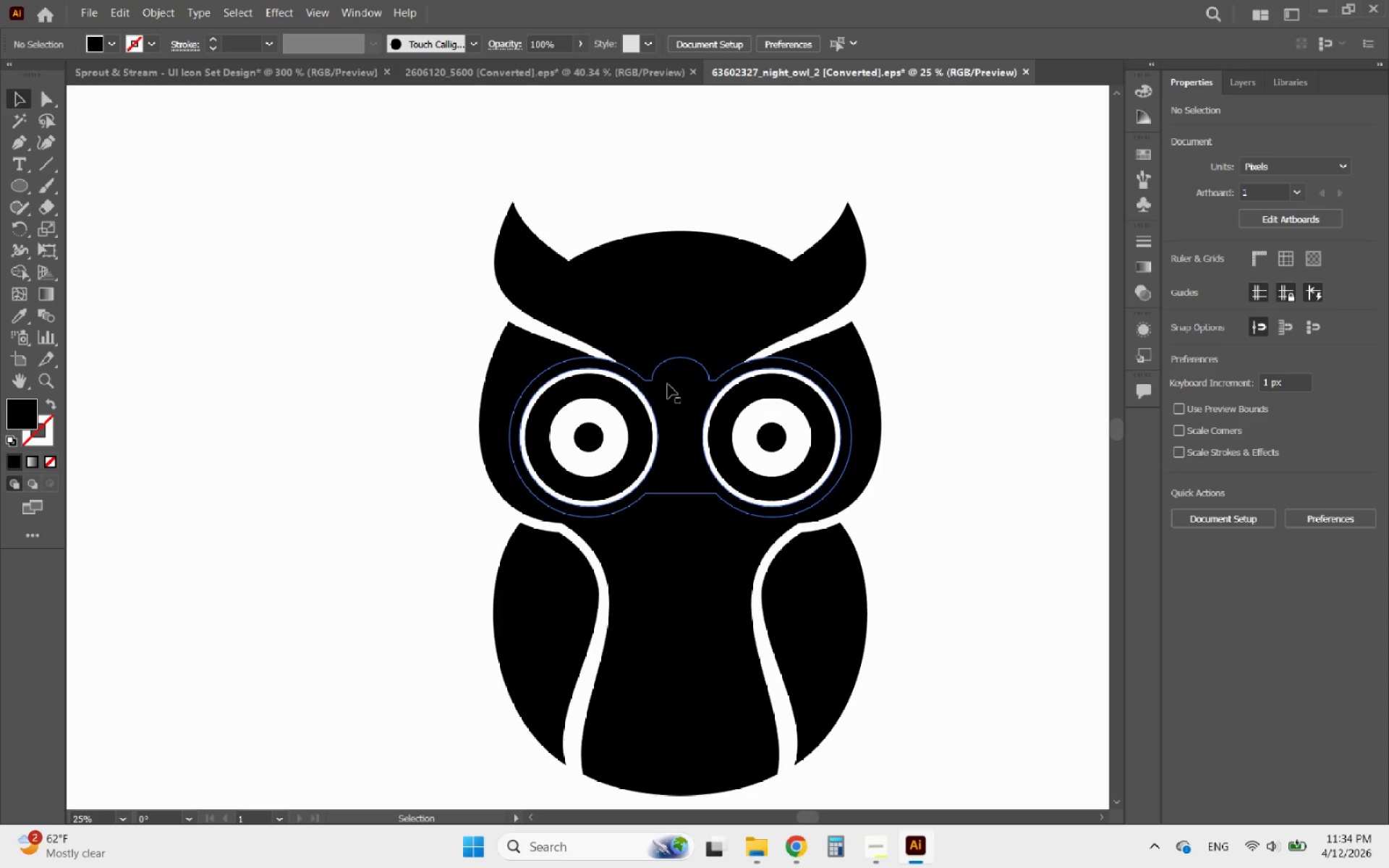 
left_click_drag(start_coordinate=[668, 384], to_coordinate=[769, 260])
 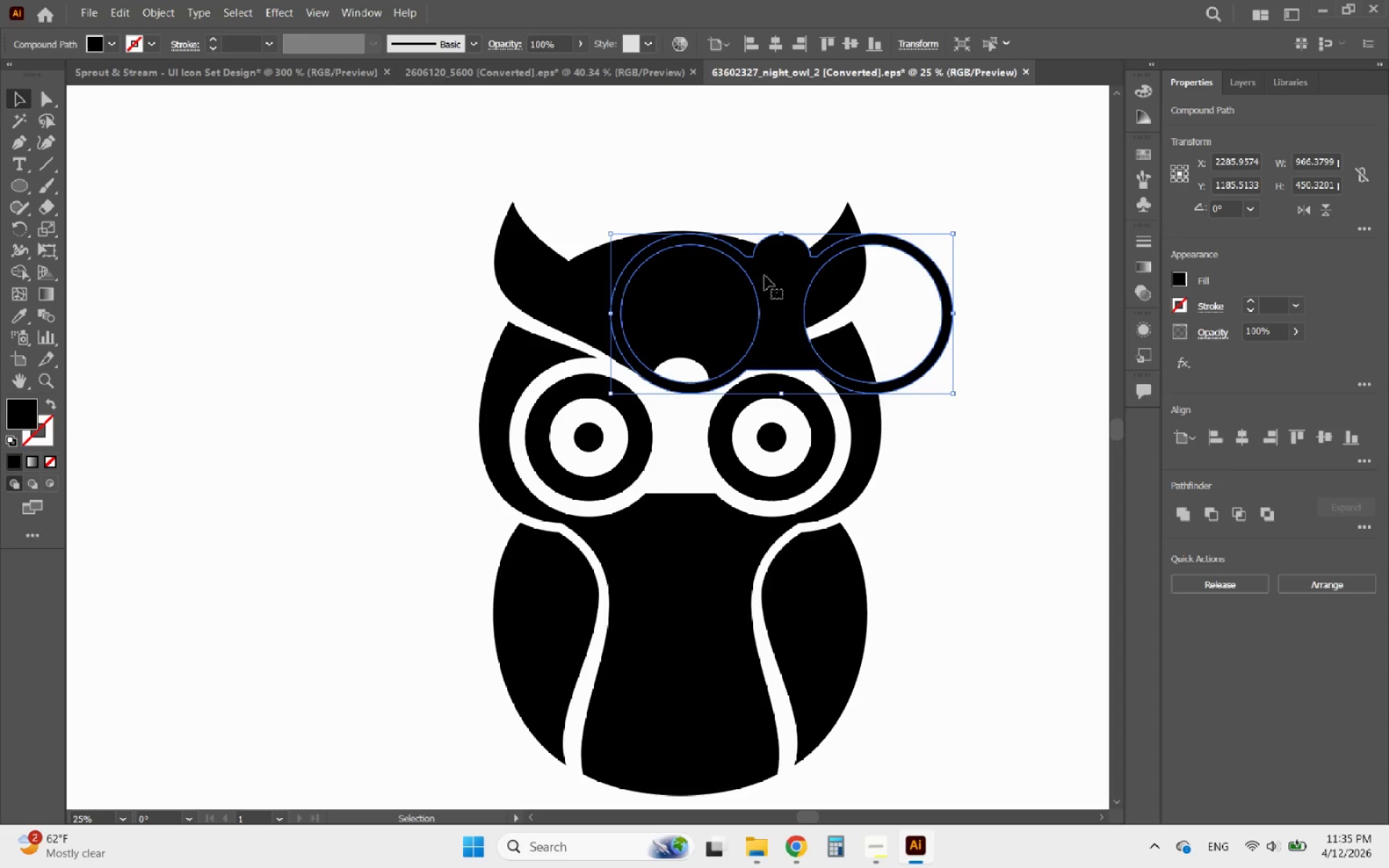 
key(Control+Z)
 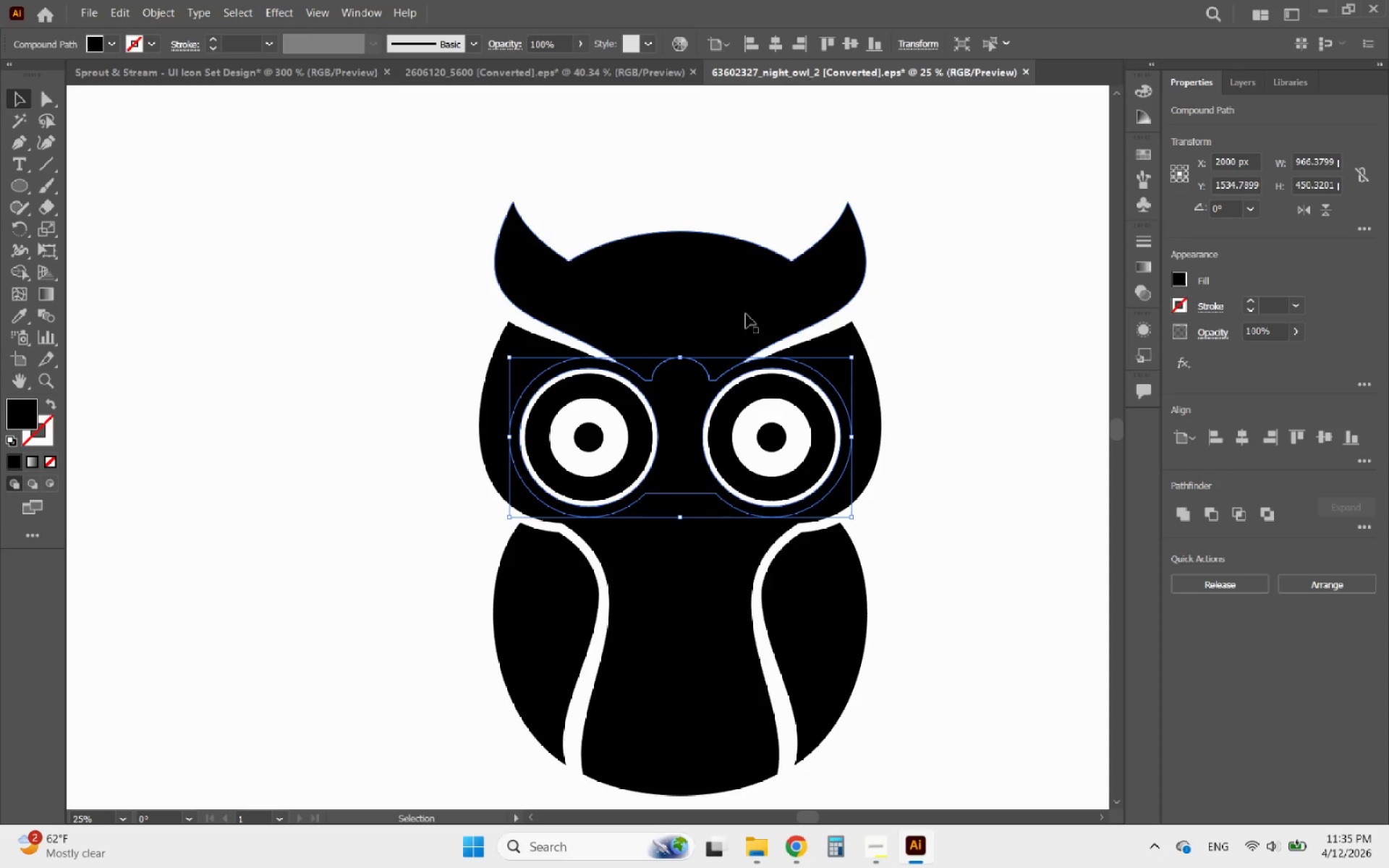 
hold_key(key=AltLeft, duration=0.78)
scroll: coordinate [718, 365], scroll_direction: up, amount: 2.0
 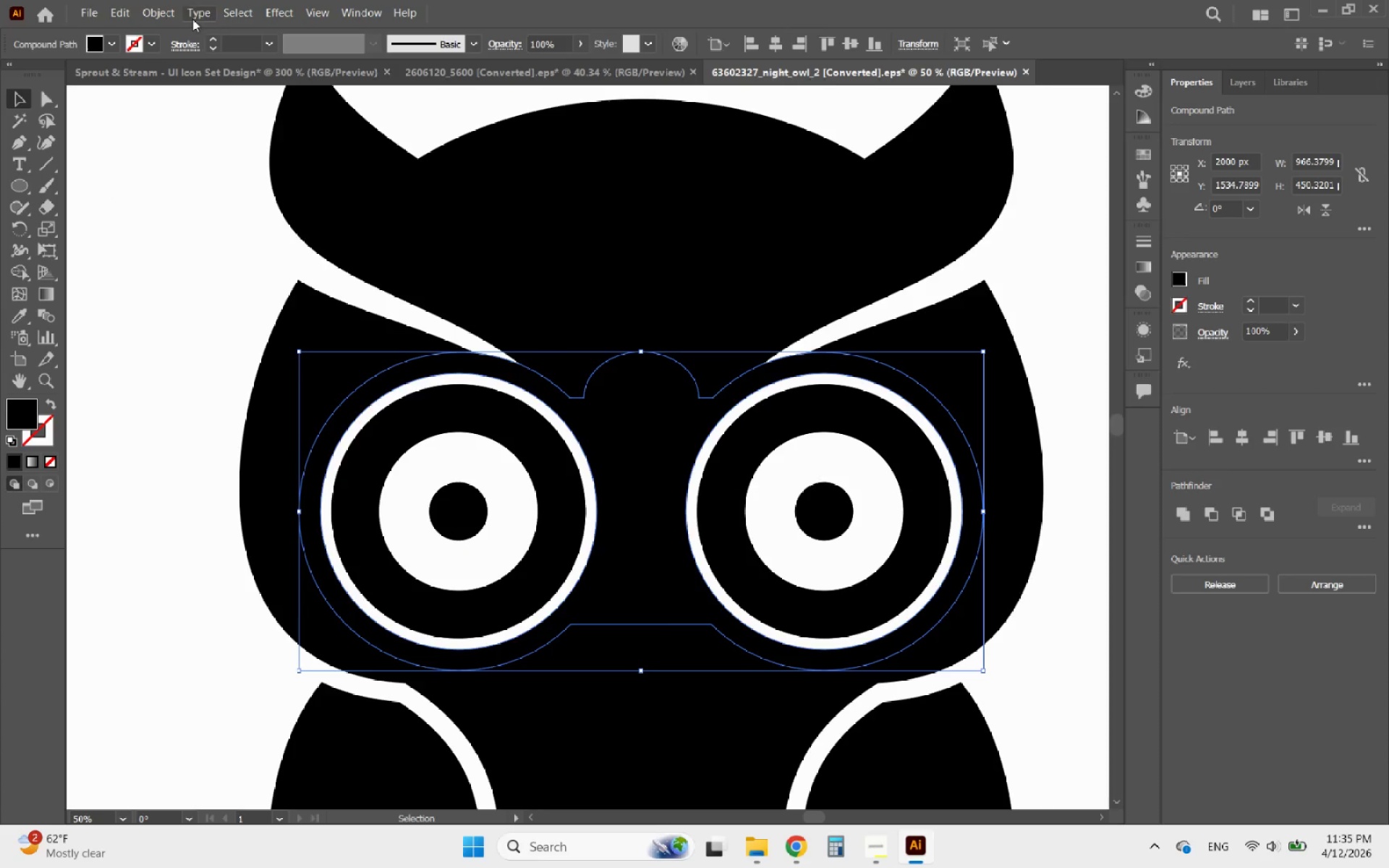 
hold_key(key=AltLeft, duration=0.53)
scroll: coordinate [669, 373], scroll_direction: down, amount: 2.0
 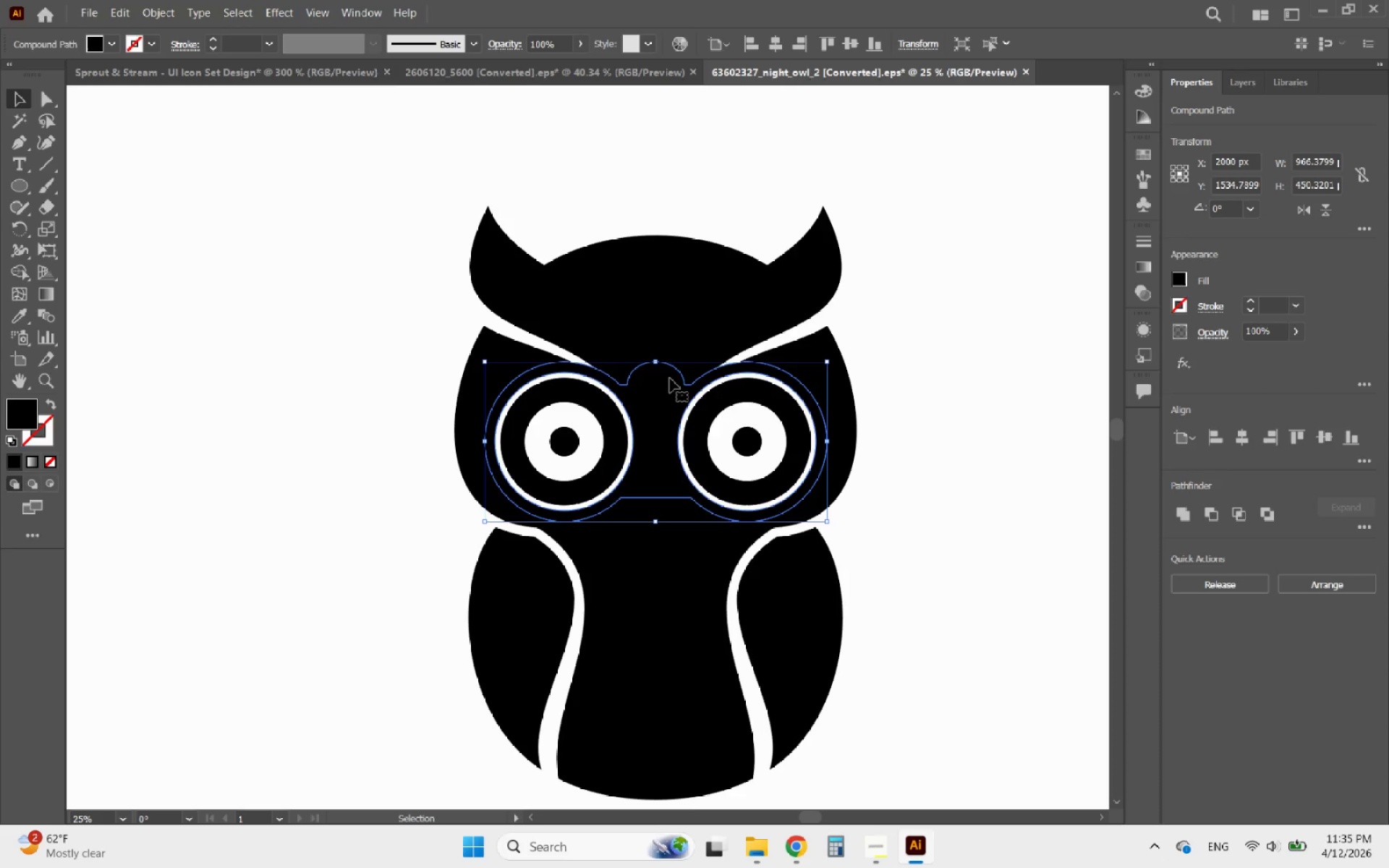 
key(Delete)
 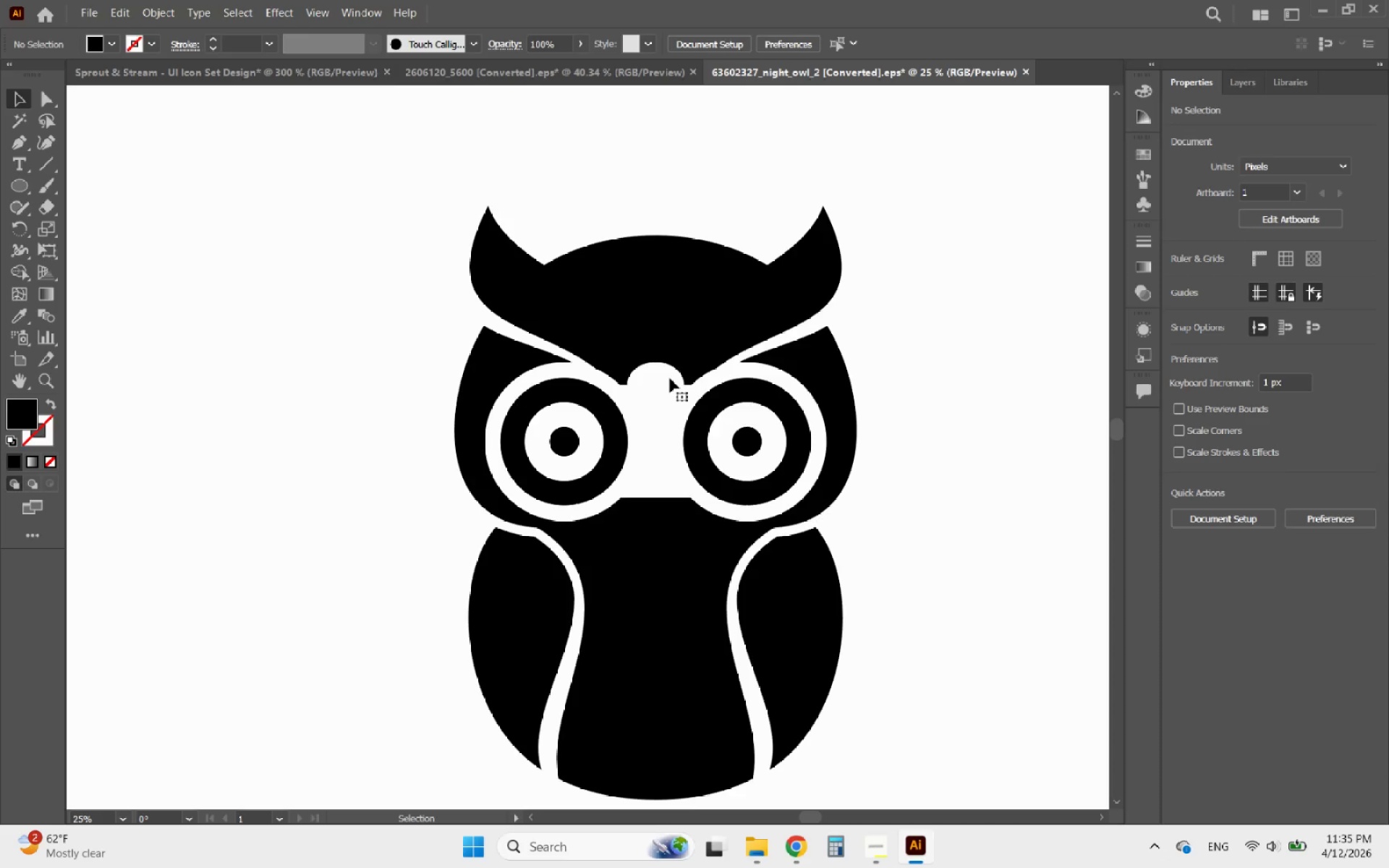 
hold_key(key=AltLeft, duration=0.53)
 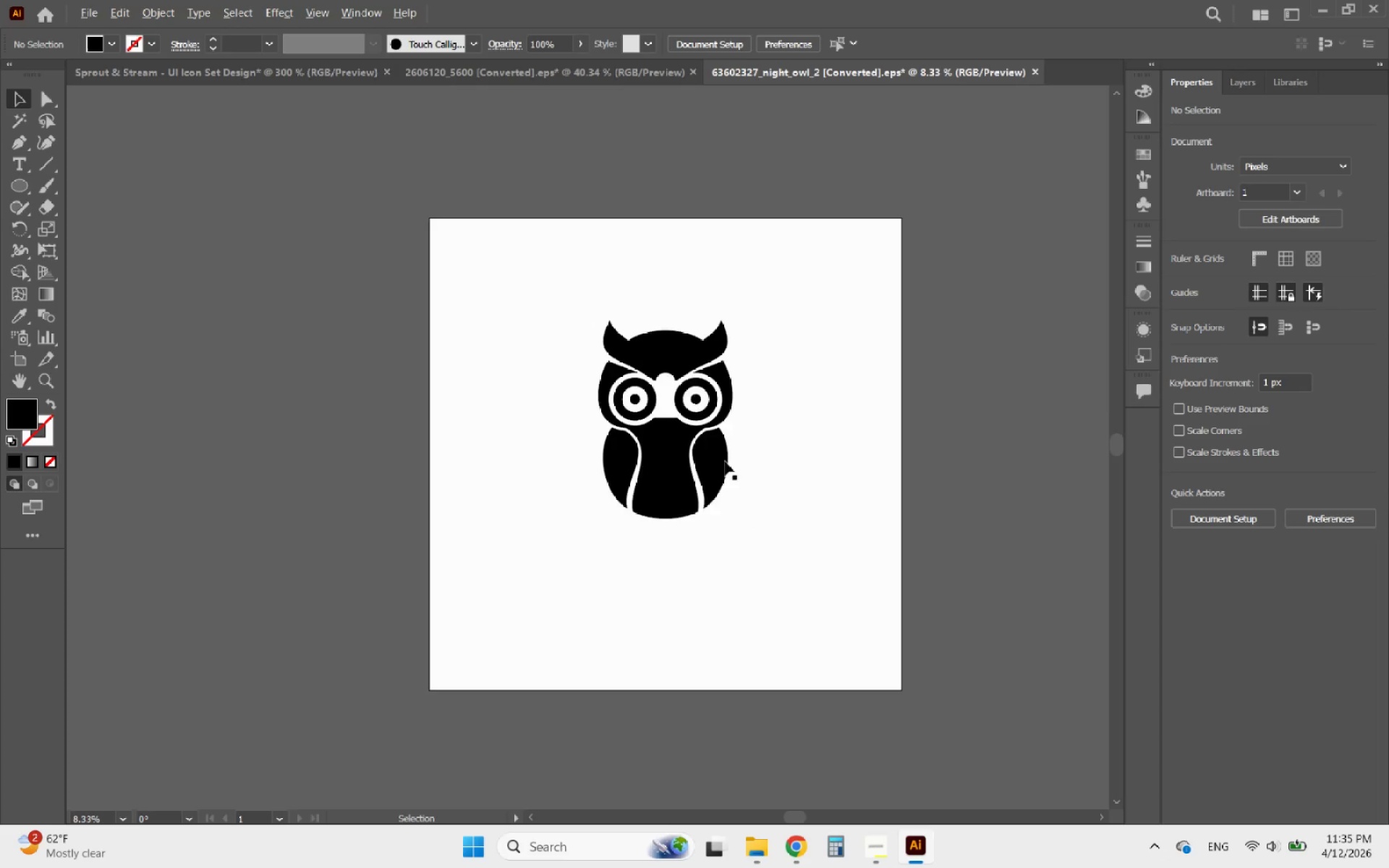 
hold_key(key=AltLeft, duration=0.45)
 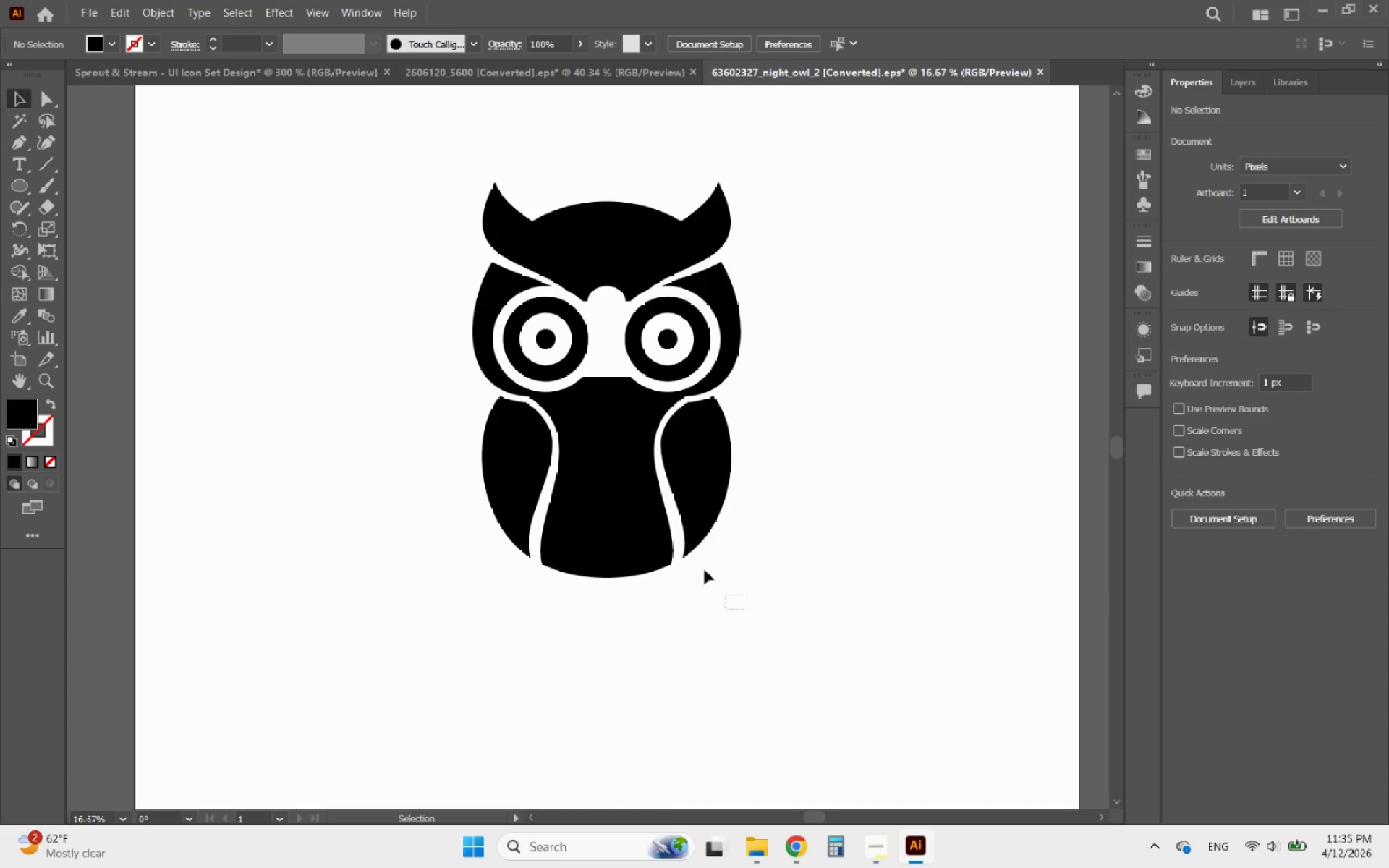 
scroll: coordinate [670, 378], scroll_direction: down, amount: 3.0
 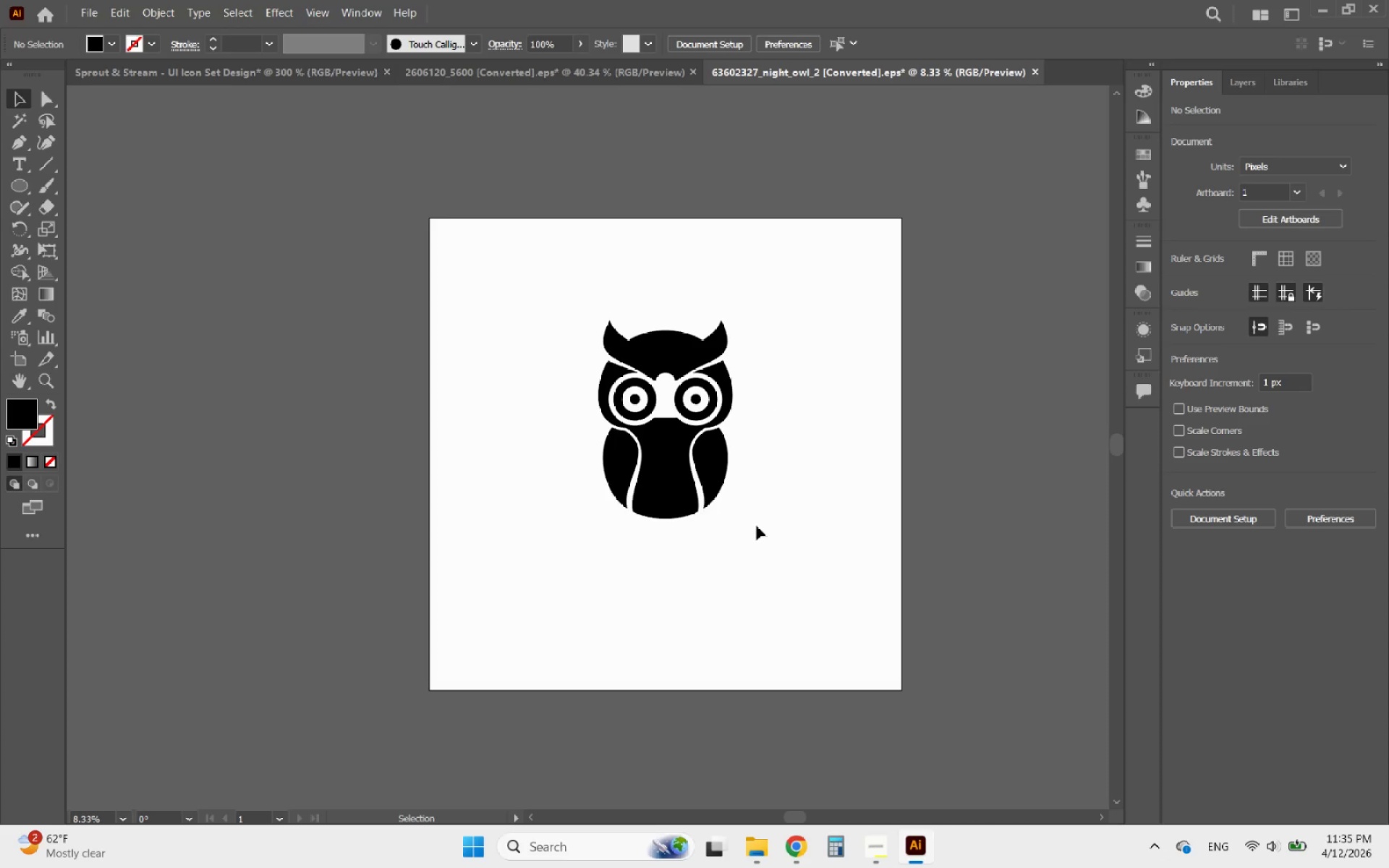 
left_click_drag(start_coordinate=[746, 609], to_coordinate=[415, 157])
 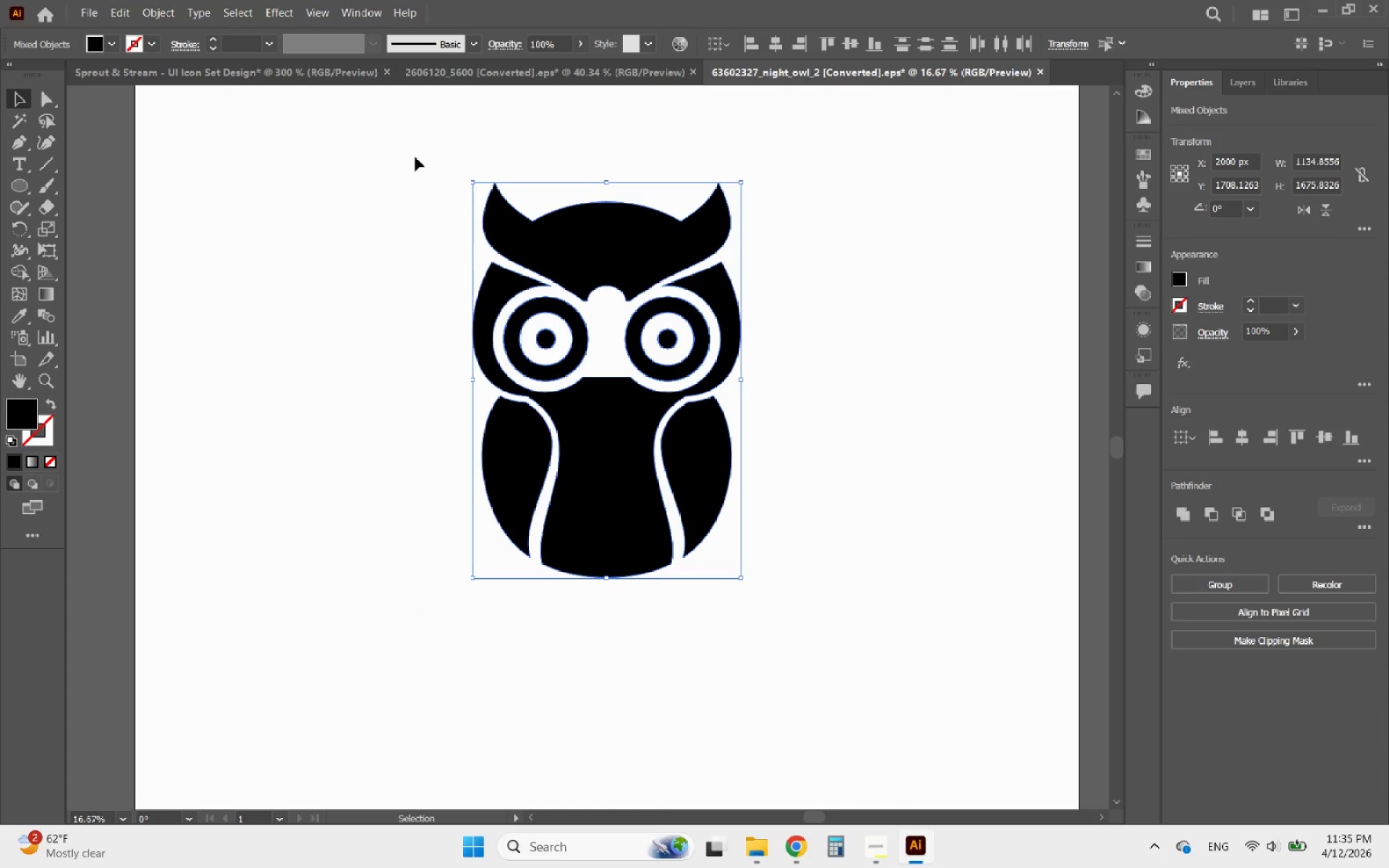 
scroll: coordinate [723, 459], scroll_direction: up, amount: 2.0
 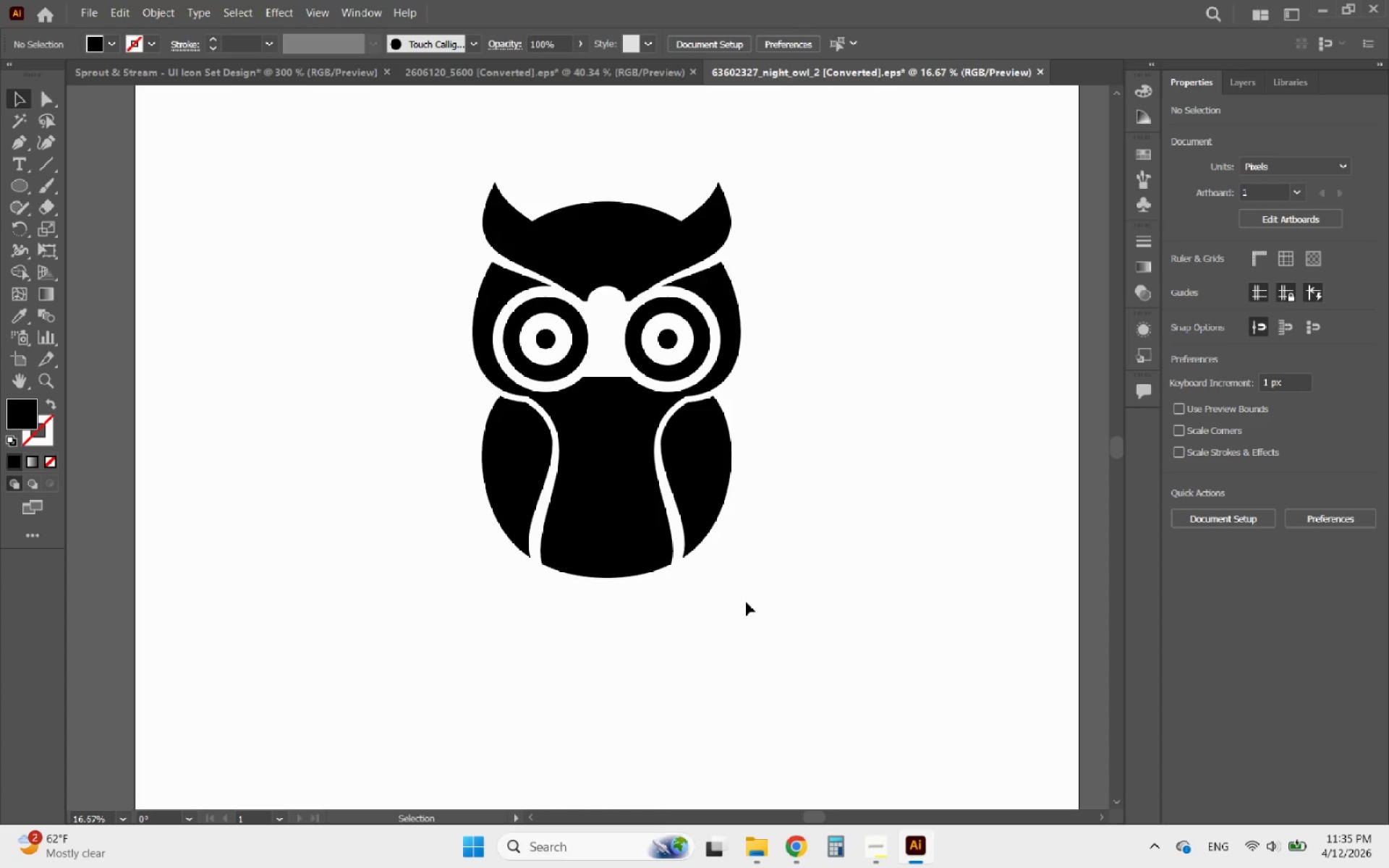 
key(Control+8)
 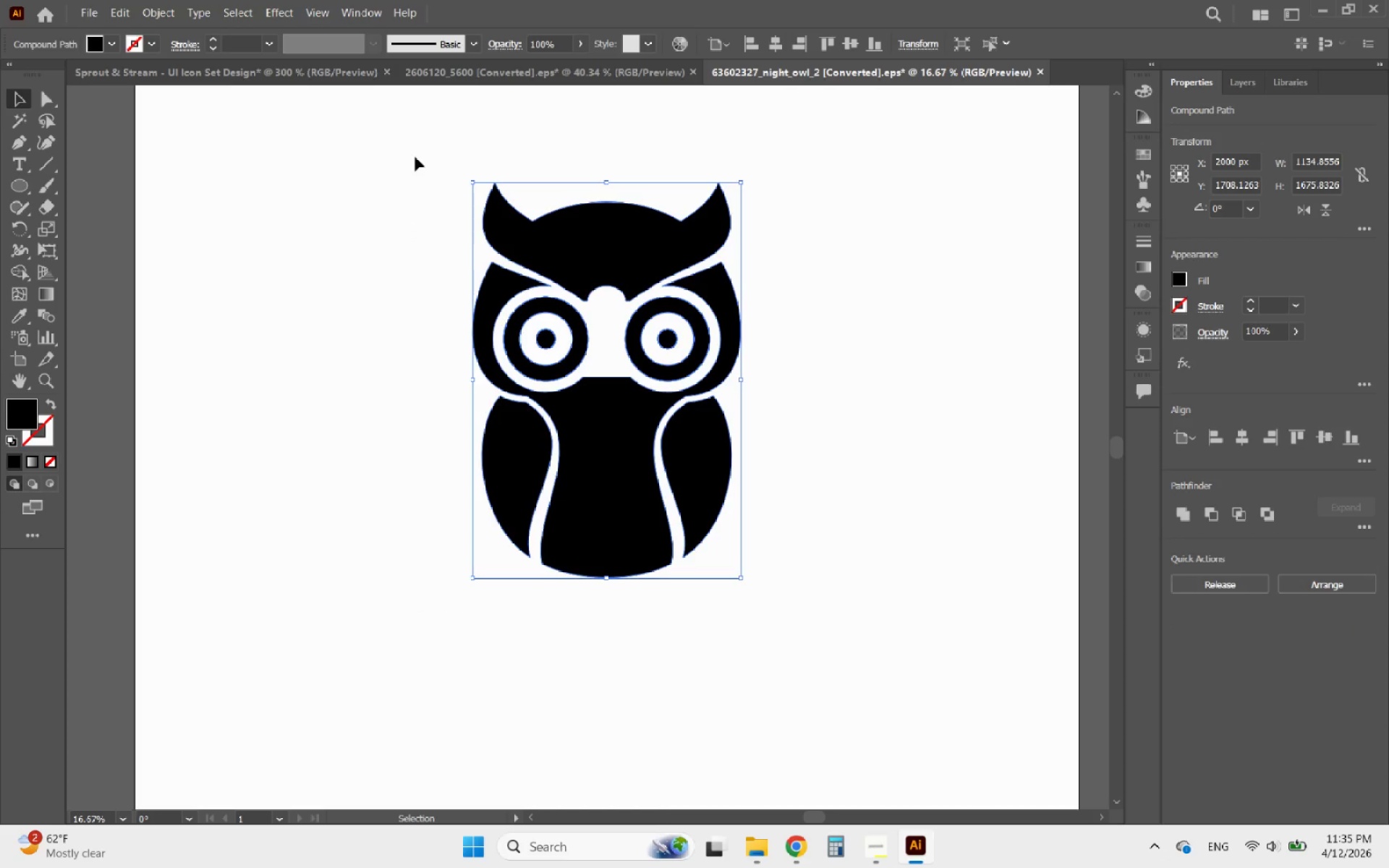 
hold_key(key=AltLeft, duration=0.58)
scroll: coordinate [546, 323], scroll_direction: down, amount: 4.0
 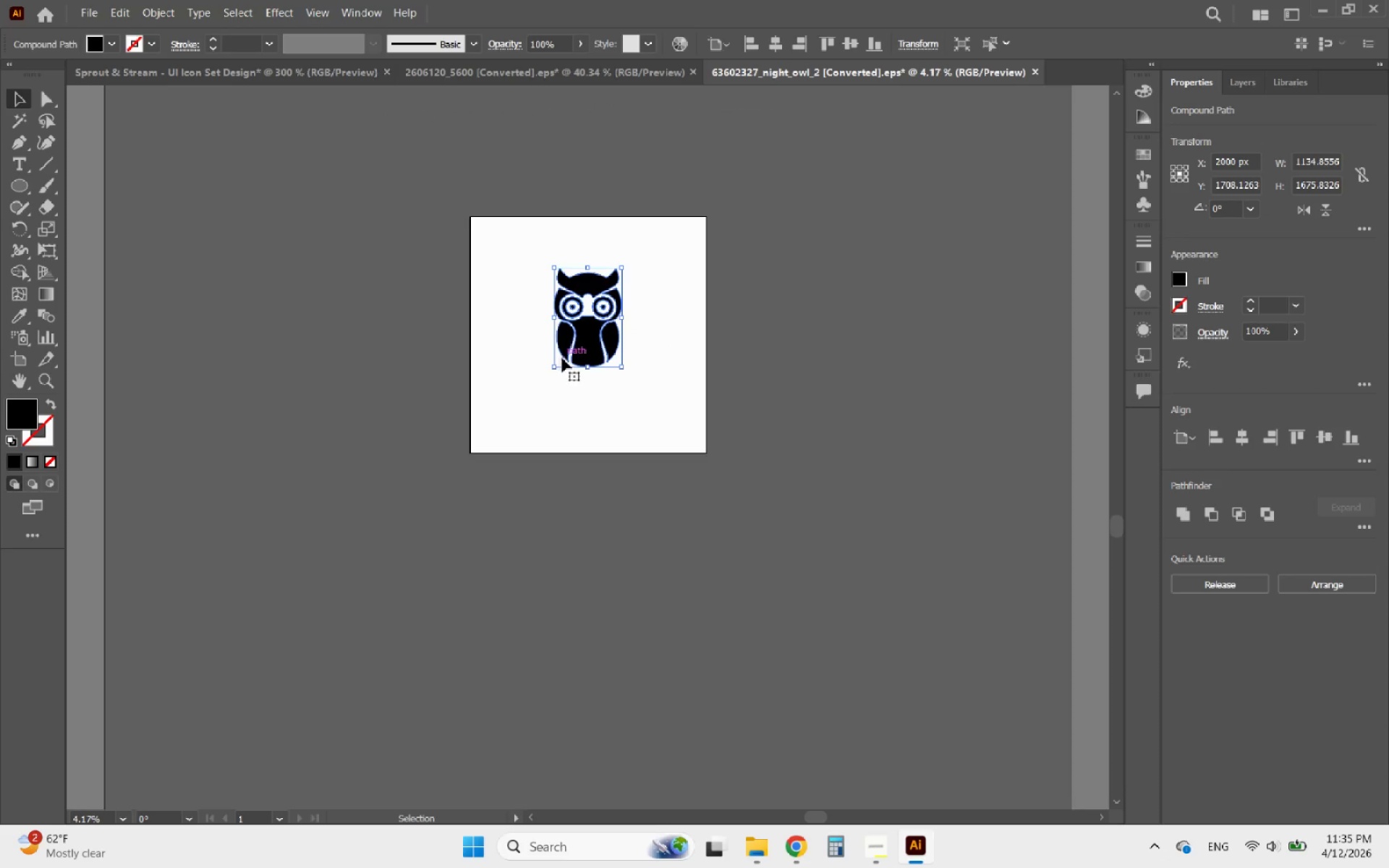 
key(Control+C)
 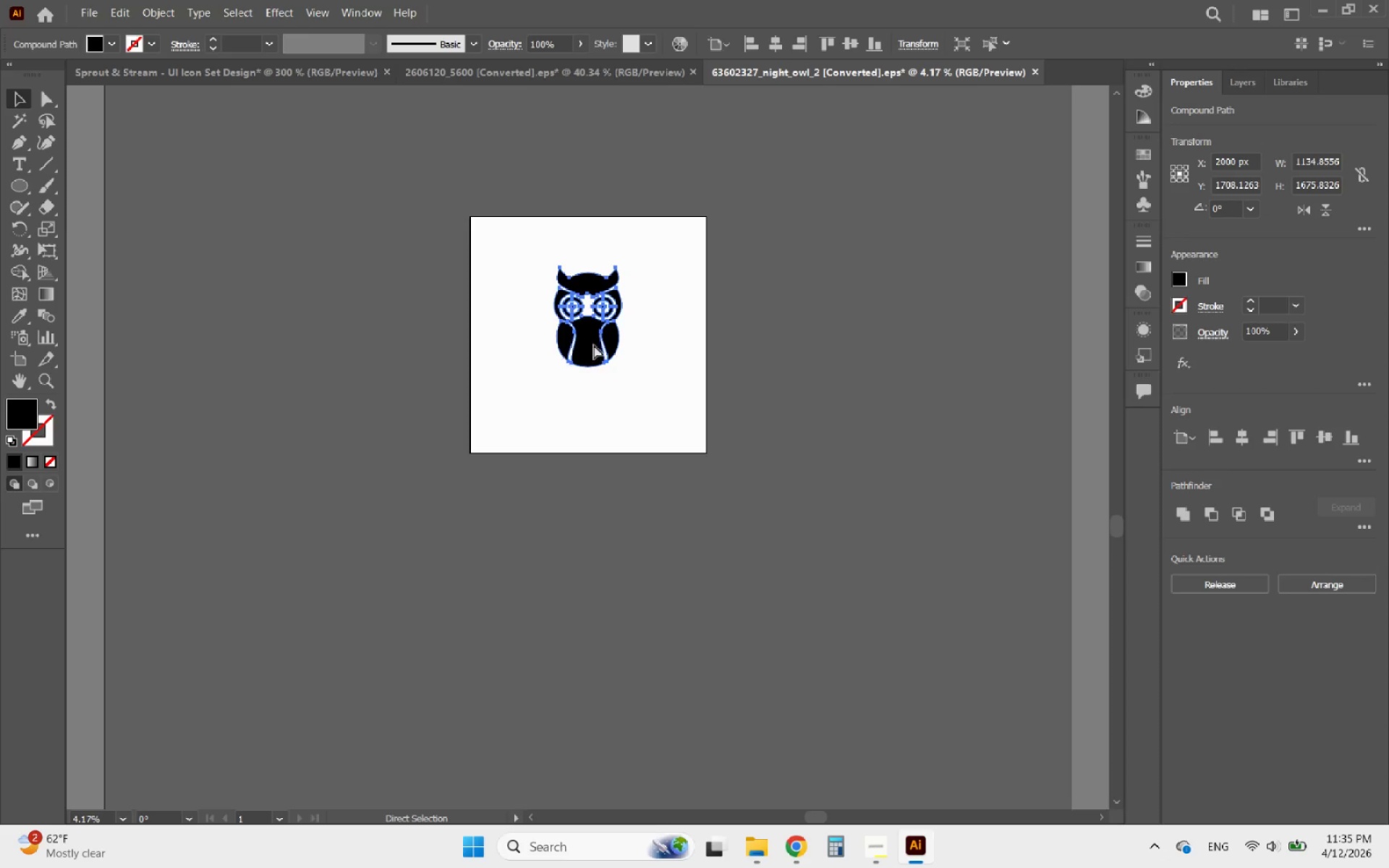 
key(Control+C)
 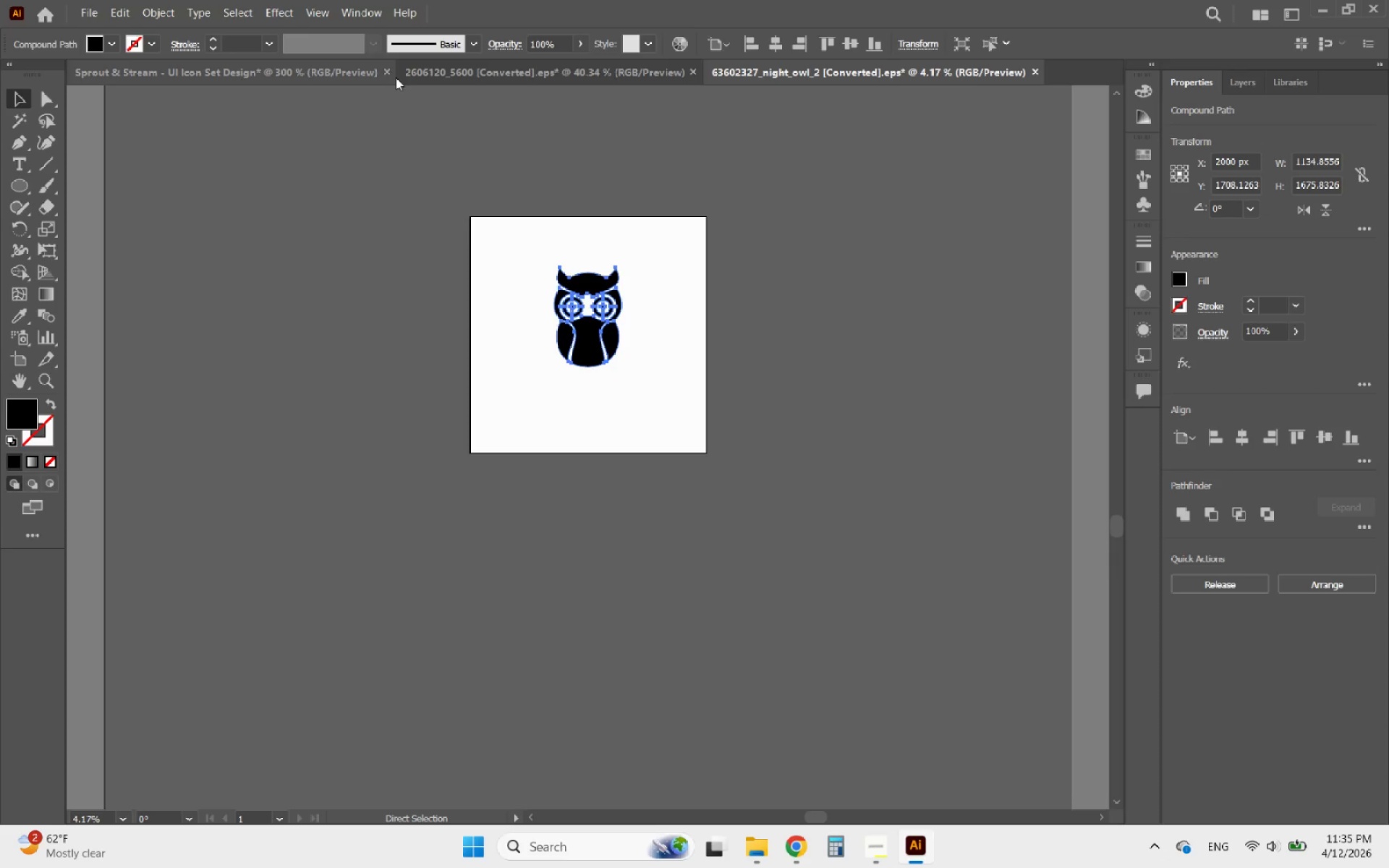 
left_click([427, 77])
 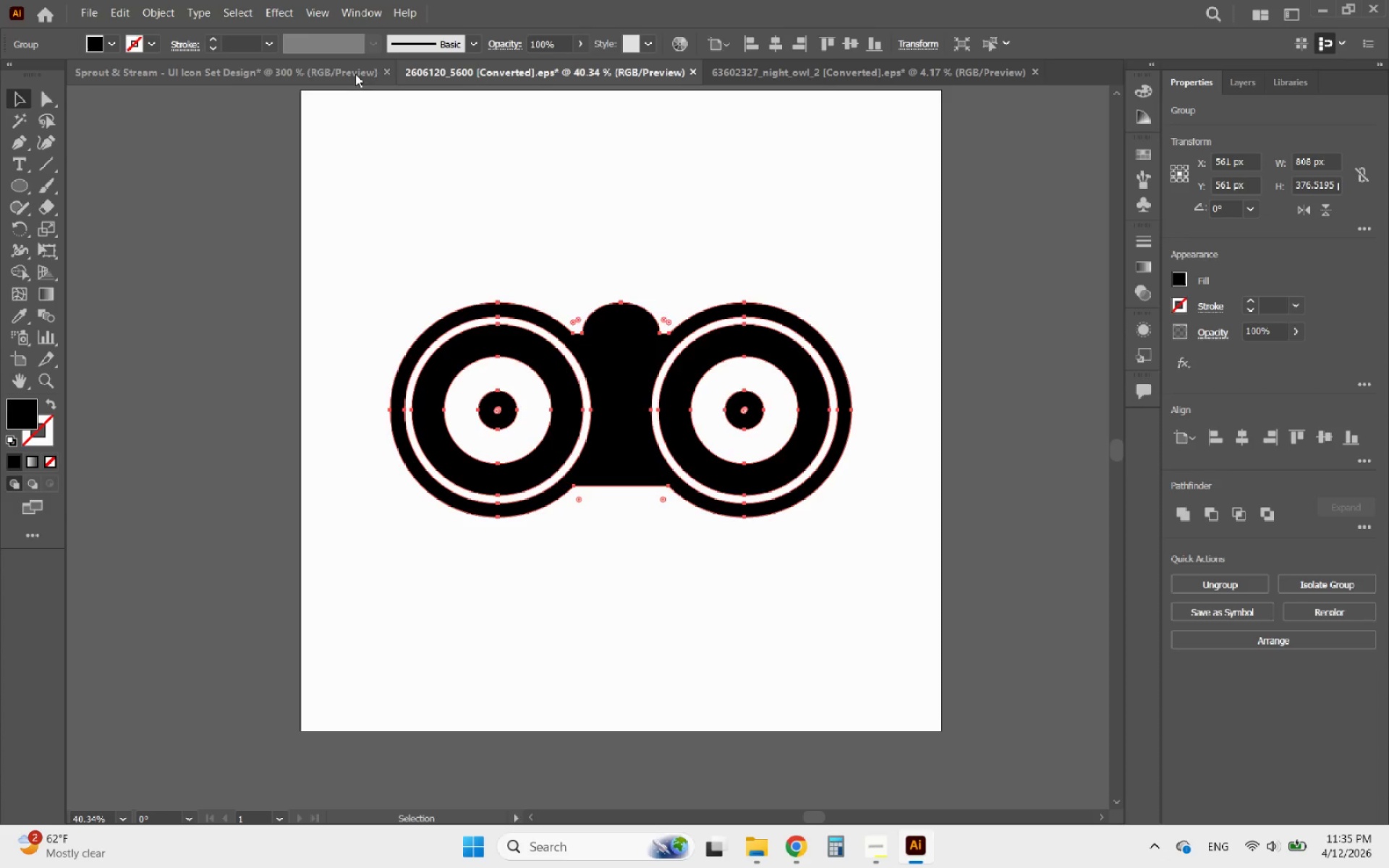 
left_click([349, 72])
 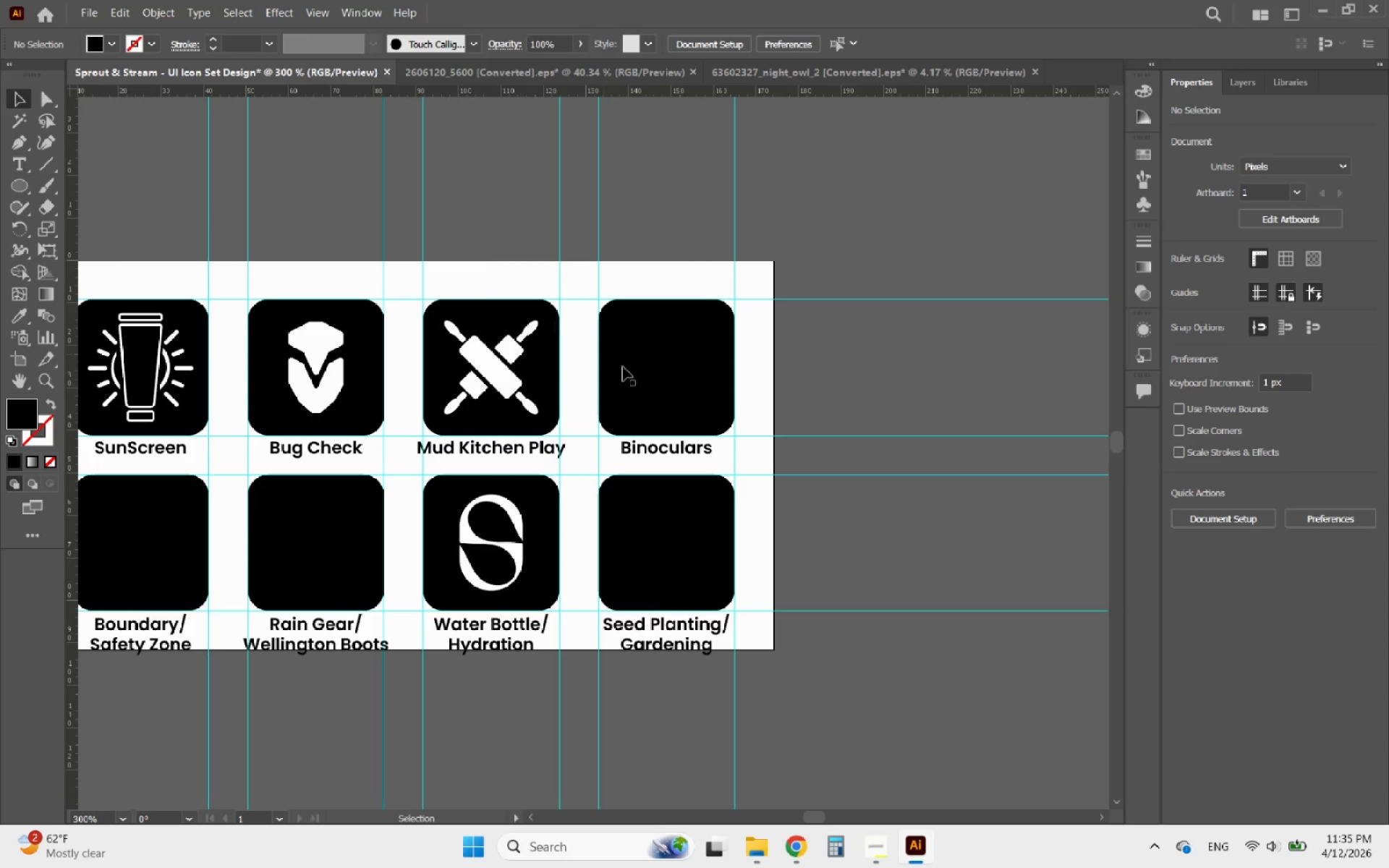 
key(Control+V)
 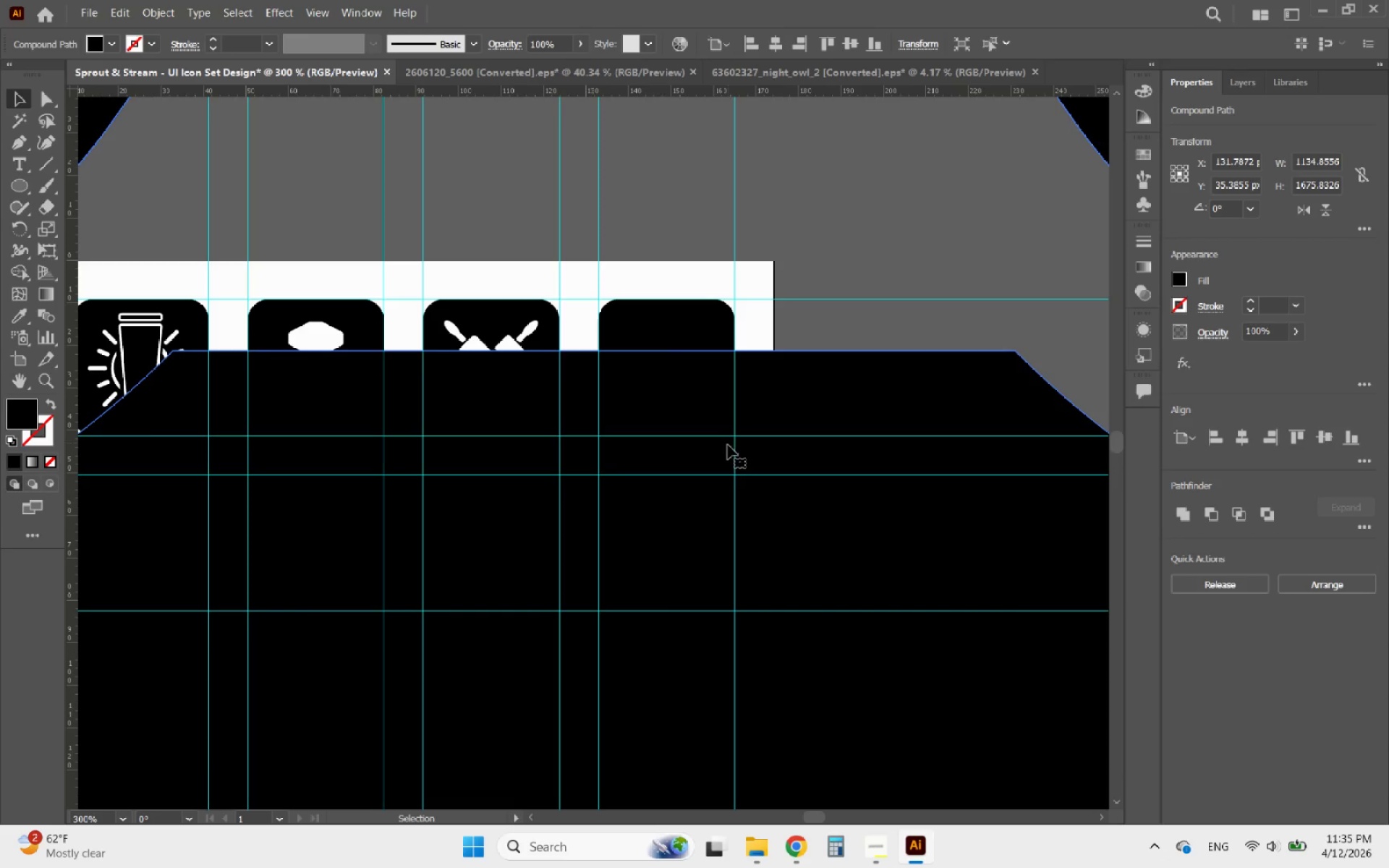 
hold_key(key=AltLeft, duration=1.03)
scroll: coordinate [687, 515], scroll_direction: down, amount: 8.0
 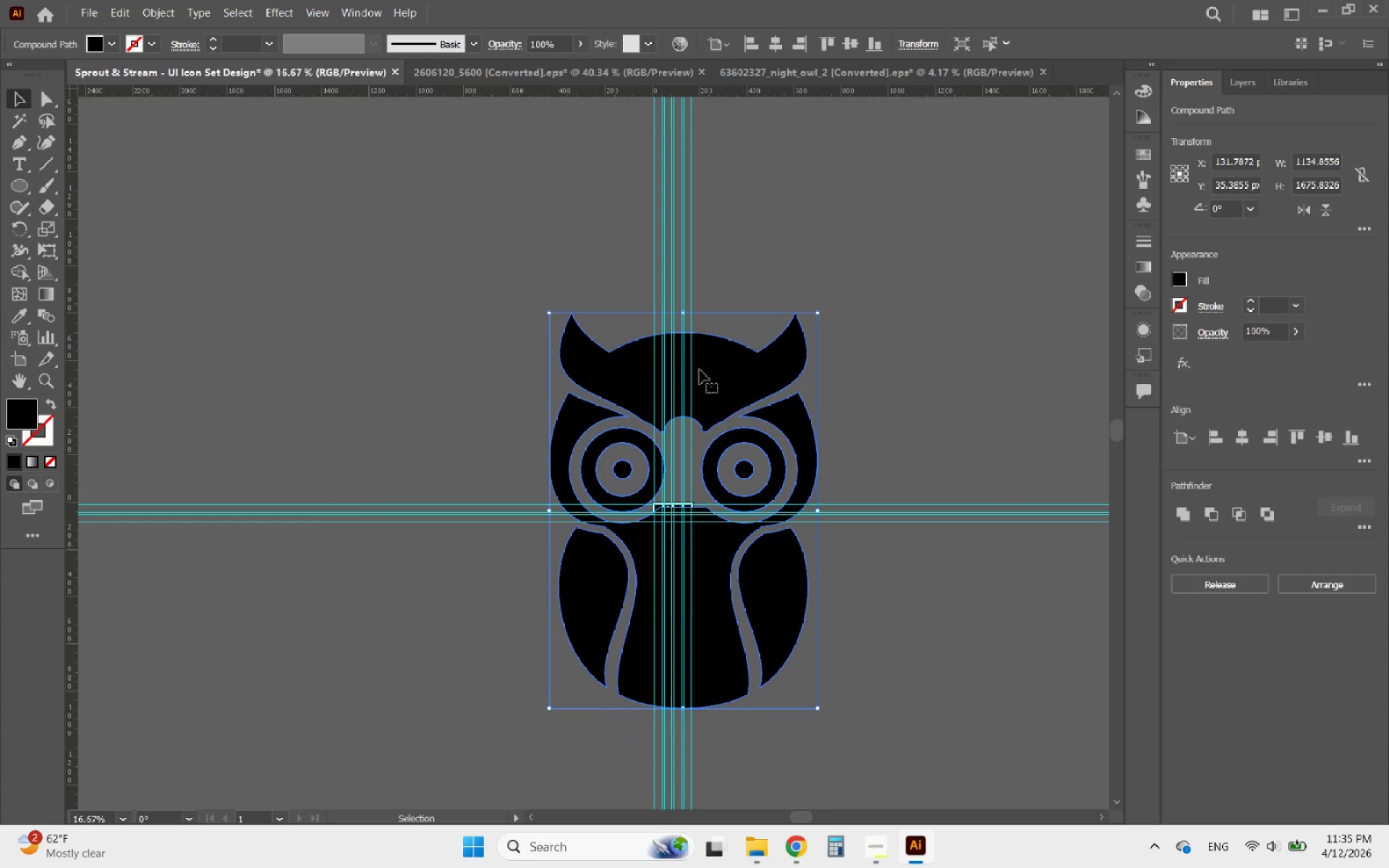 
hold_key(key=ShiftLeft, duration=2.06)
left_click_drag(start_coordinate=[682, 309], to_coordinate=[694, 628])
 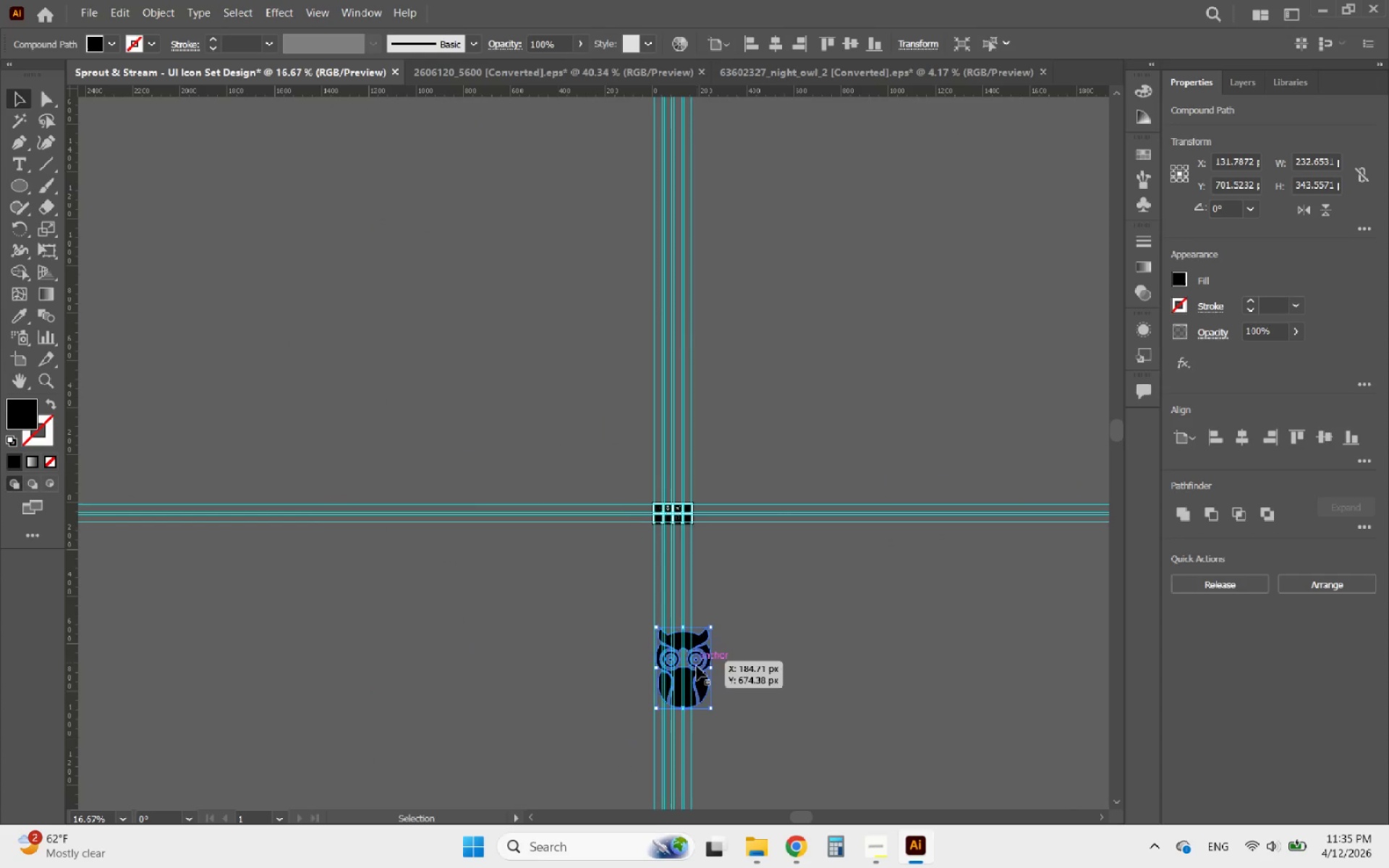 
hold_key(key=ShiftLeft, duration=2.25)
left_click_drag(start_coordinate=[685, 707], to_coordinate=[683, 647])
 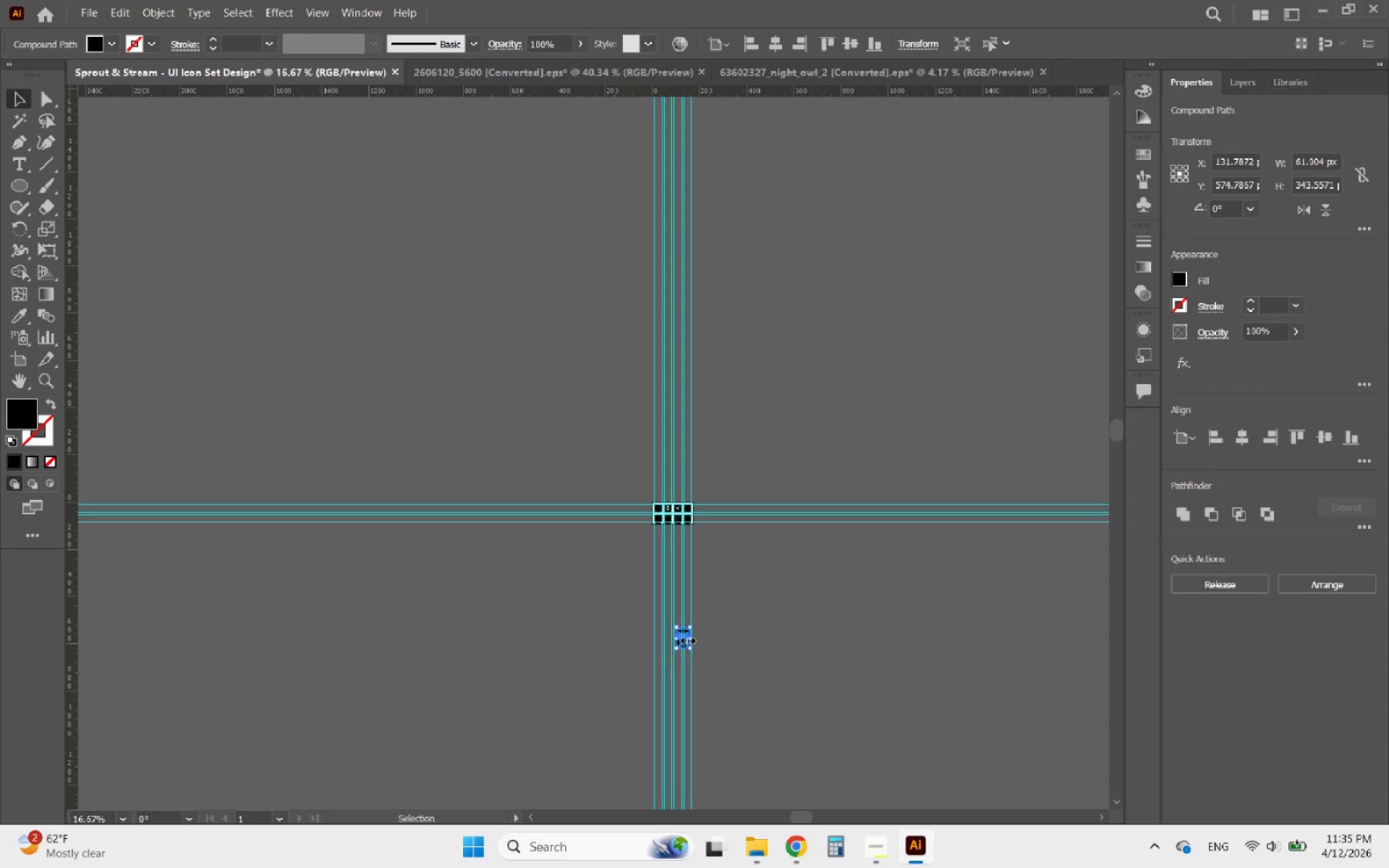 
hold_key(key=AltLeft, duration=0.48)
 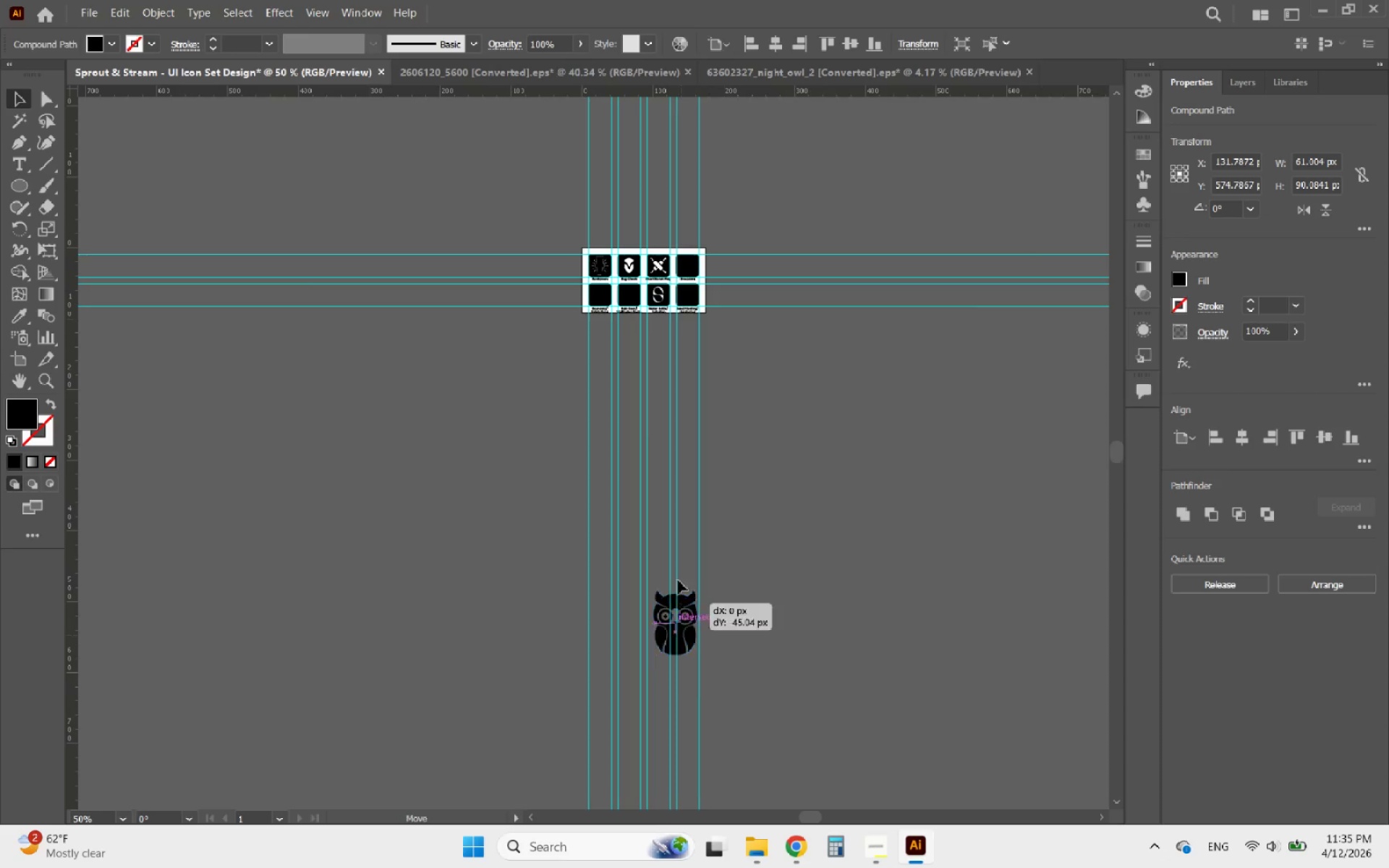 
left_click_drag(start_coordinate=[681, 635], to_coordinate=[725, 242])
 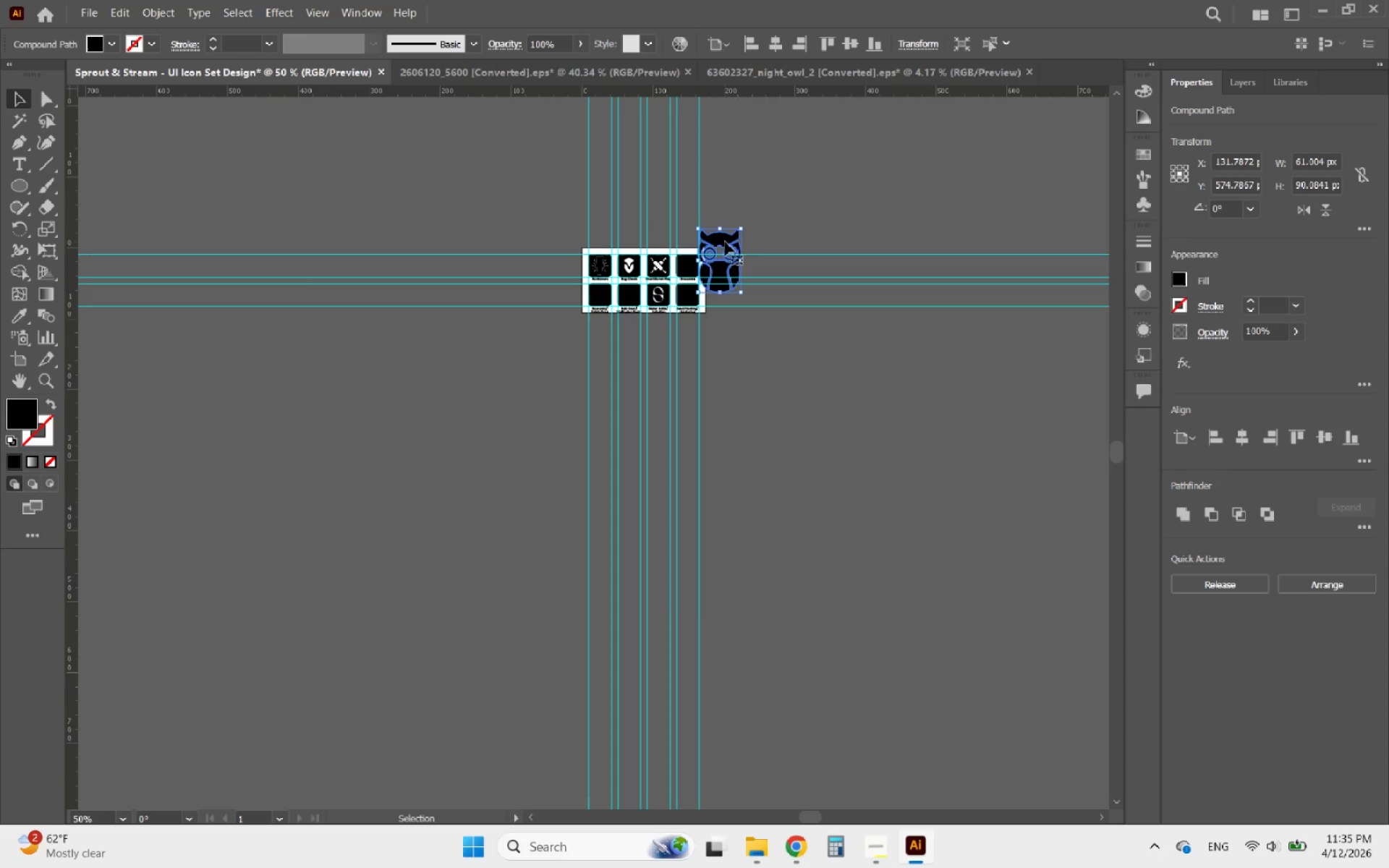 
scroll: coordinate [687, 629], scroll_direction: up, amount: 3.0
 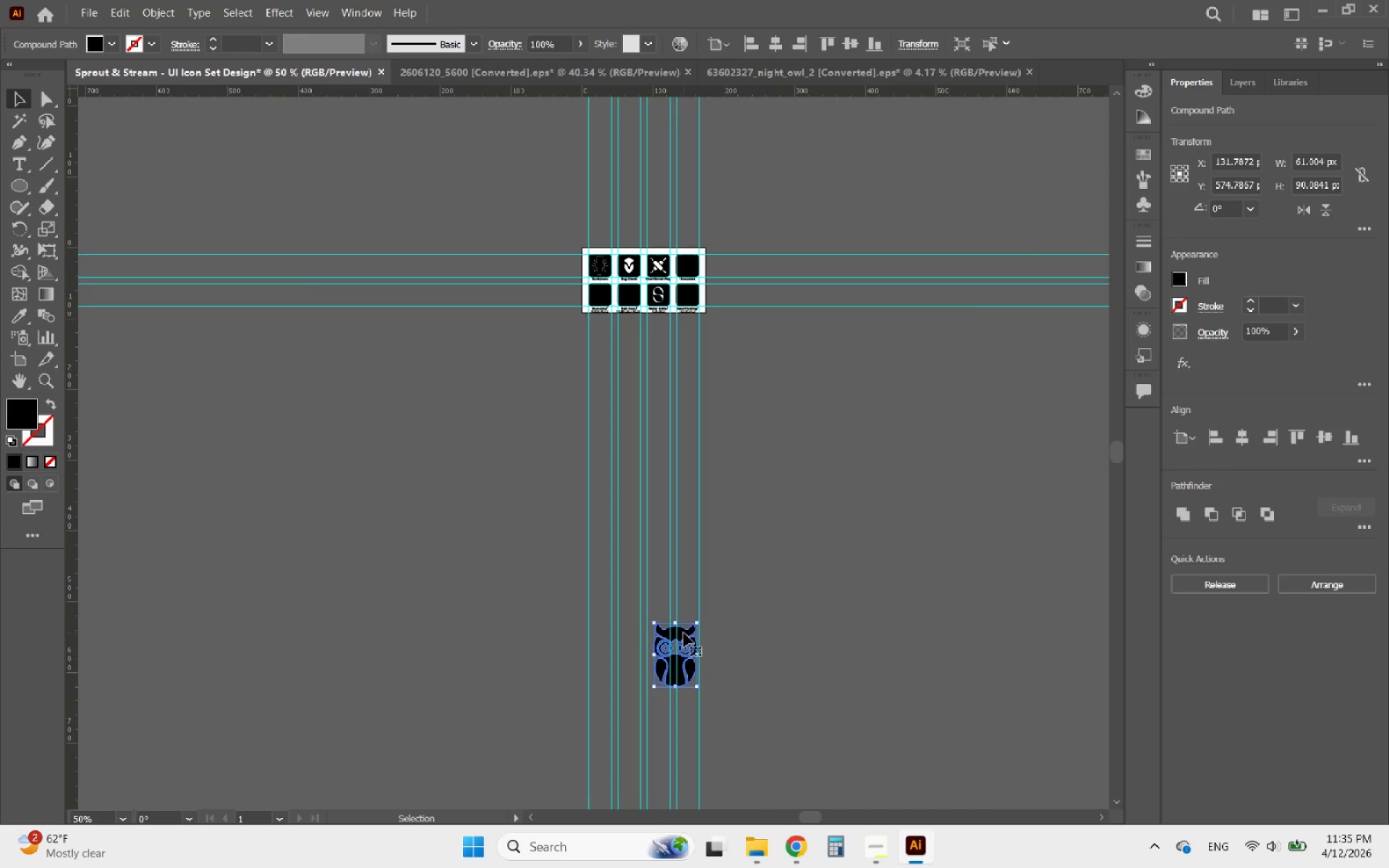 
hold_key(key=AltLeft, duration=0.61)
 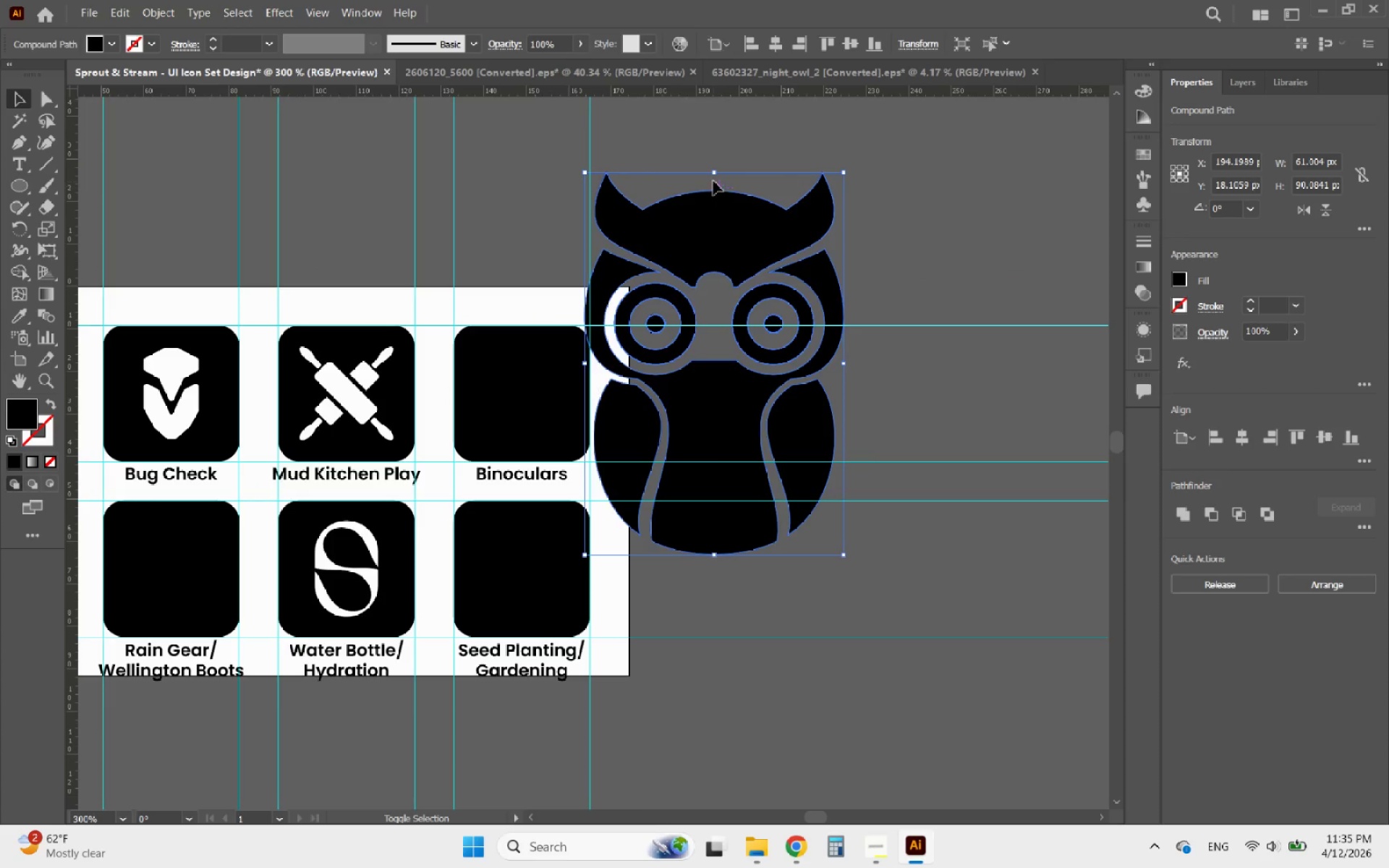 
hold_key(key=ShiftLeft, duration=1.84)
 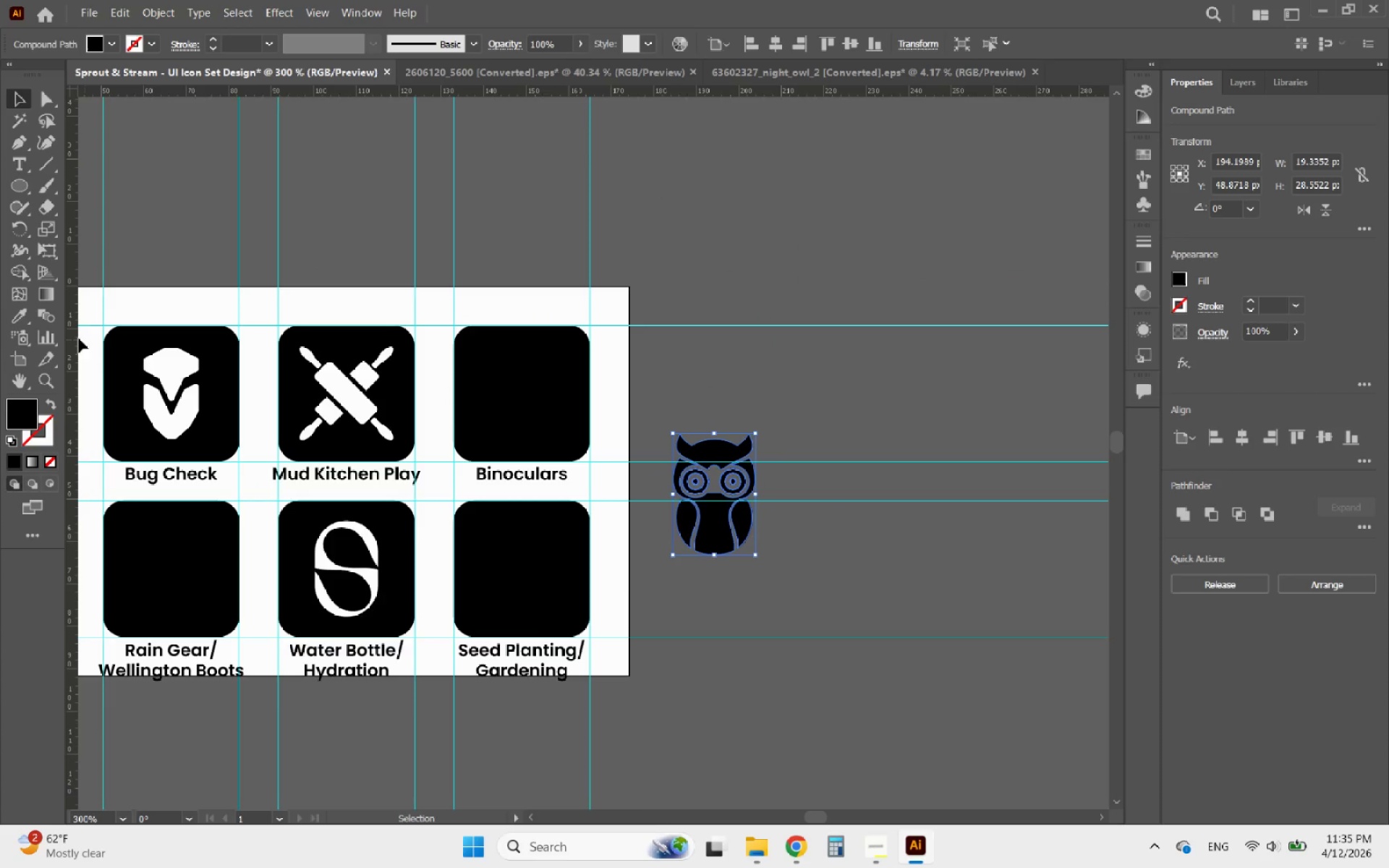 
scroll: coordinate [721, 239], scroll_direction: up, amount: 5.0
 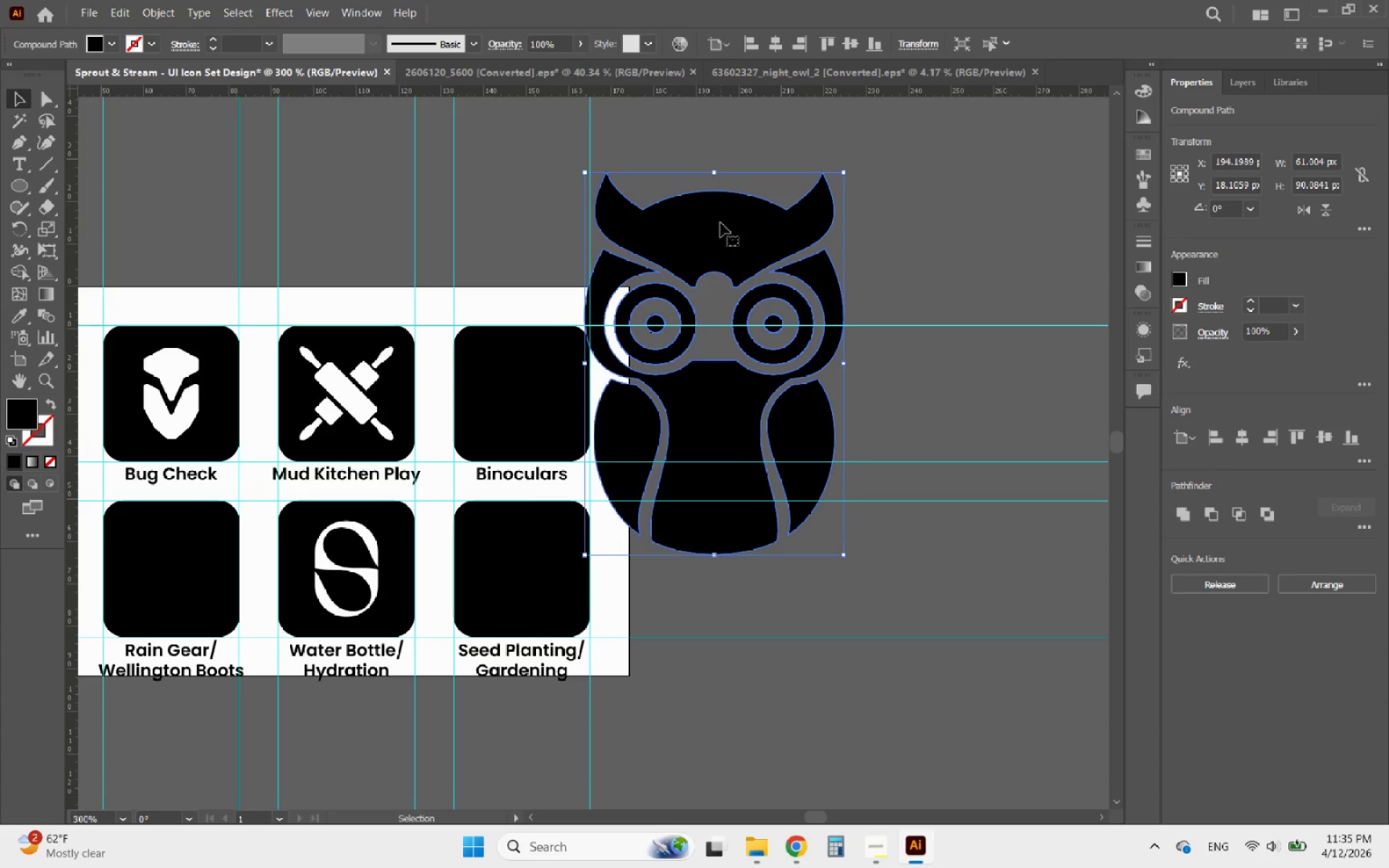 
left_click_drag(start_coordinate=[713, 174], to_coordinate=[710, 435])
 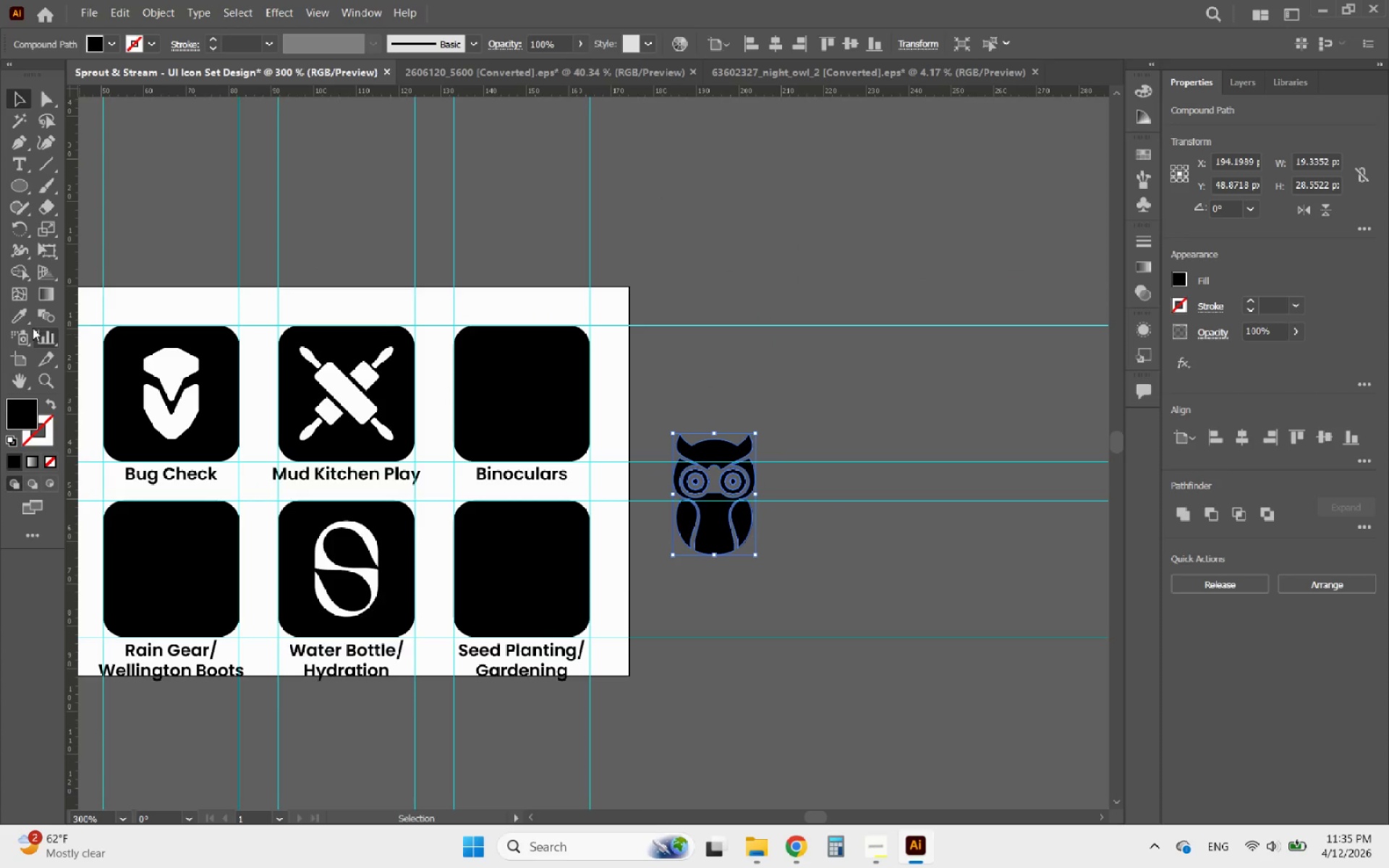 
left_click([17, 317])
 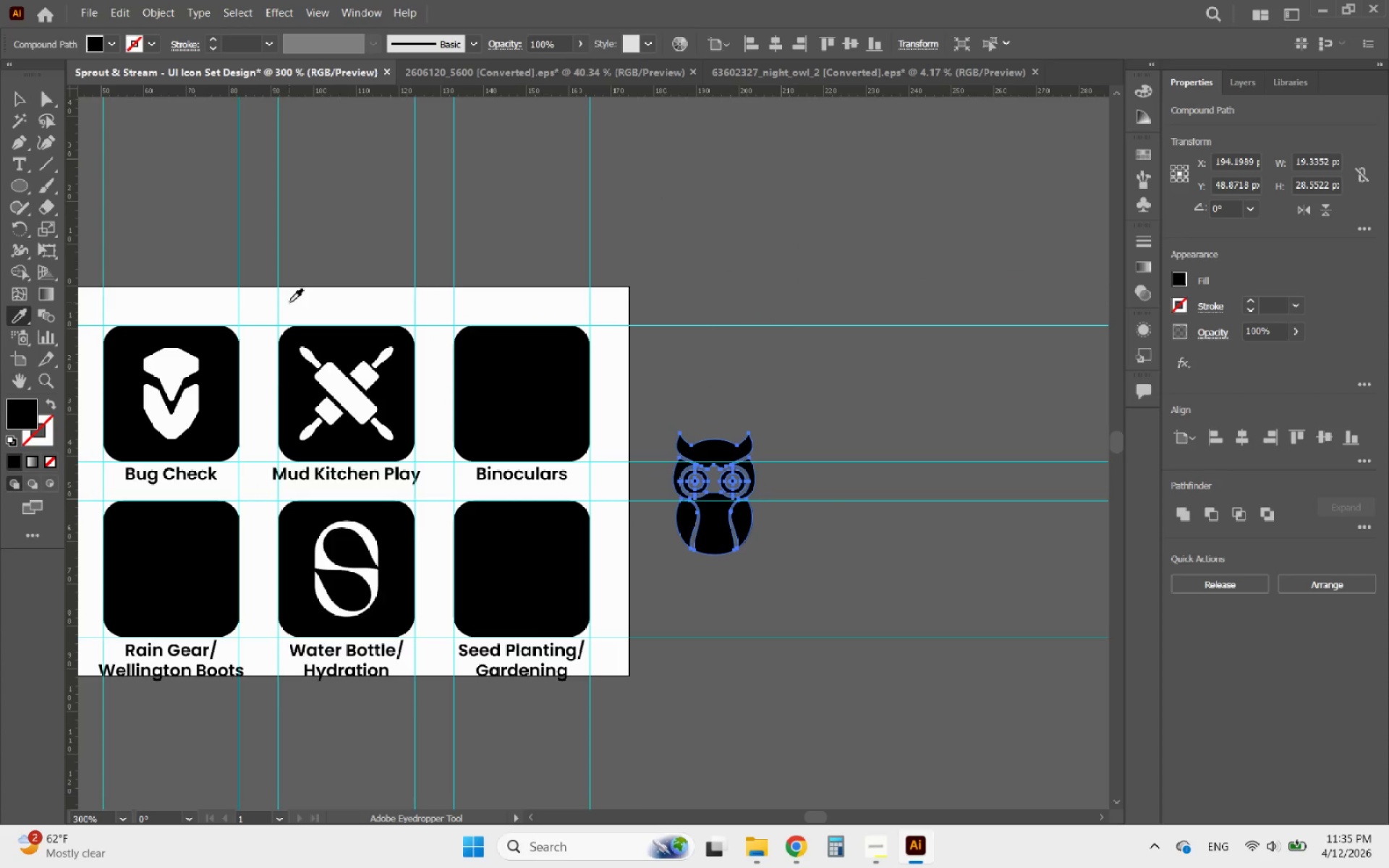 
left_click([307, 302])
 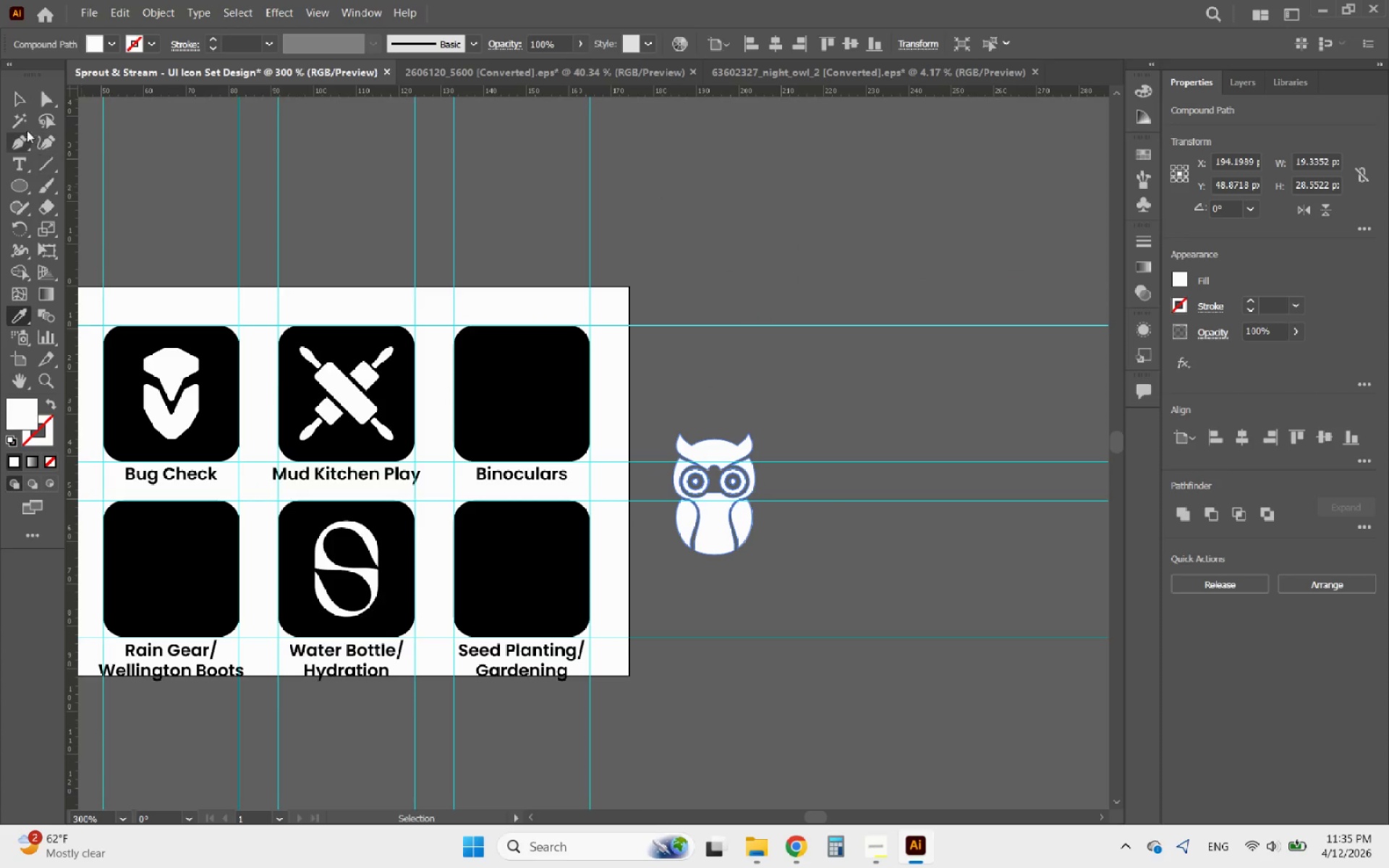 
left_click([18, 95])
 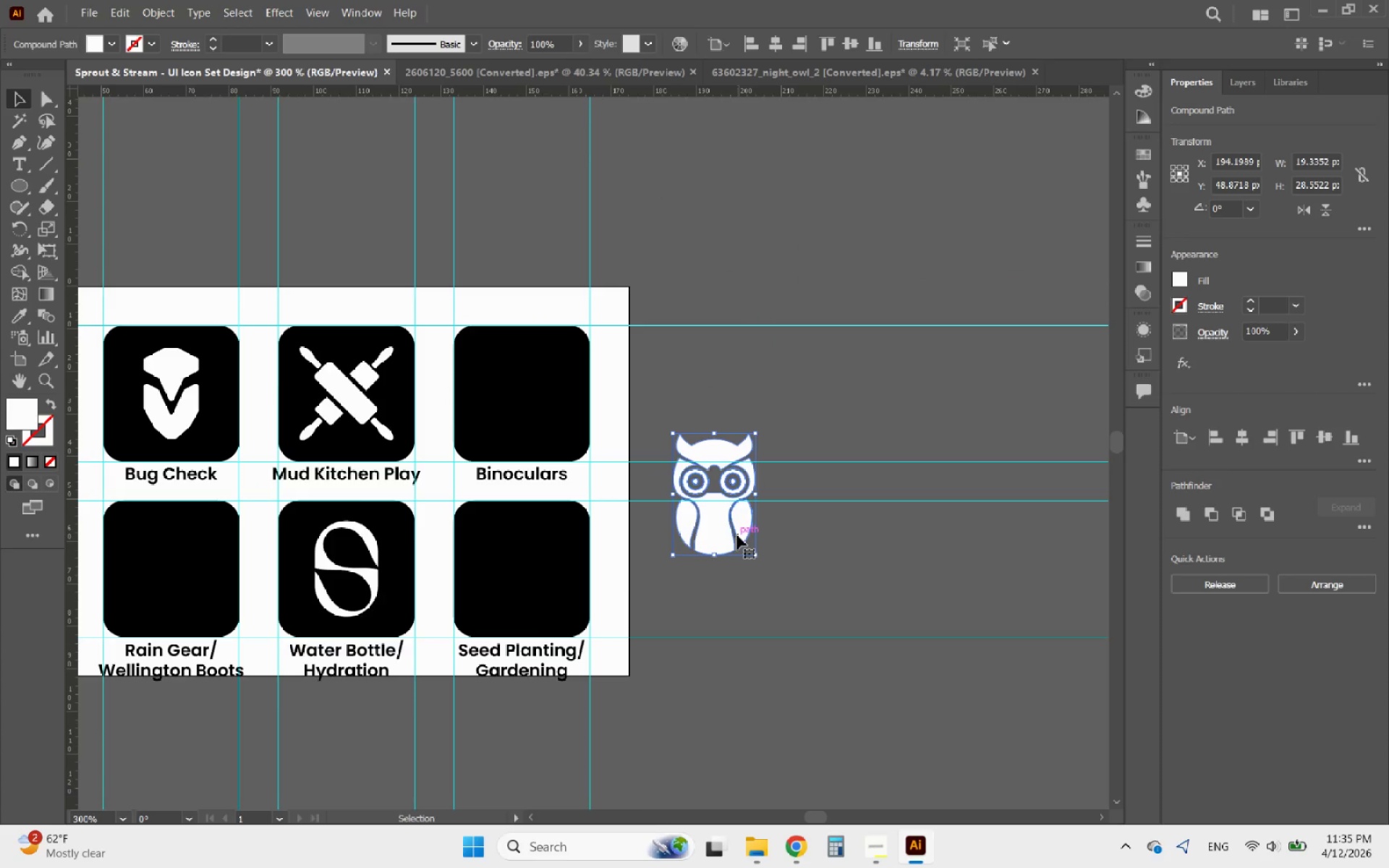 
left_click_drag(start_coordinate=[726, 529], to_coordinate=[530, 422])
 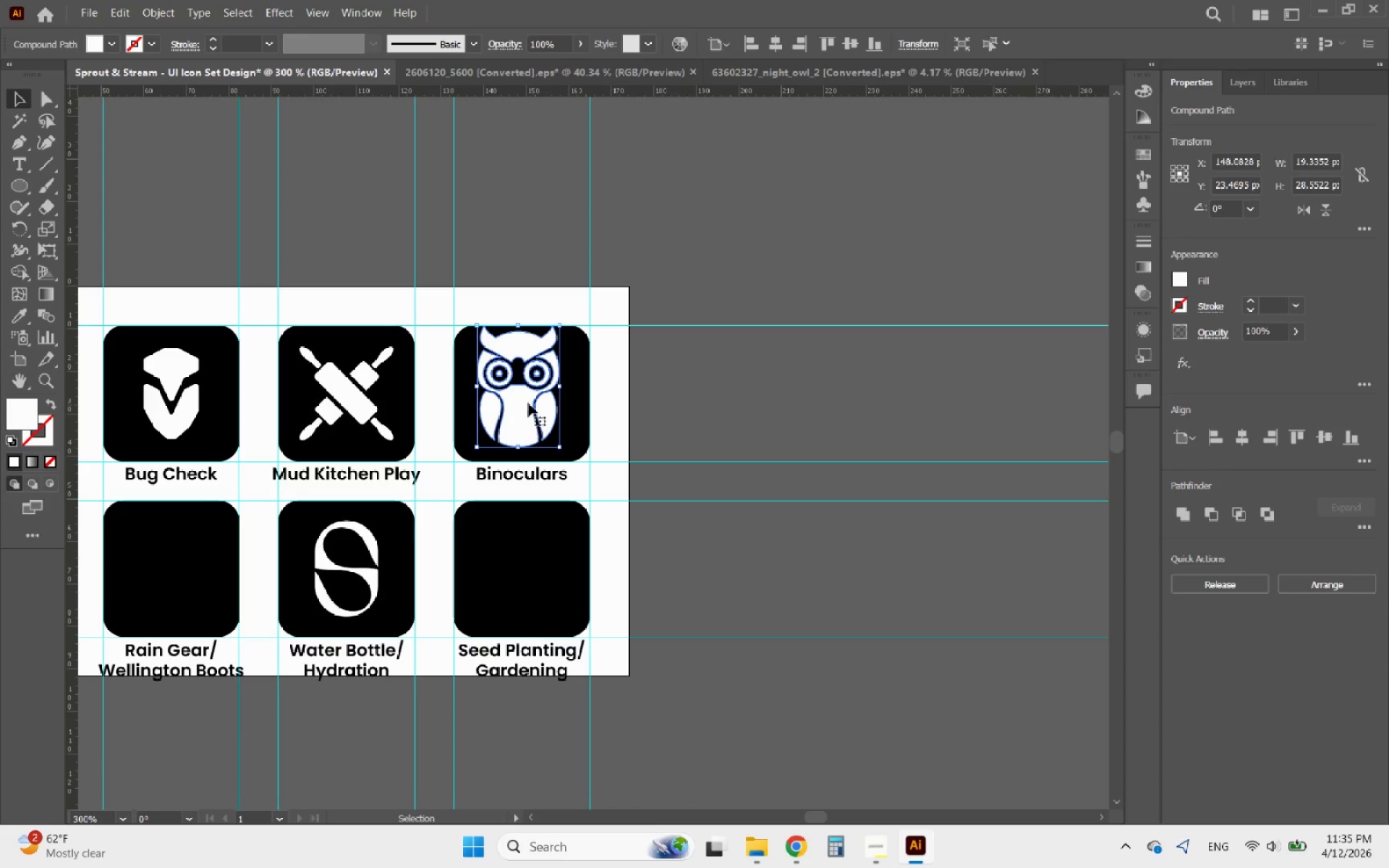 
hold_key(key=AltLeft, duration=0.45)
 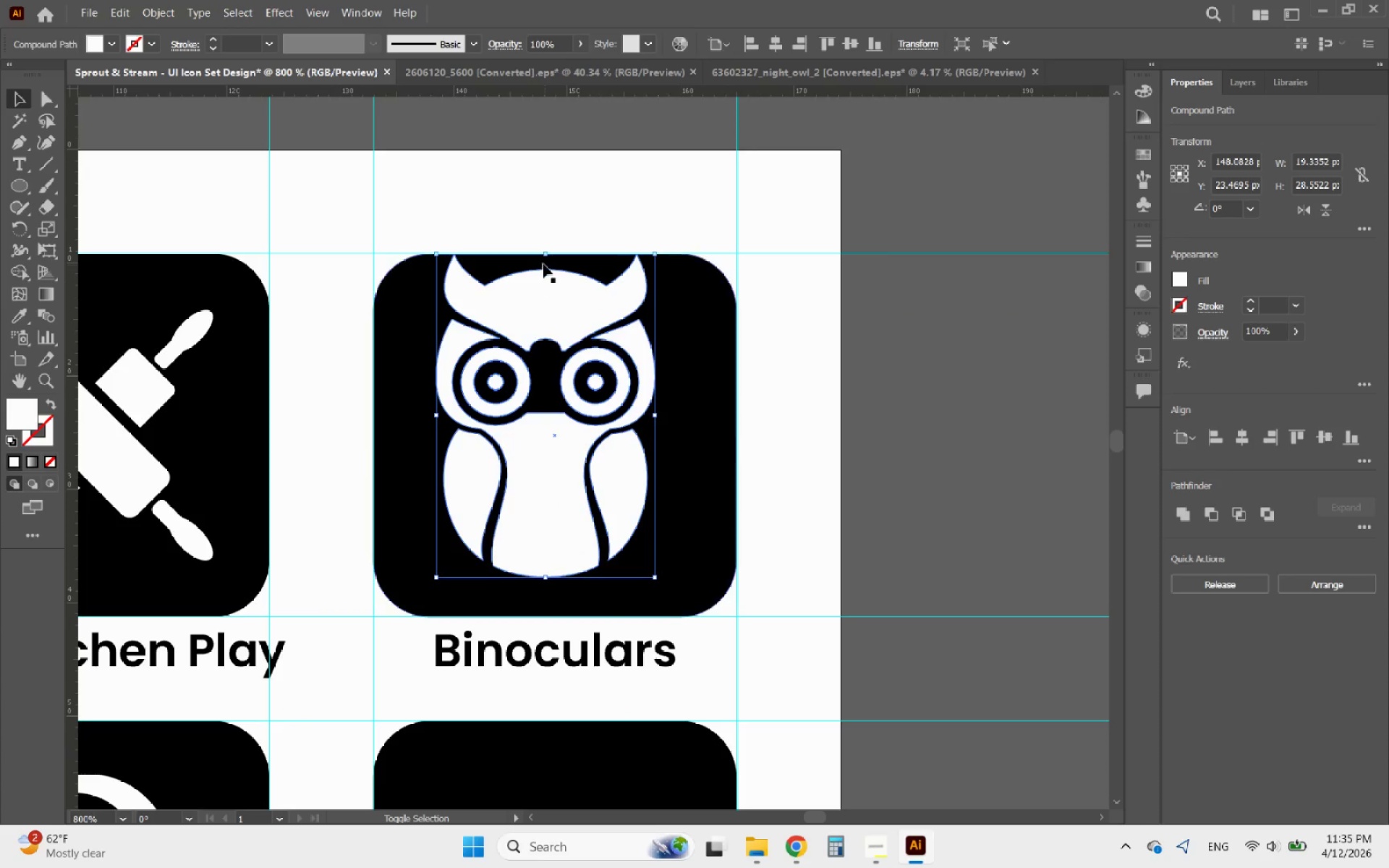 
hold_key(key=ShiftLeft, duration=2.48)
 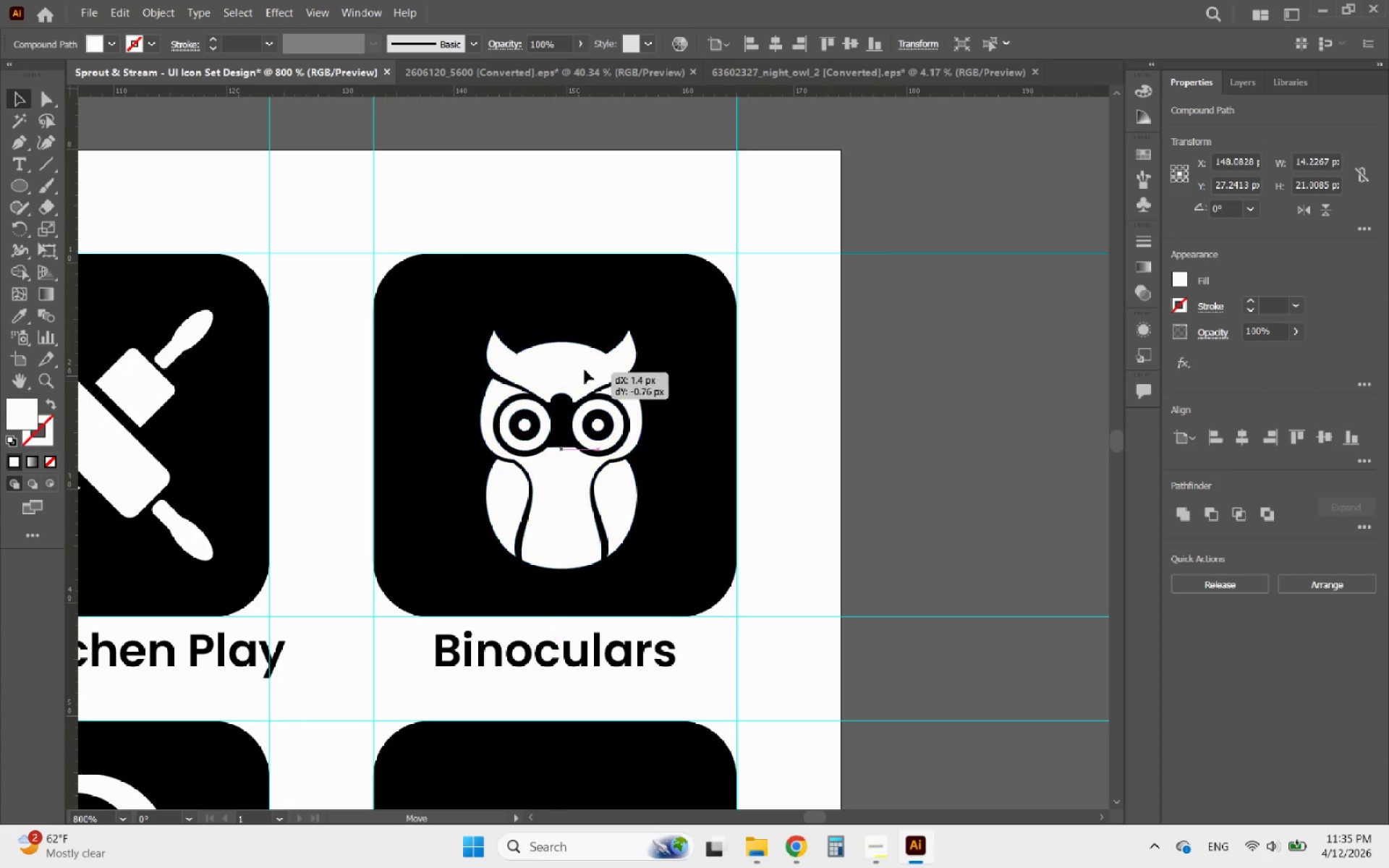 
scroll: coordinate [503, 372], scroll_direction: up, amount: 3.0
 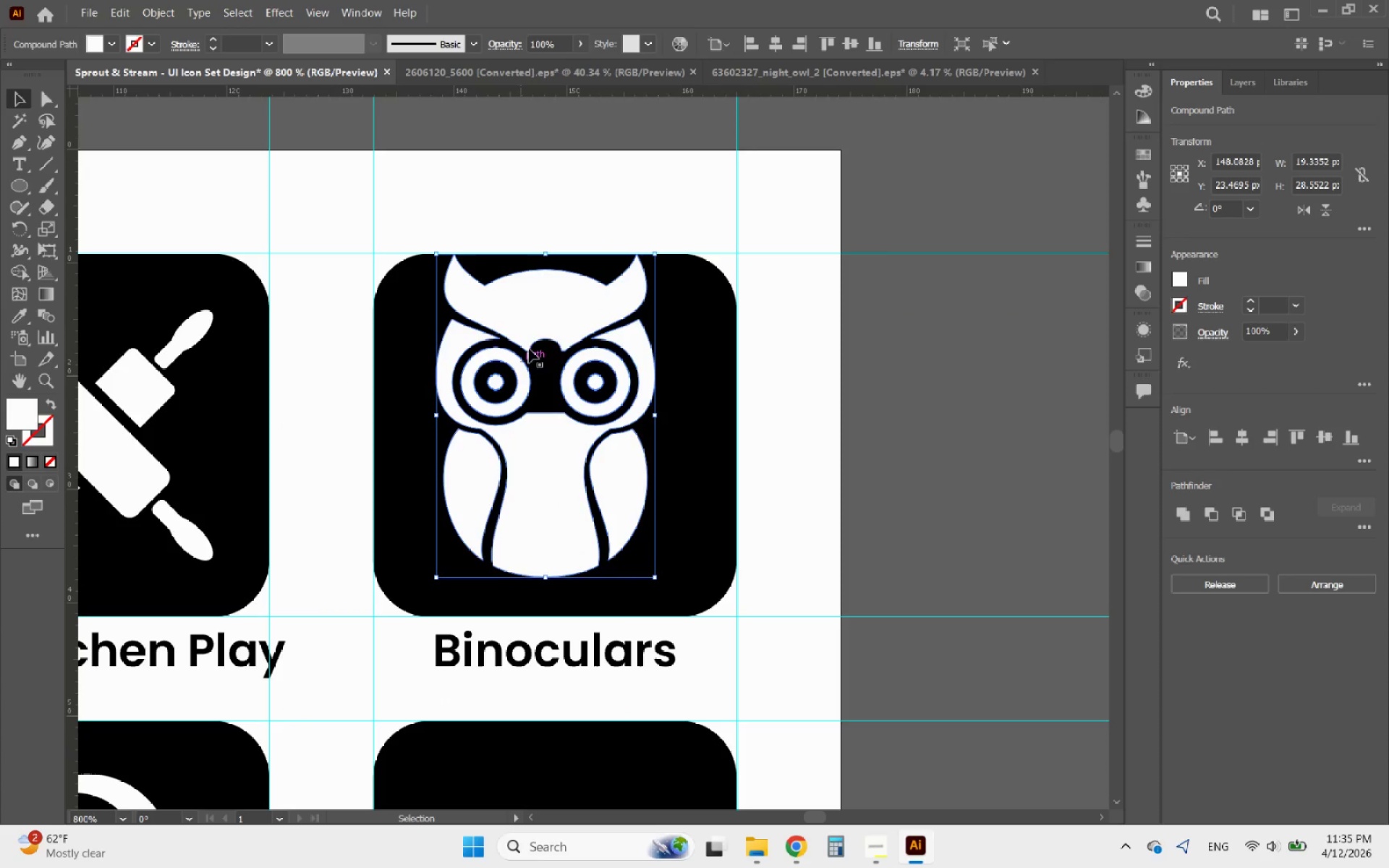 
left_click_drag(start_coordinate=[543, 253], to_coordinate=[537, 338])
 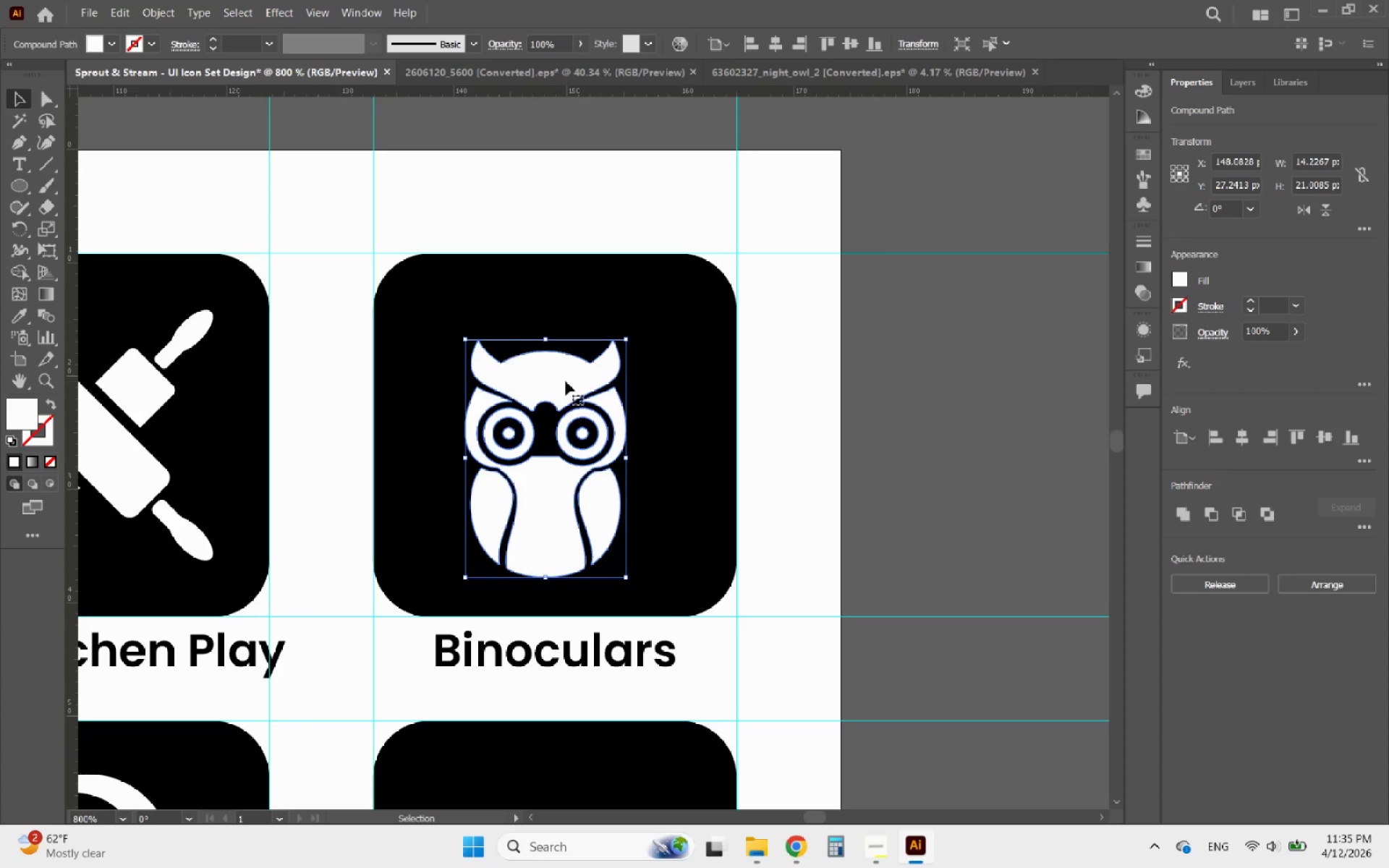 
left_click_drag(start_coordinate=[566, 381], to_coordinate=[579, 359])
 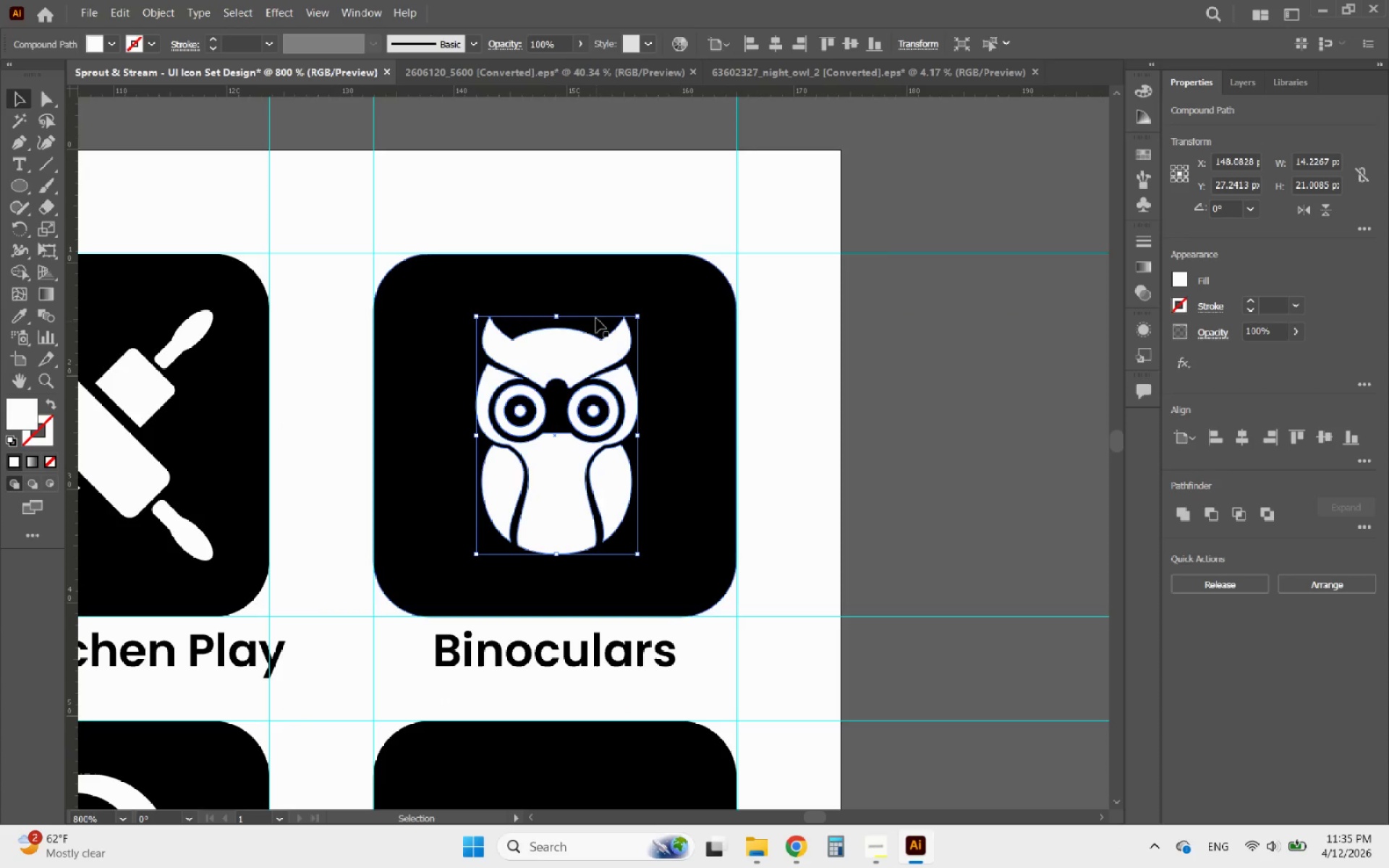 
hold_key(key=ShiftLeft, duration=0.56)
left_click([584, 289])
 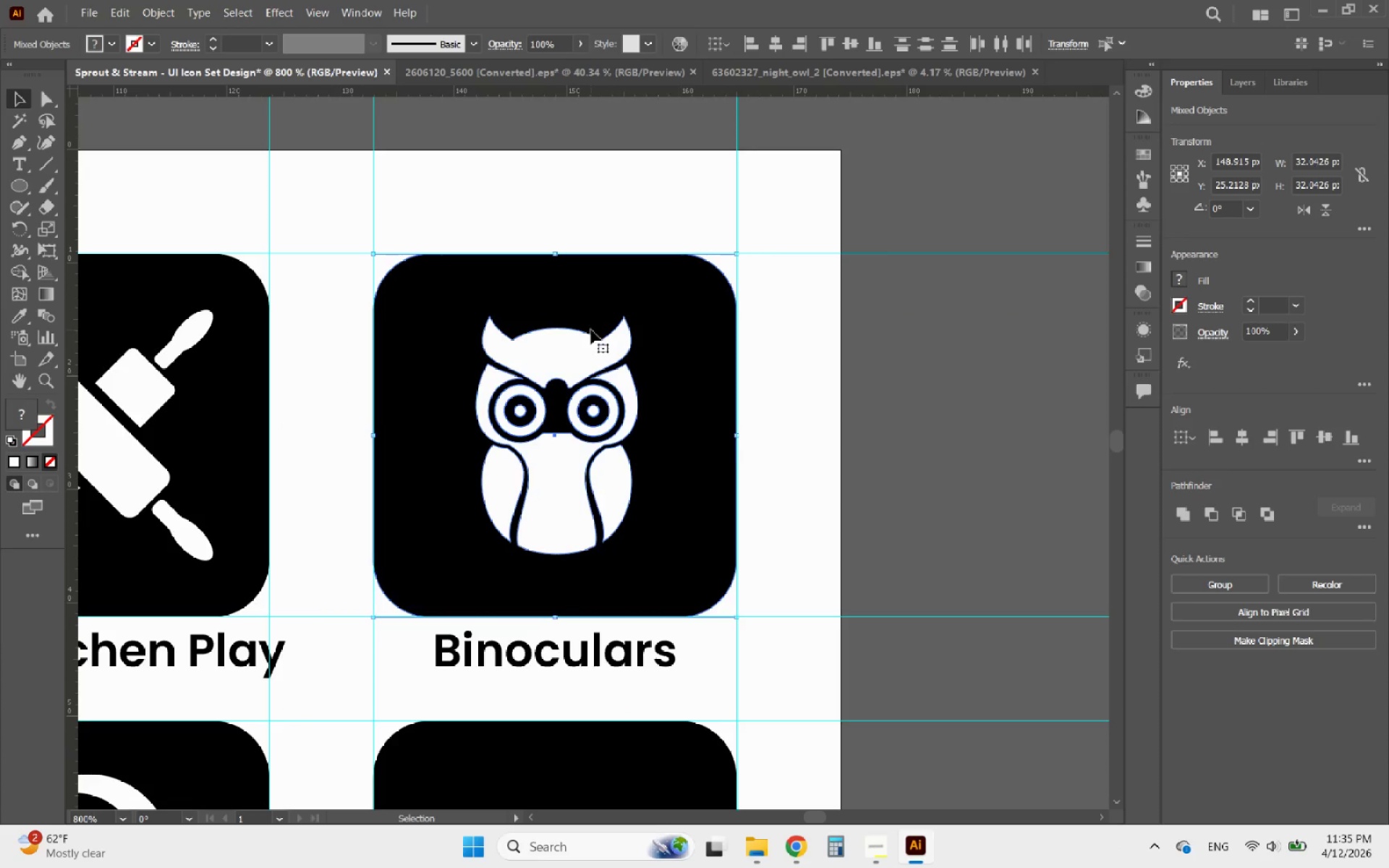 
left_click([591, 296])
 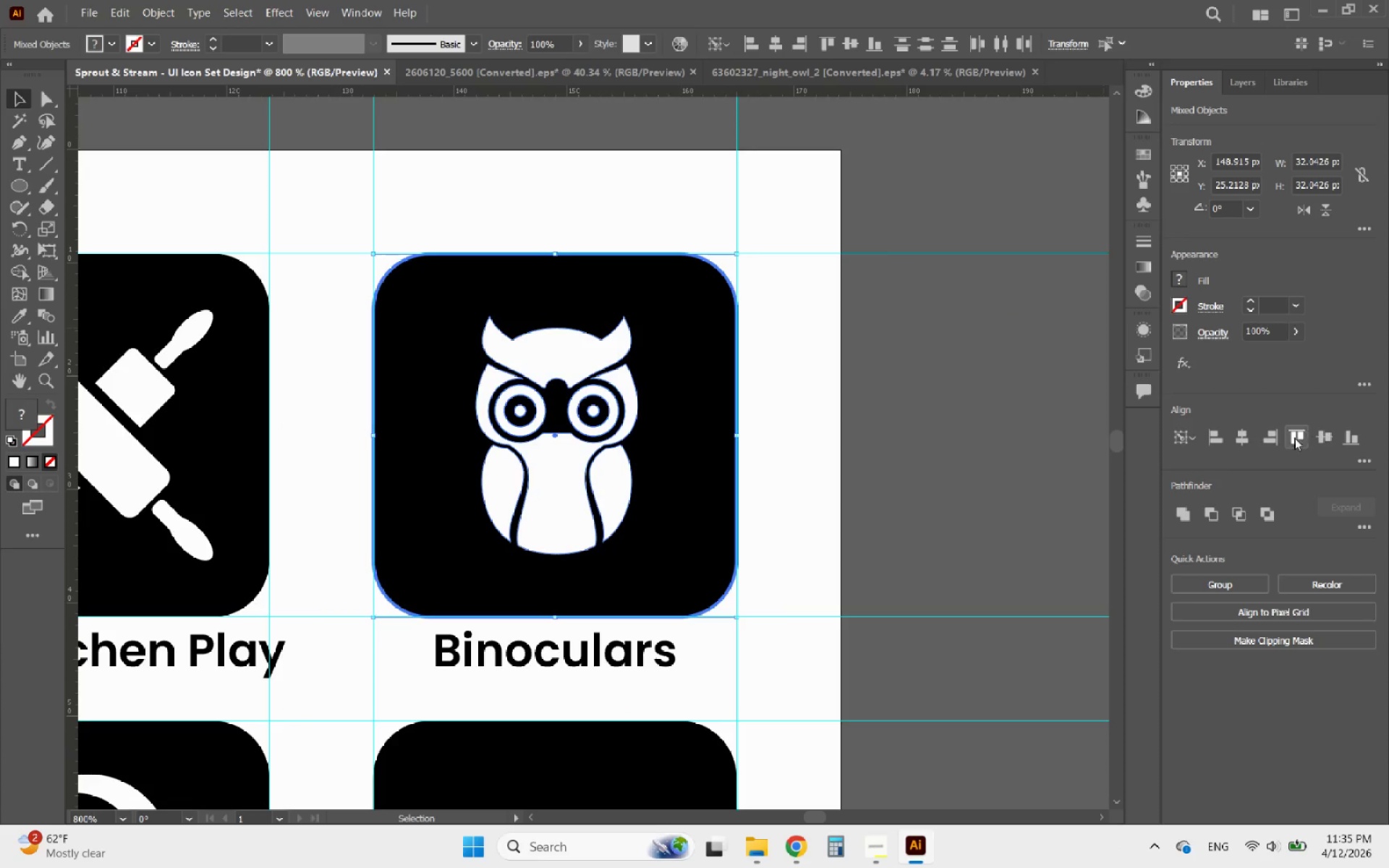 
left_click([1248, 438])
 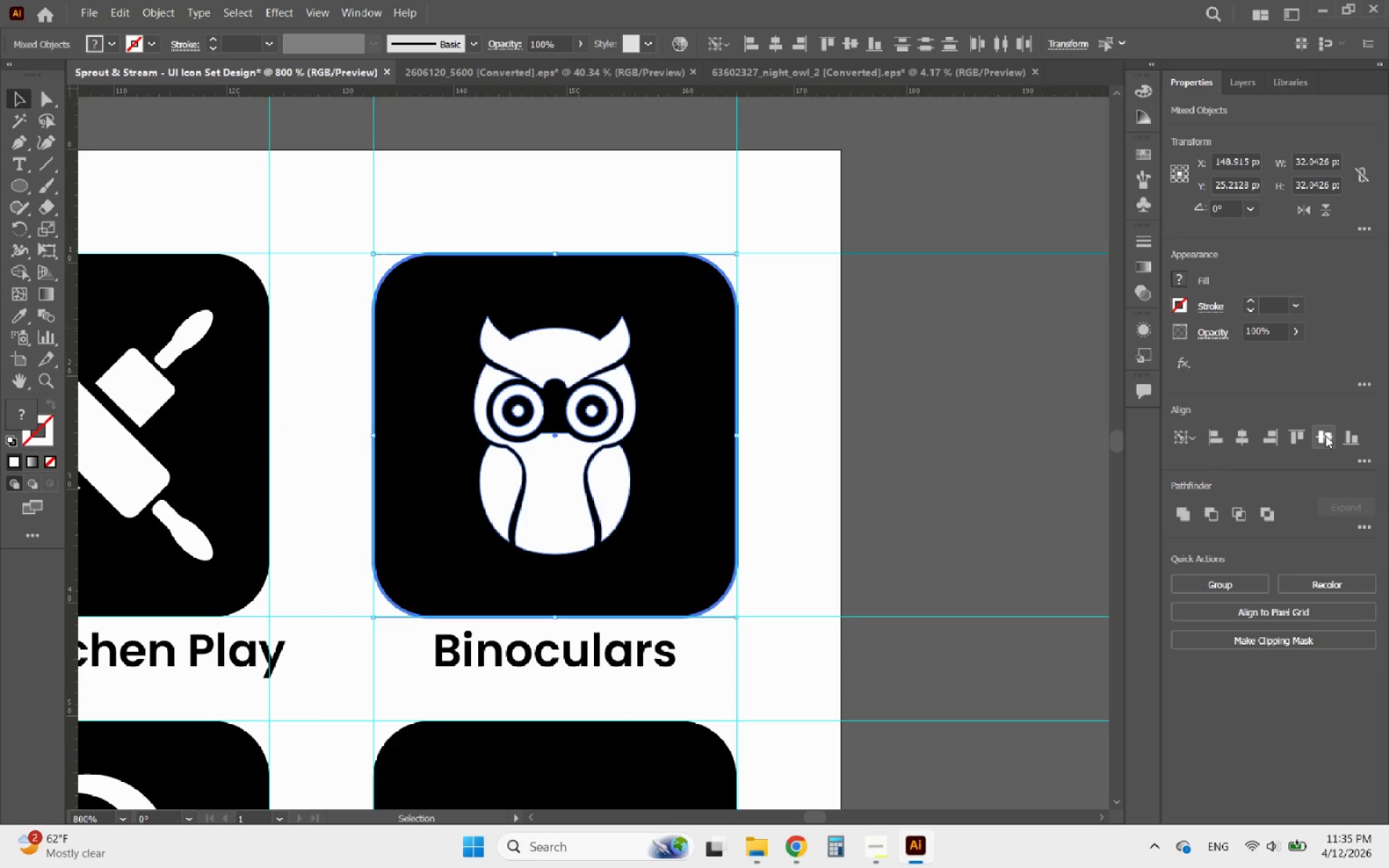 
left_click([1325, 435])
 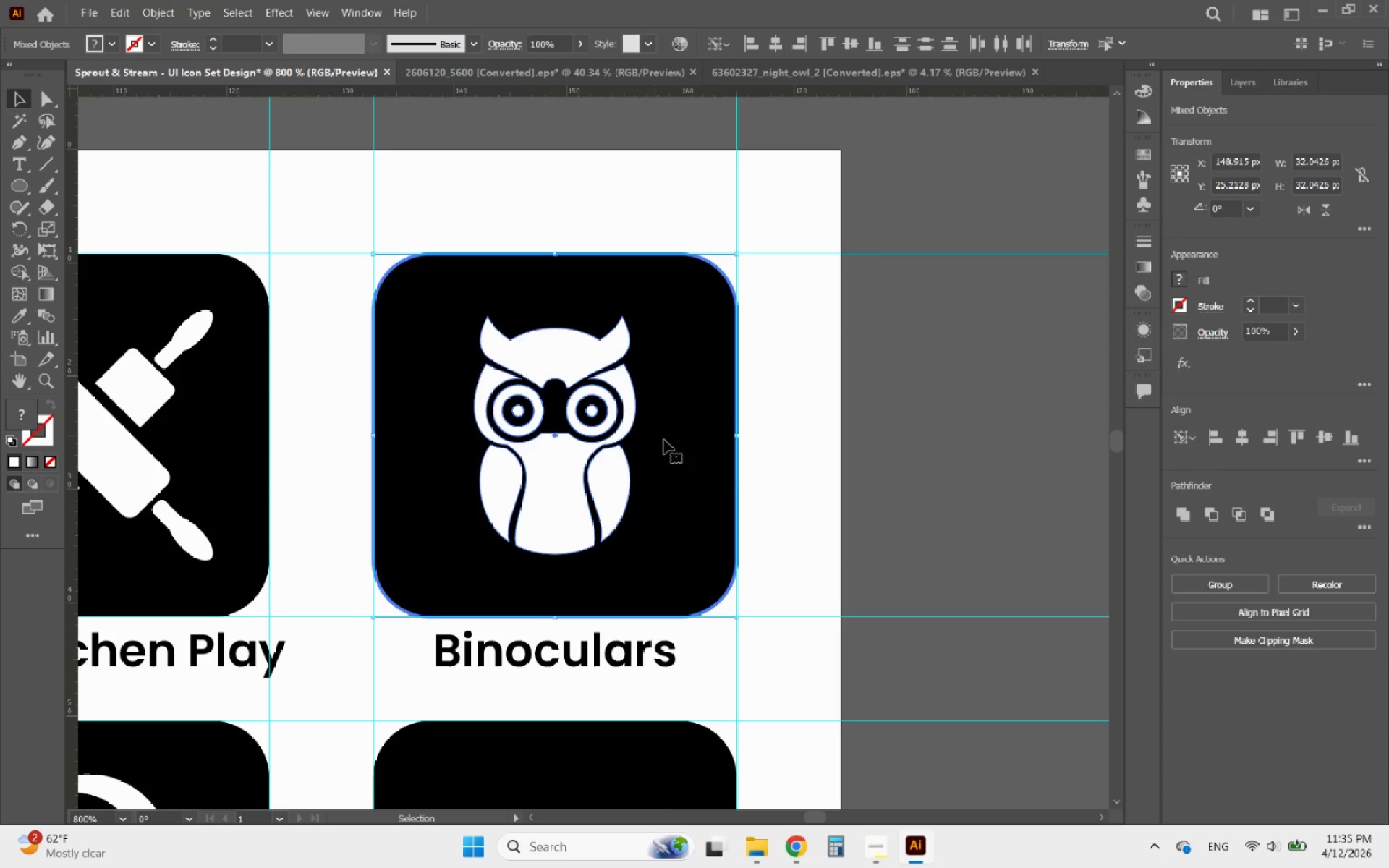 
left_click([902, 516])
 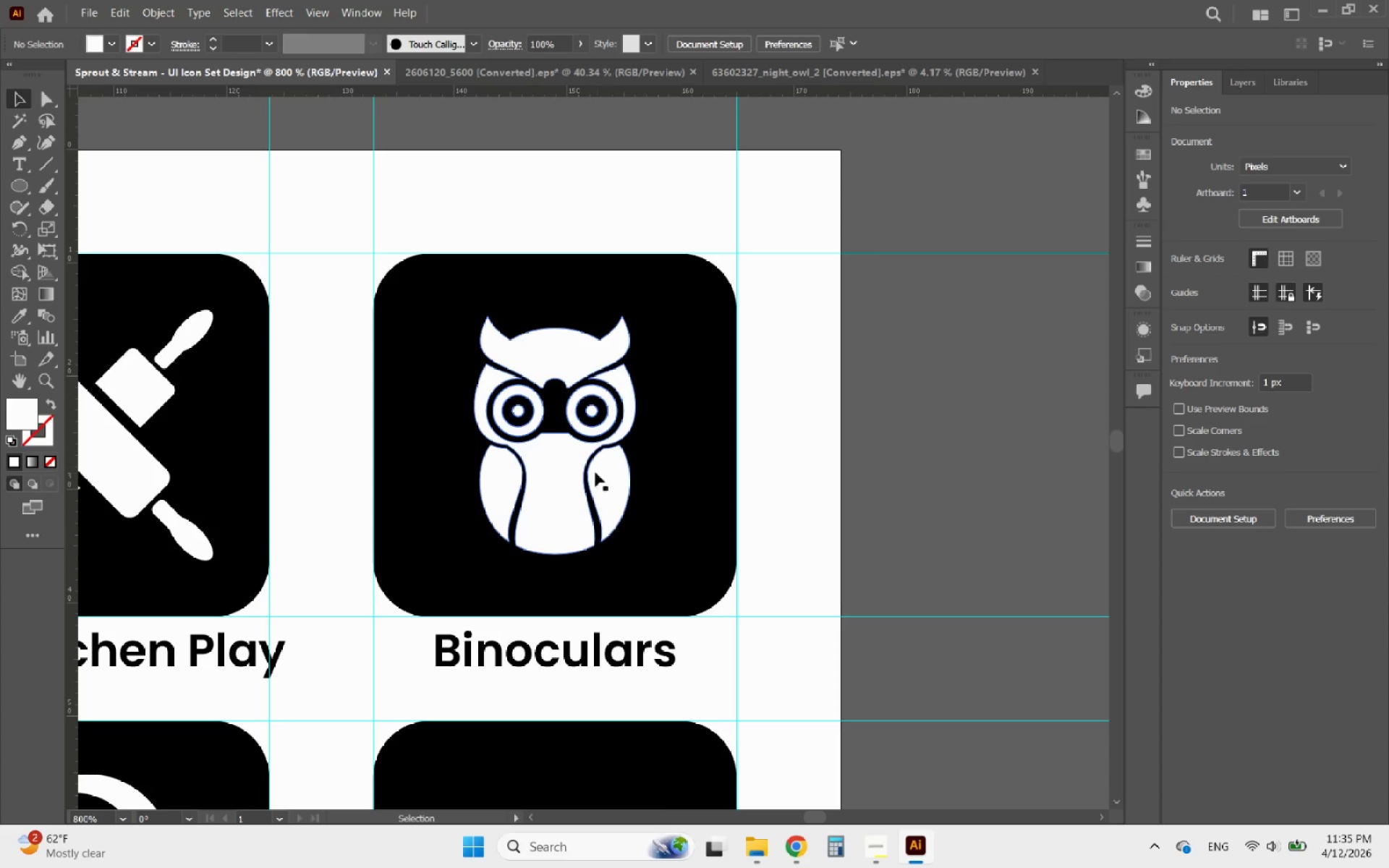 
left_click([584, 472])
 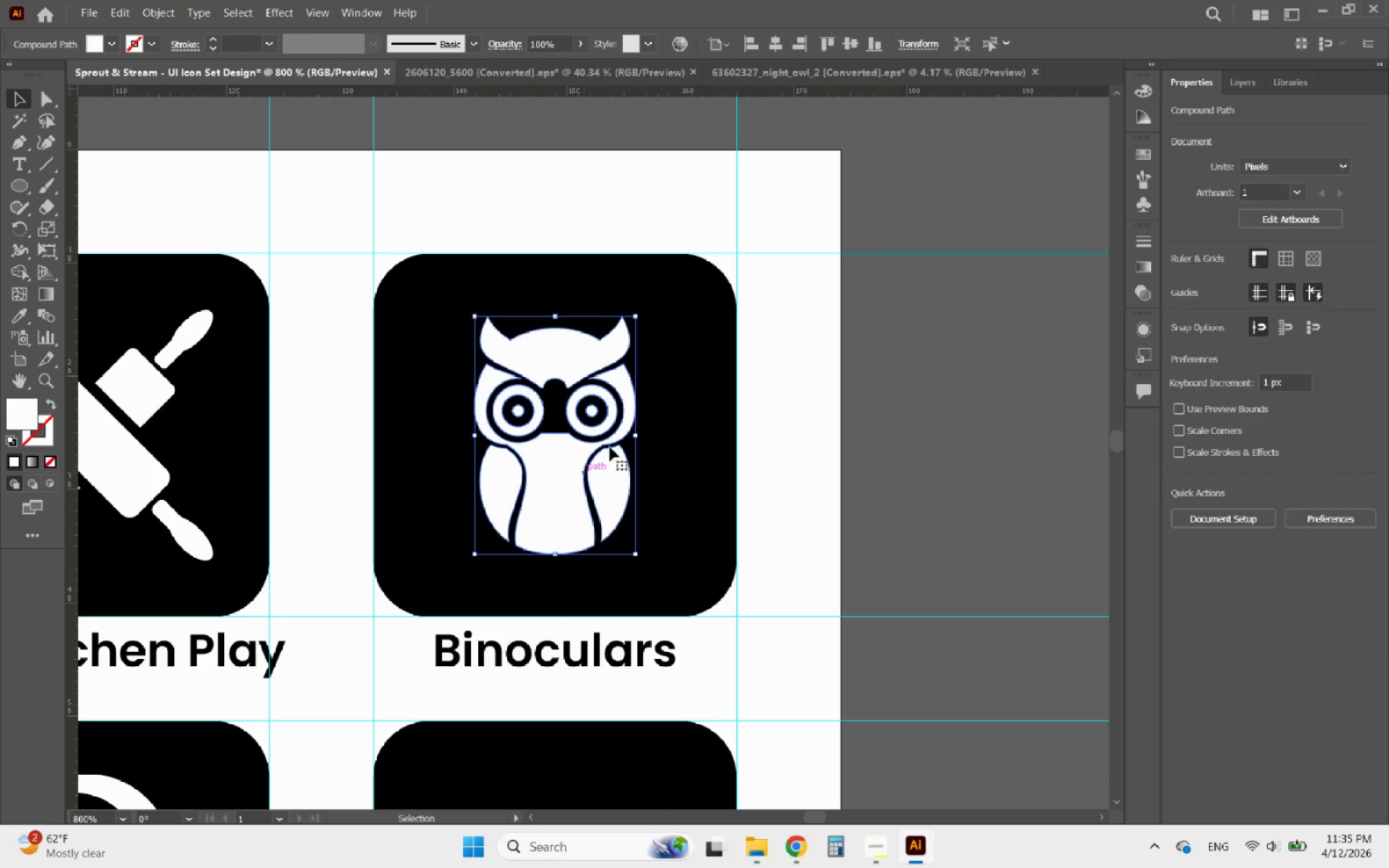 
hold_key(key=ShiftLeft, duration=0.92)
left_click([640, 435])
 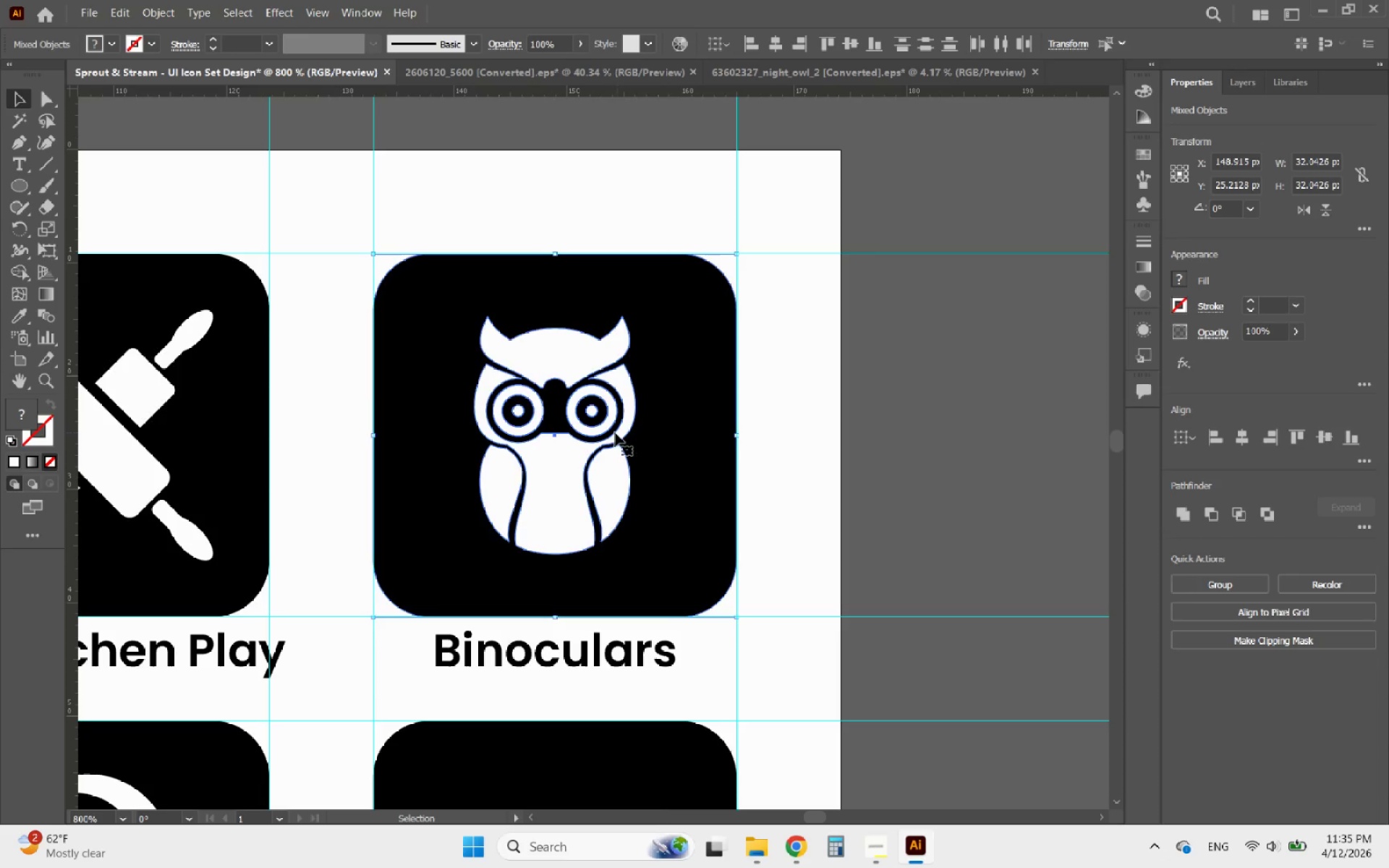 
left_click([611, 432])
 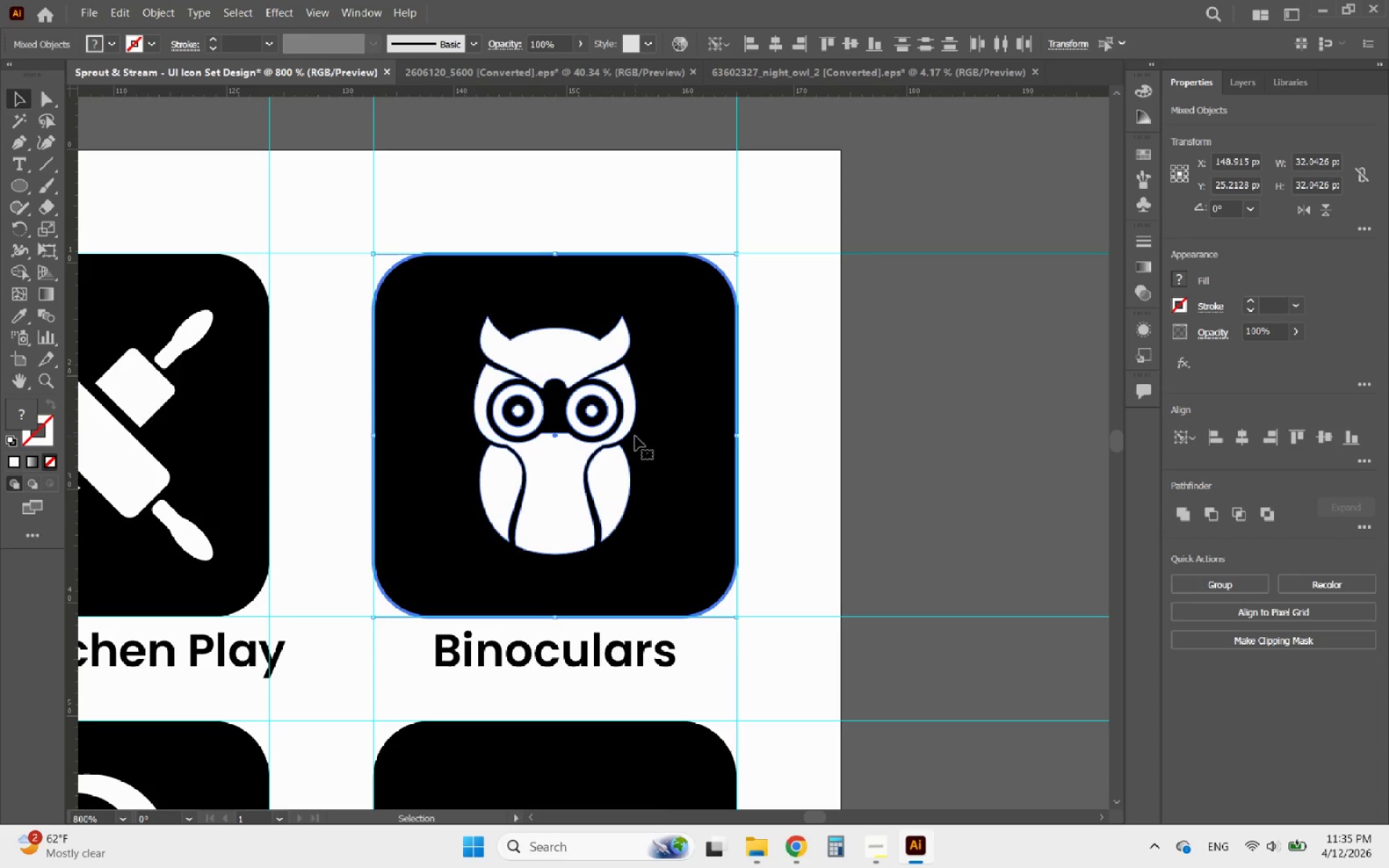 
left_click([627, 409])
 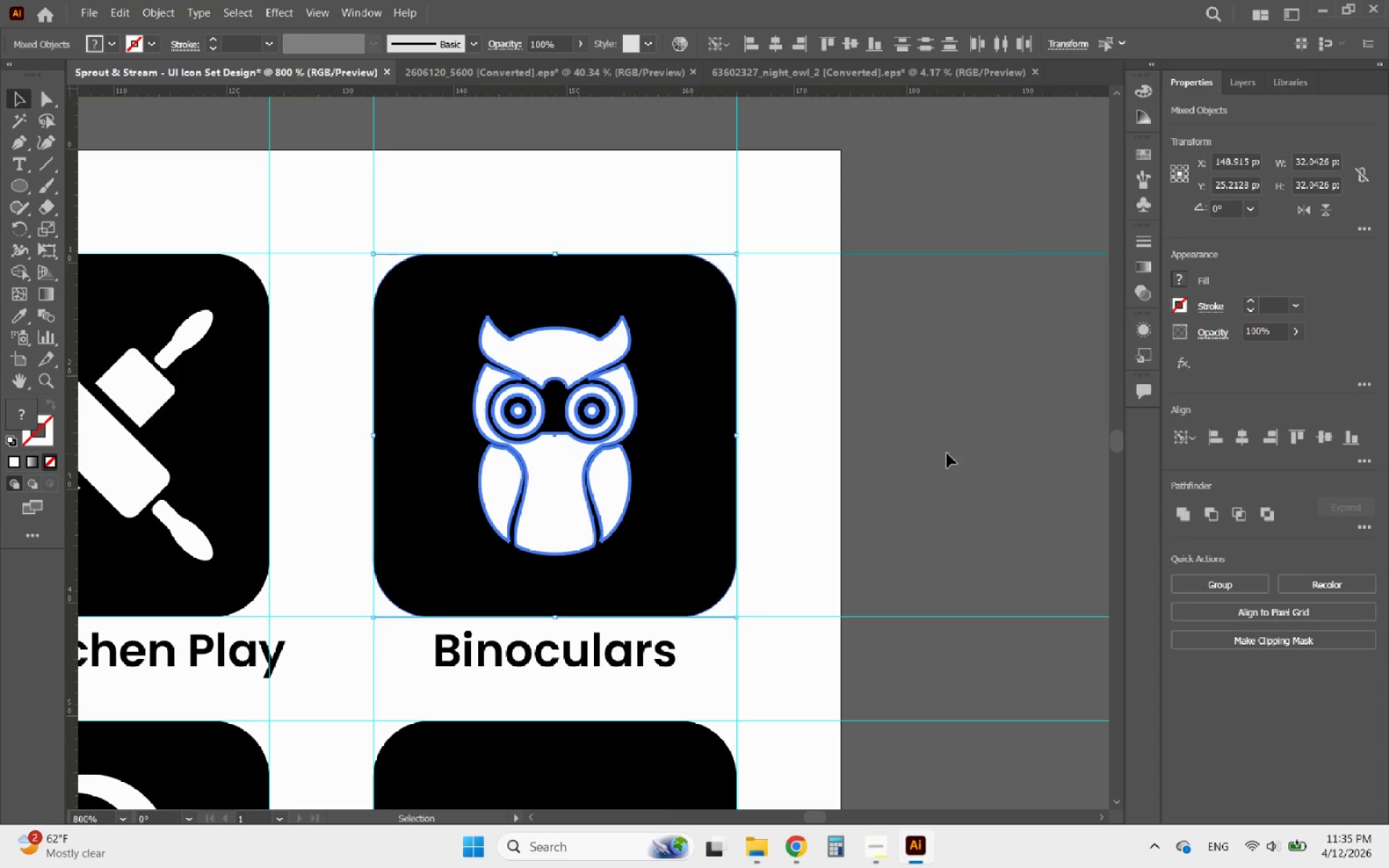 
left_click([955, 454])
 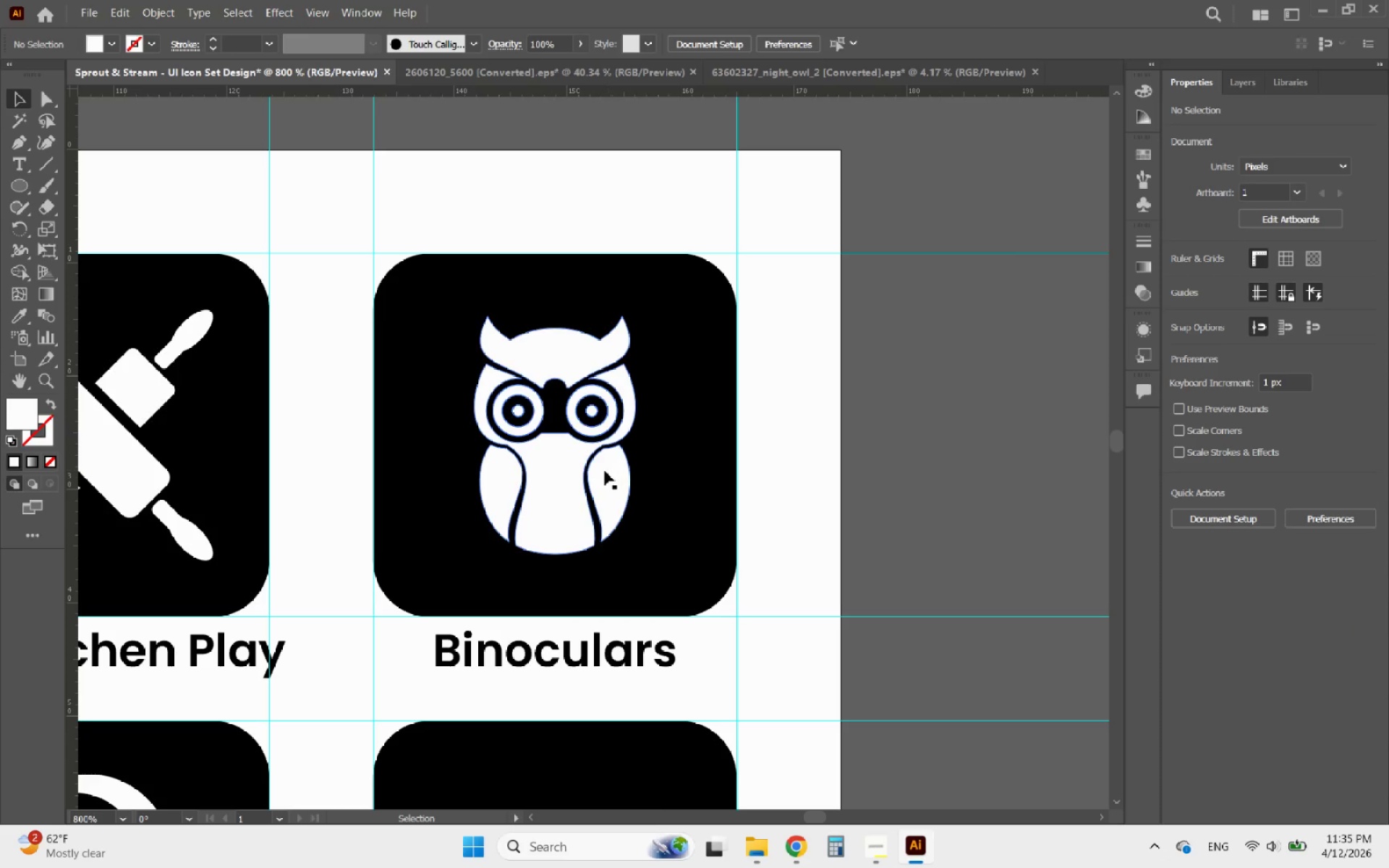 
left_click([595, 474])
 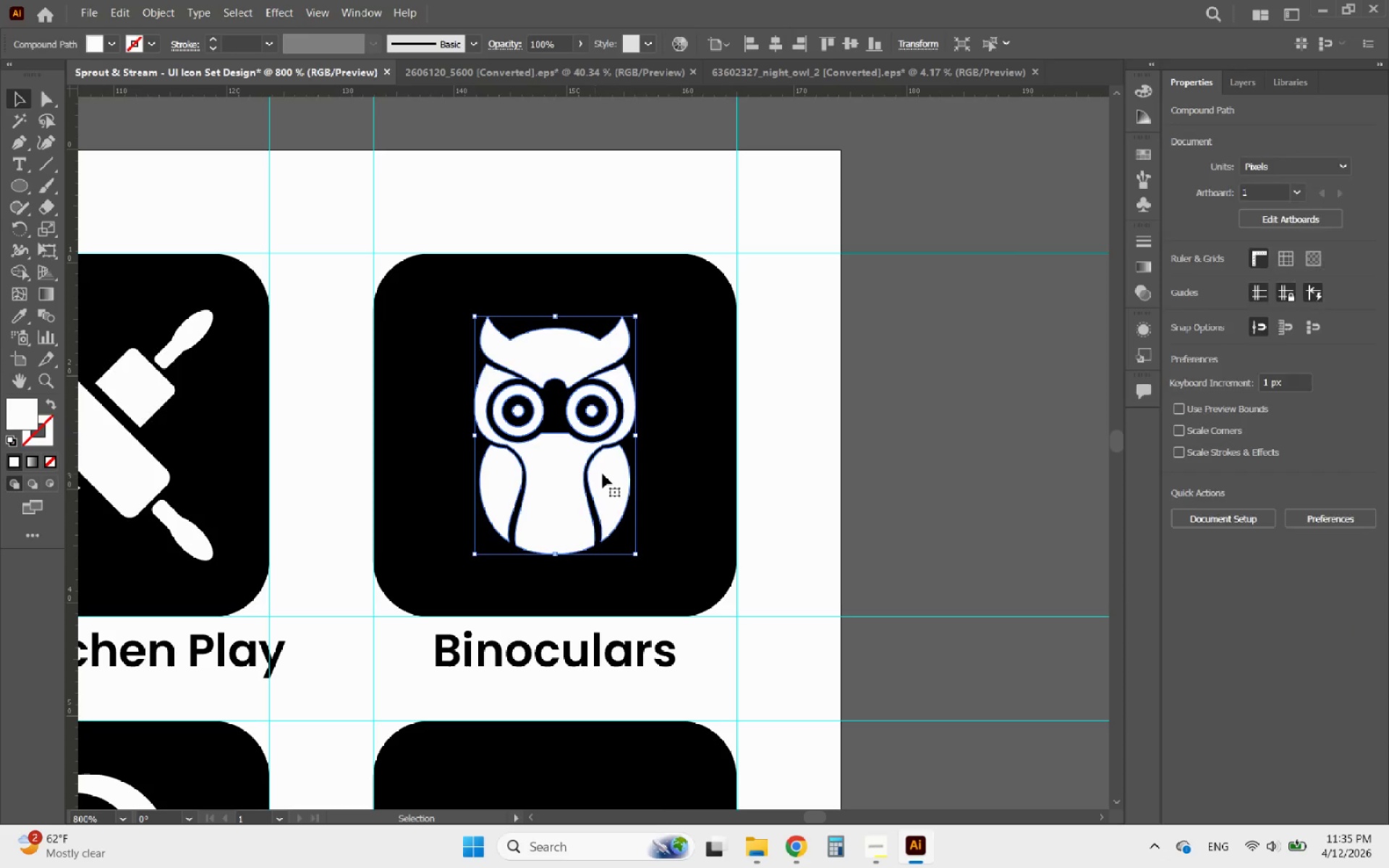 
hold_key(key=ShiftLeft, duration=1.61)
left_click_drag(start_coordinate=[635, 438], to_coordinate=[646, 438])
 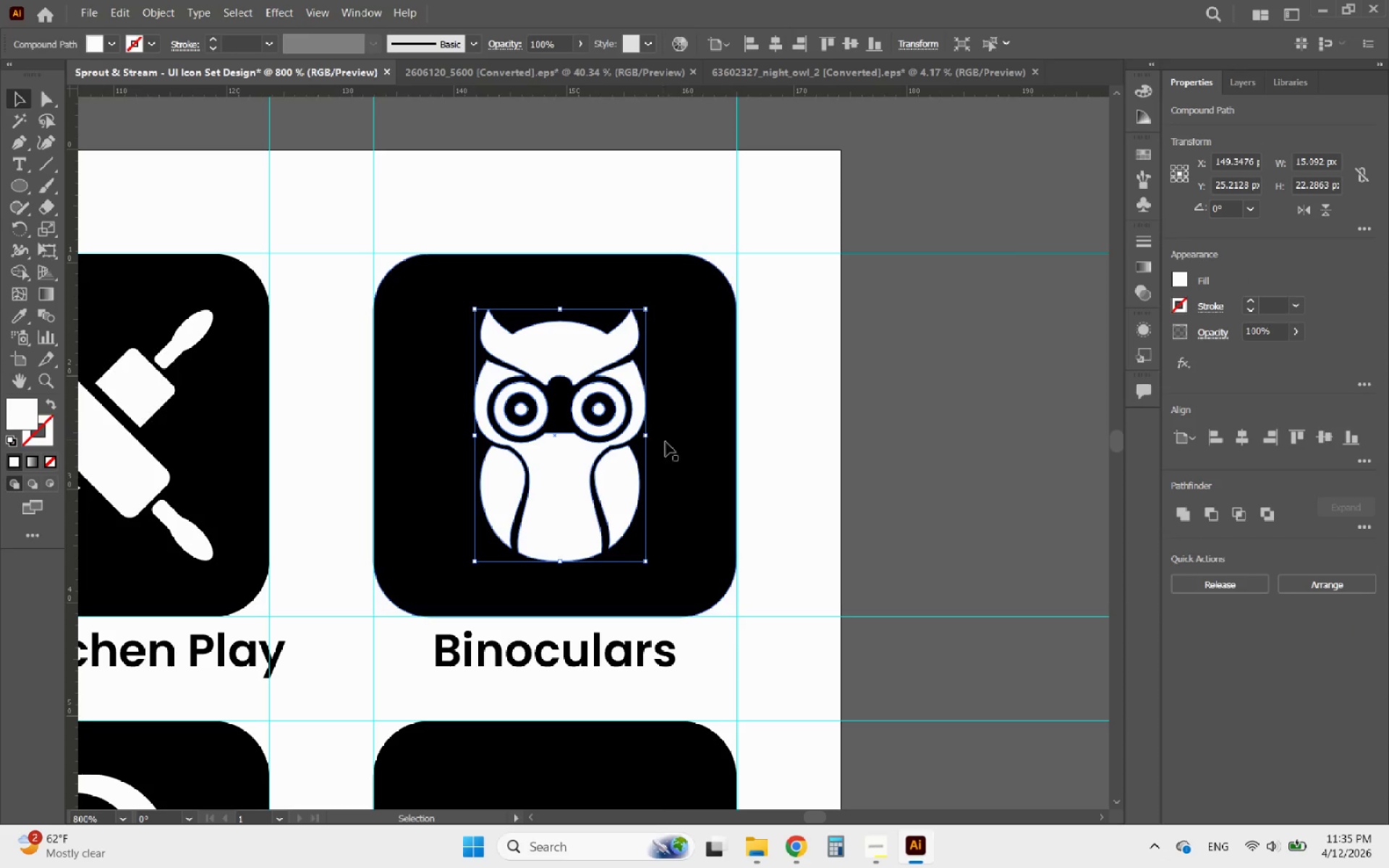 
hold_key(key=ShiftLeft, duration=0.52)
left_click([669, 443])
 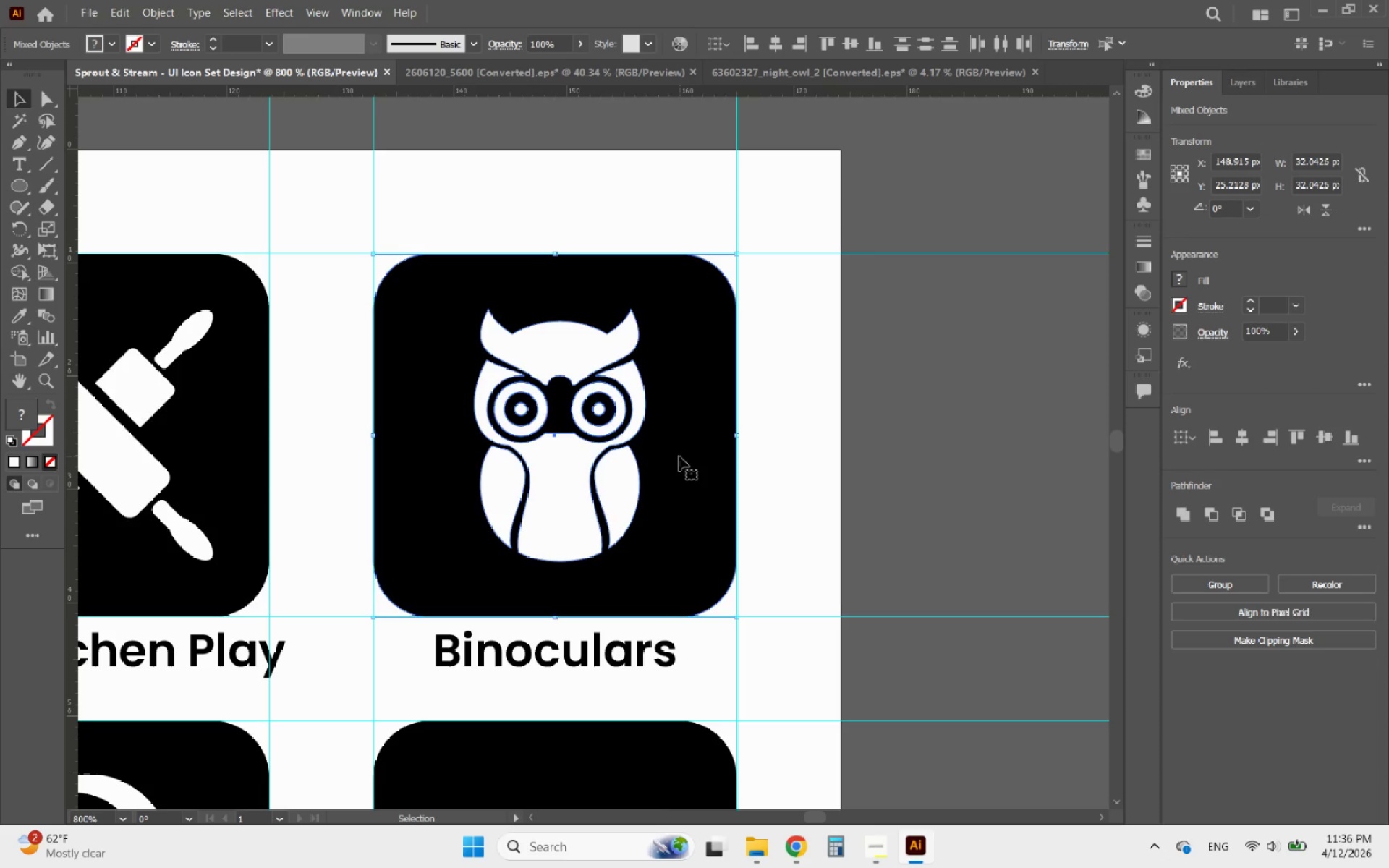 
left_click([679, 456])
 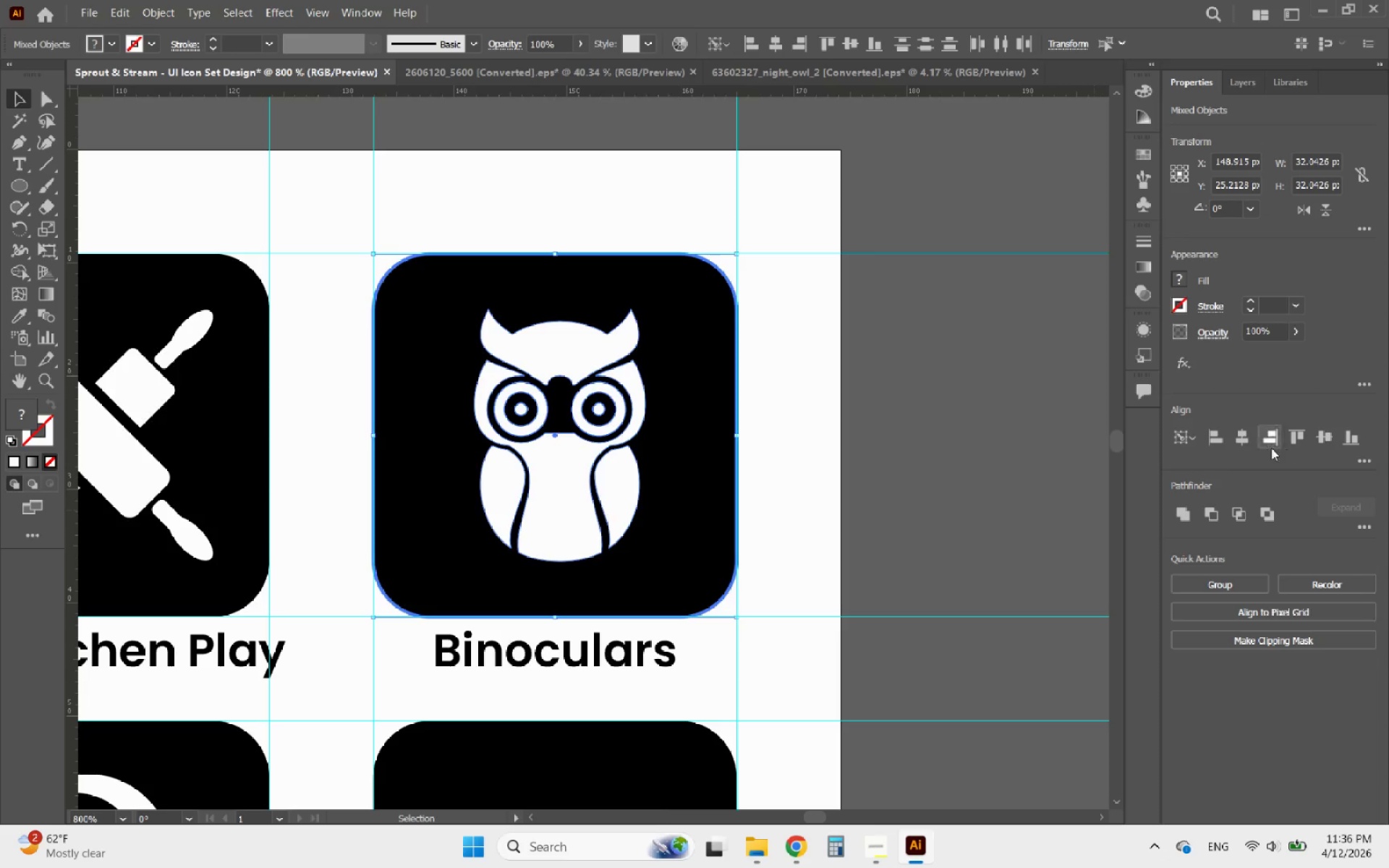 
left_click([1246, 443])
 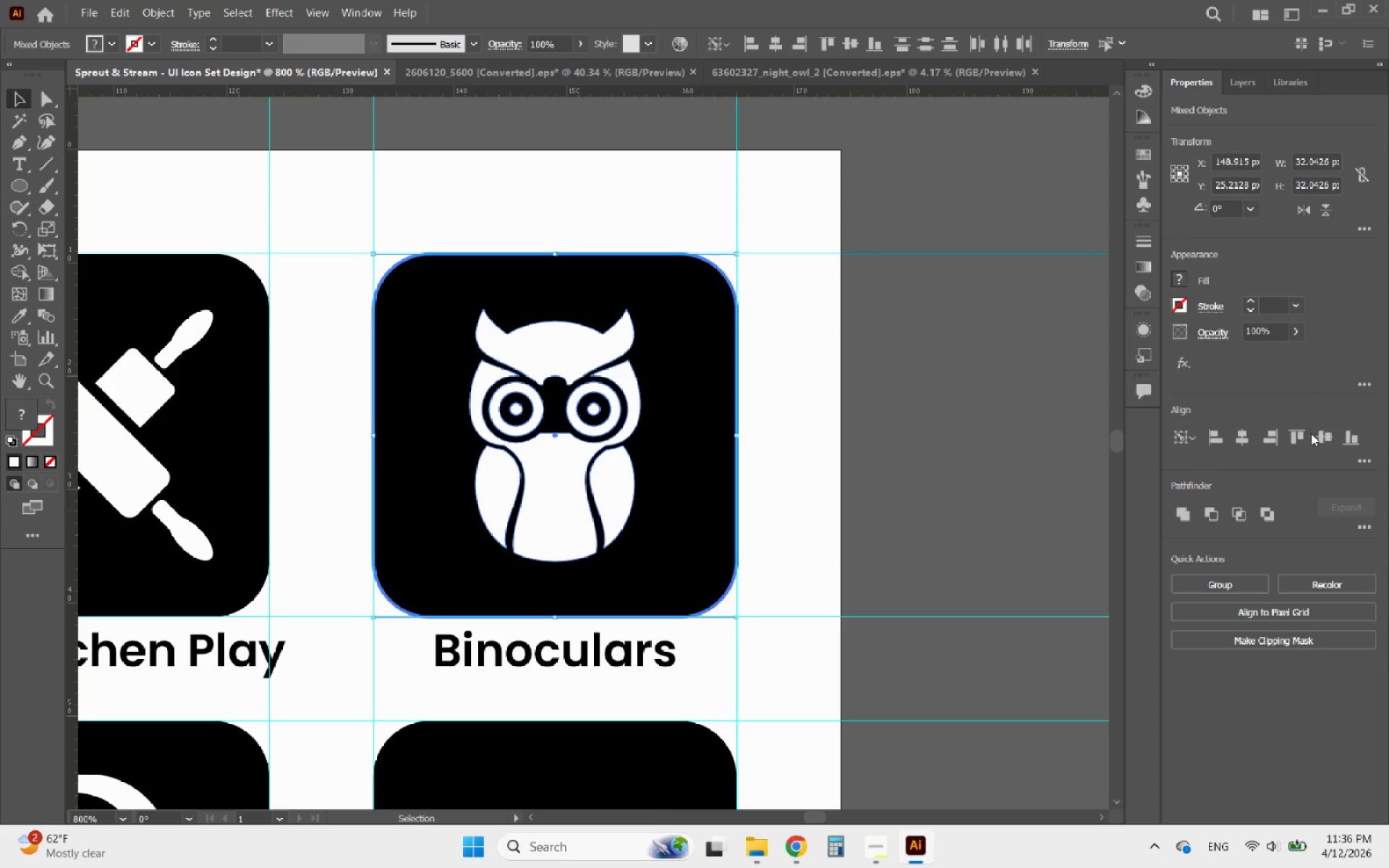 
left_click([1325, 433])
 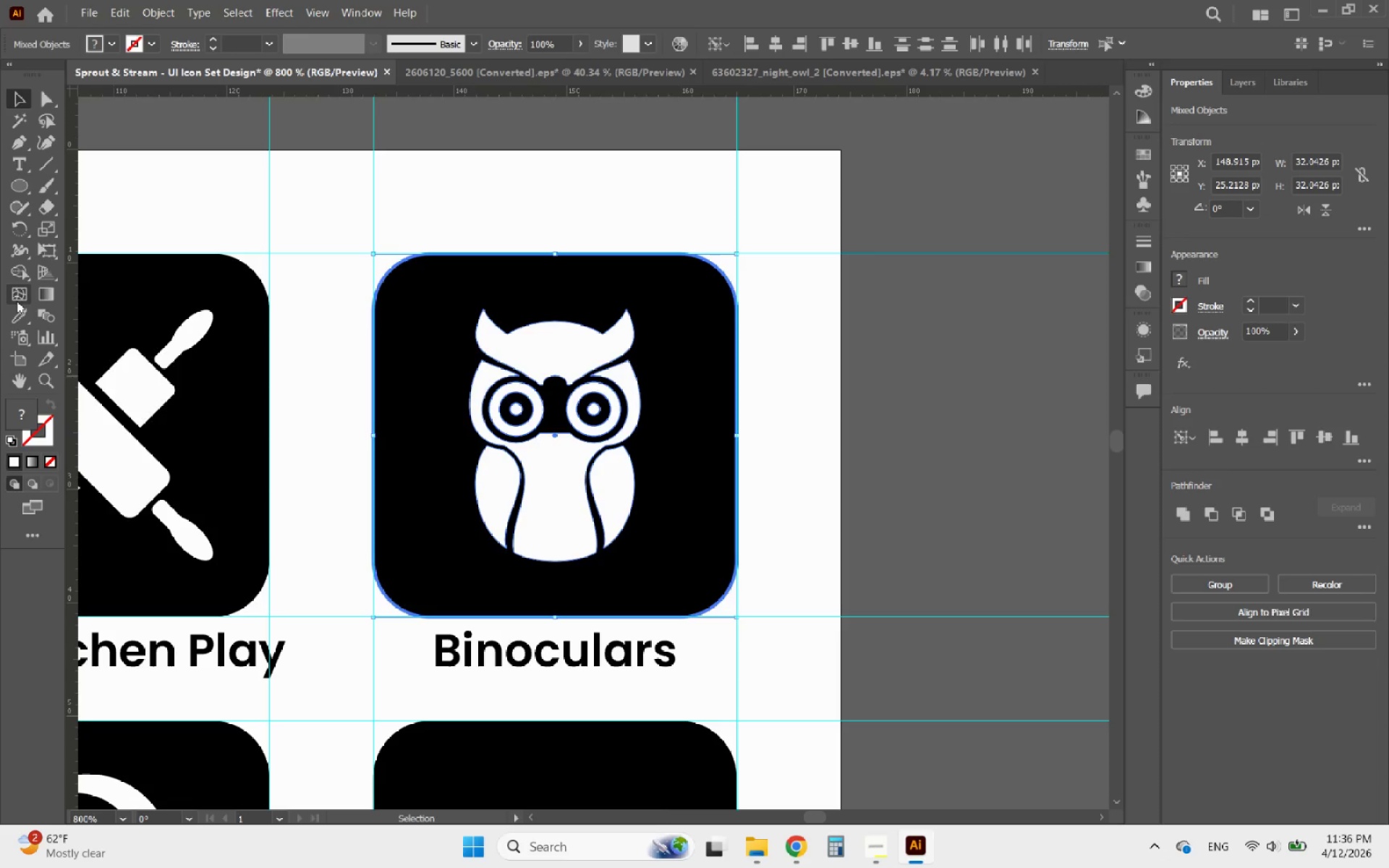 
left_click([20, 271])
 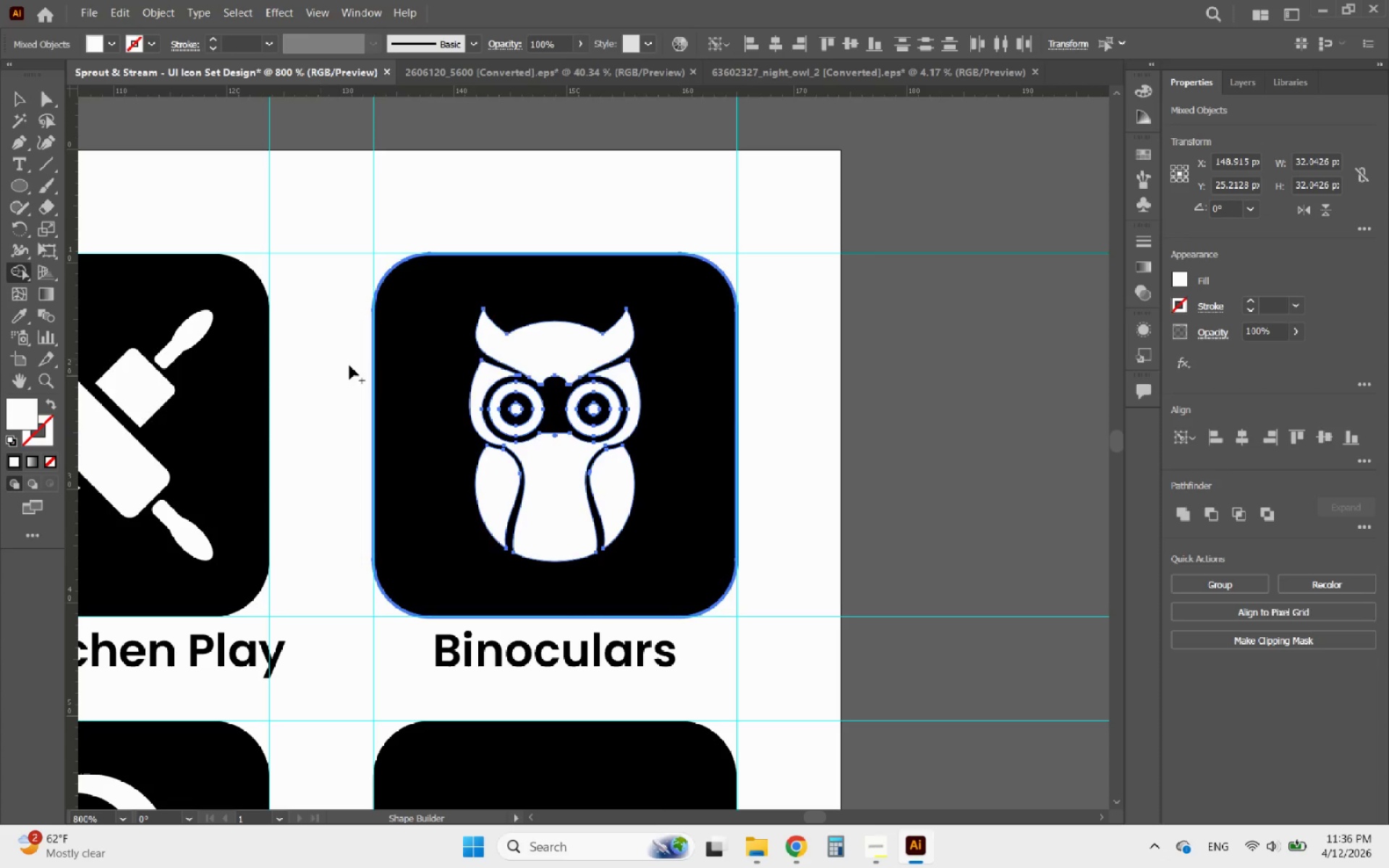 
hold_key(key=AltLeft, duration=0.59)
 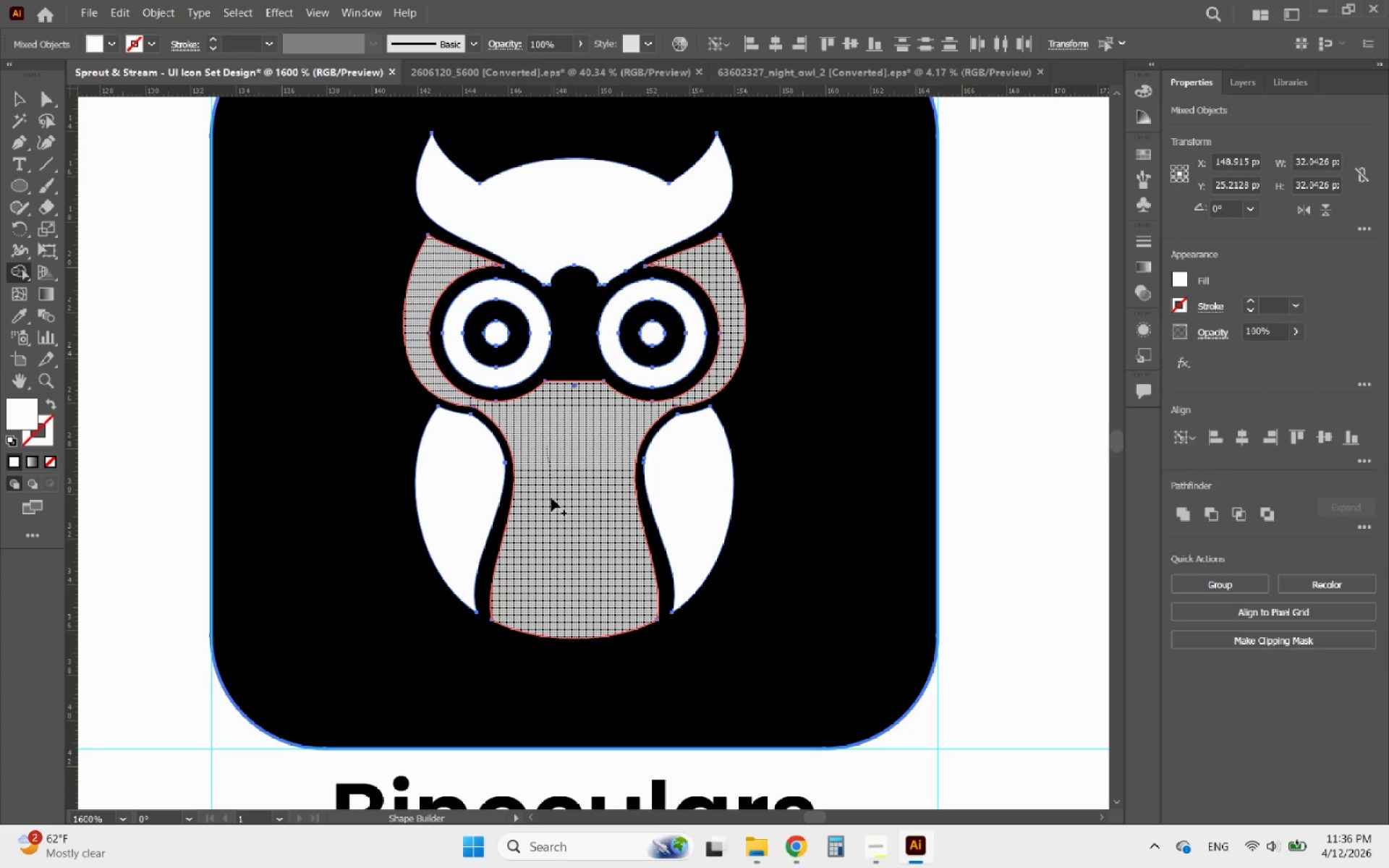 
left_click_drag(start_coordinate=[547, 446], to_coordinate=[553, 514])
 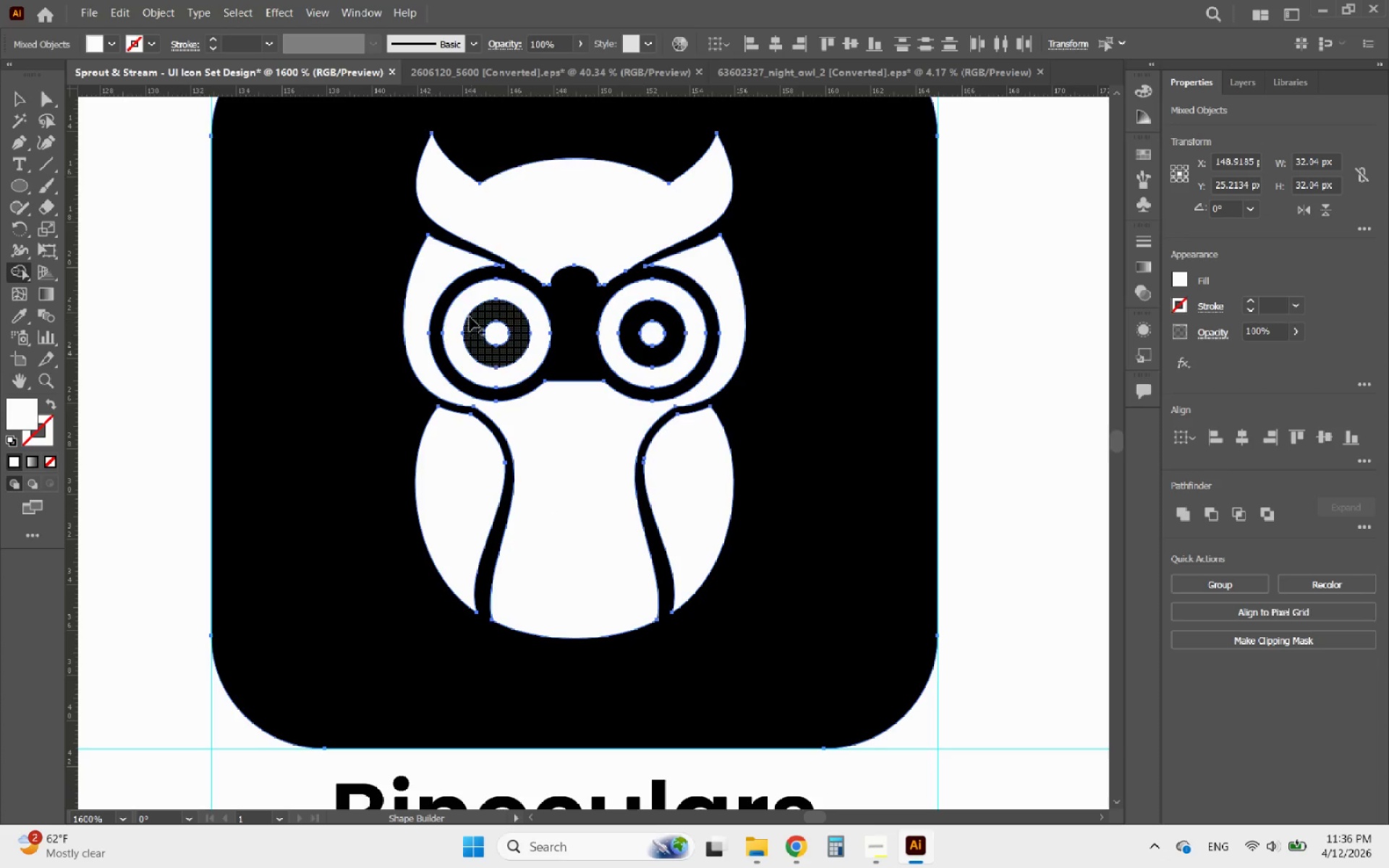 
scroll: coordinate [542, 483], scroll_direction: up, amount: 2.0
 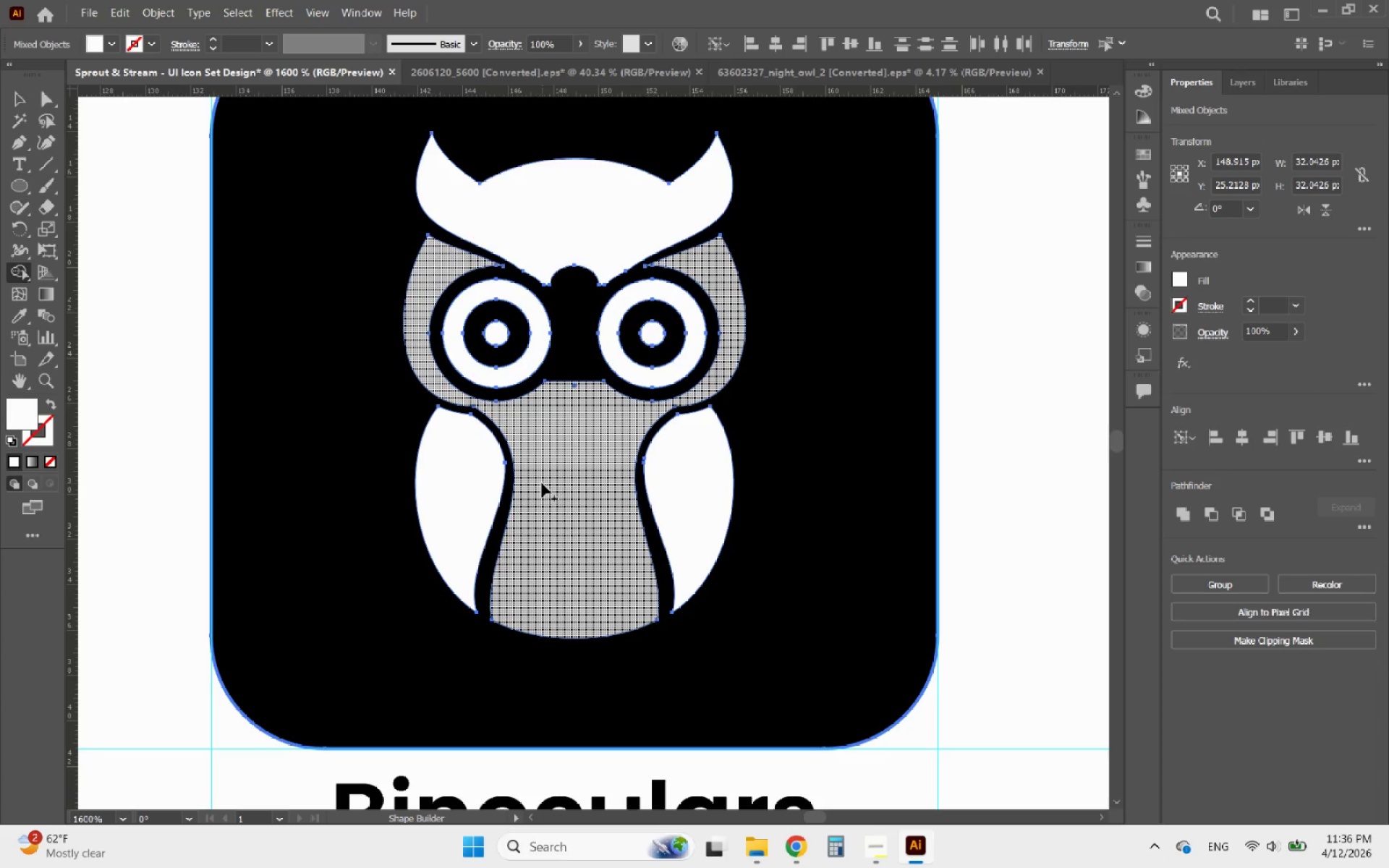 
left_click_drag(start_coordinate=[464, 303], to_coordinate=[457, 321])
 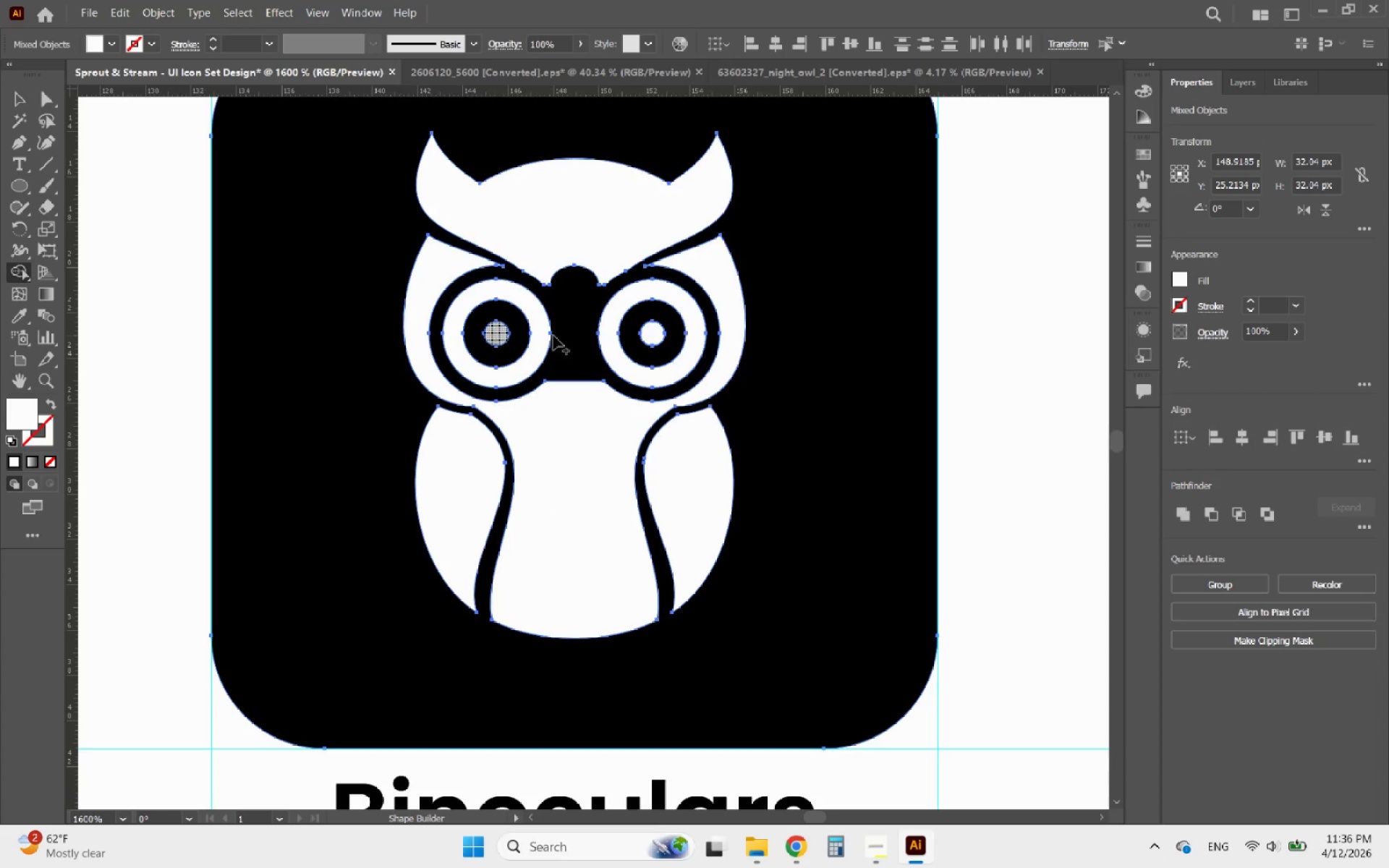 
left_click_drag(start_coordinate=[609, 323], to_coordinate=[613, 339])
 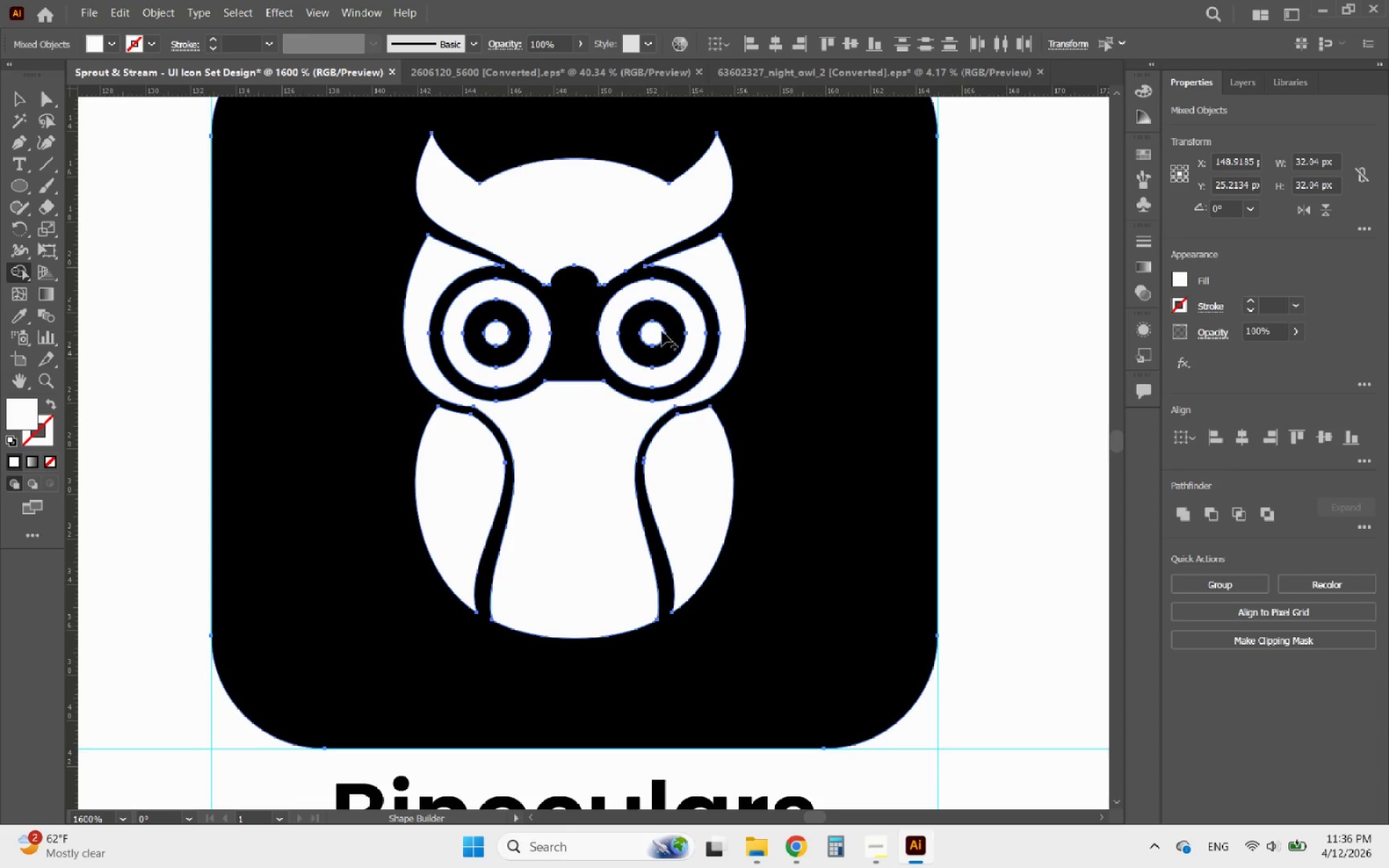 
left_click_drag(start_coordinate=[659, 333], to_coordinate=[651, 334])
 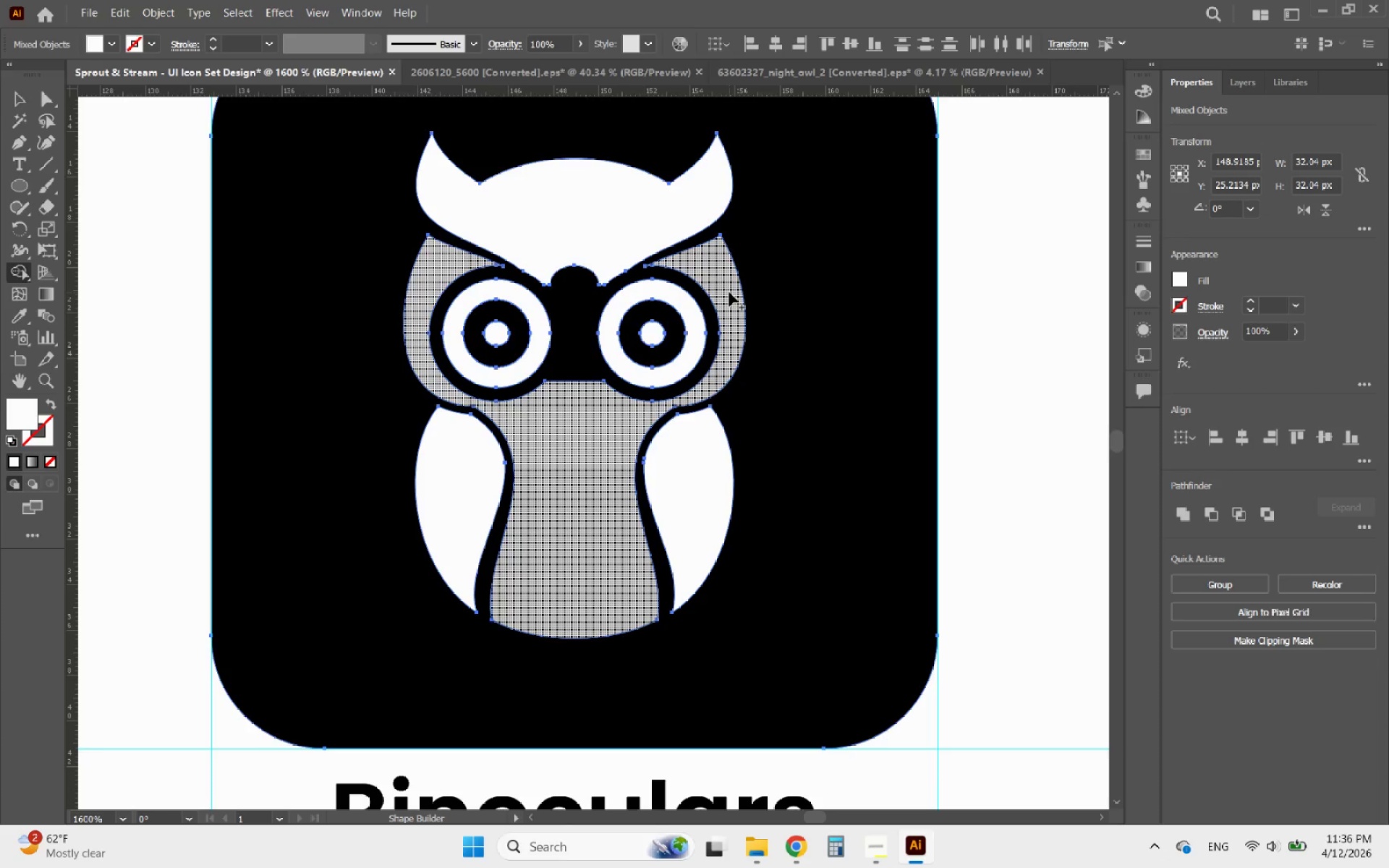 
left_click_drag(start_coordinate=[728, 292], to_coordinate=[734, 338])
 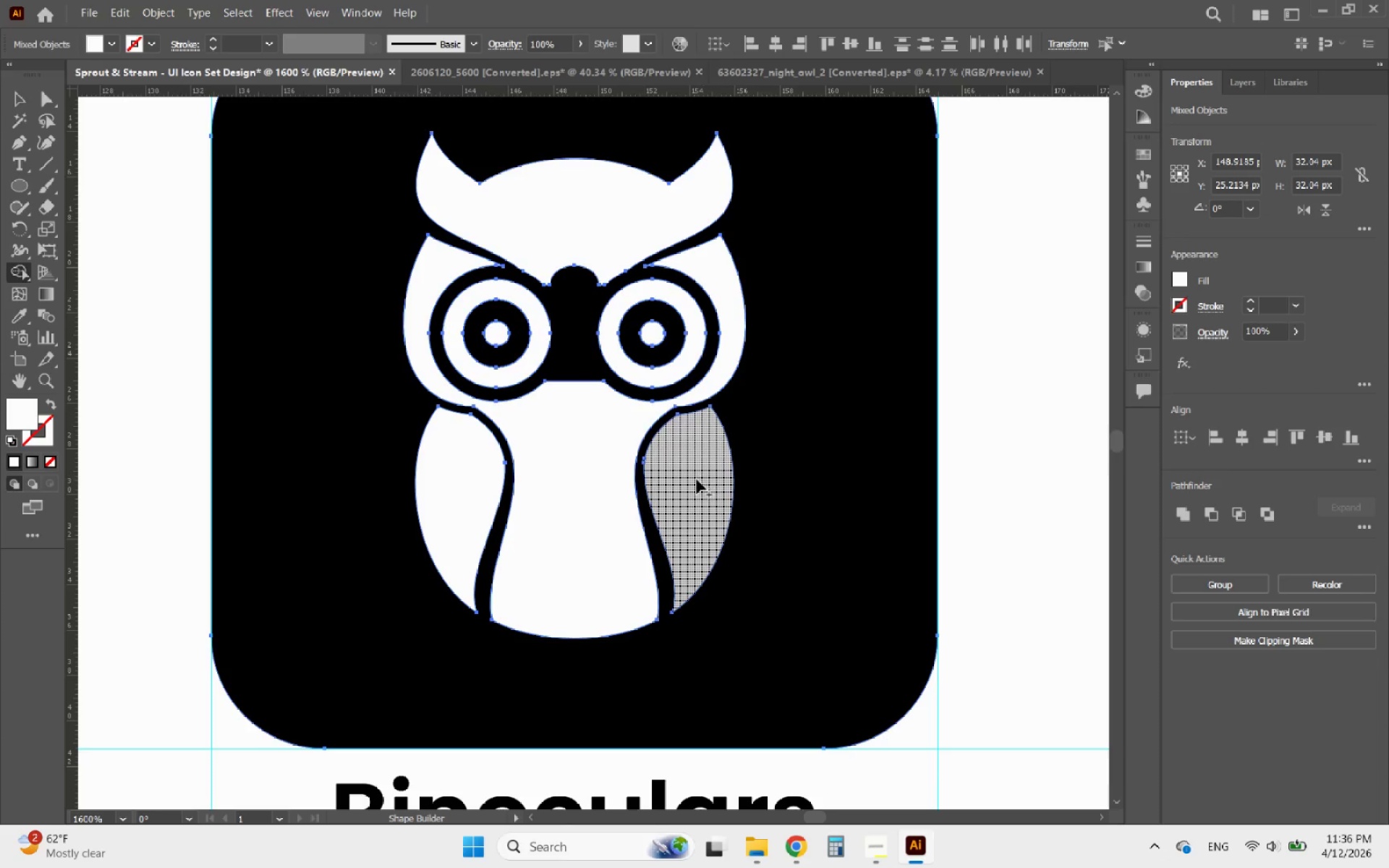 
left_click_drag(start_coordinate=[697, 480], to_coordinate=[702, 524])
 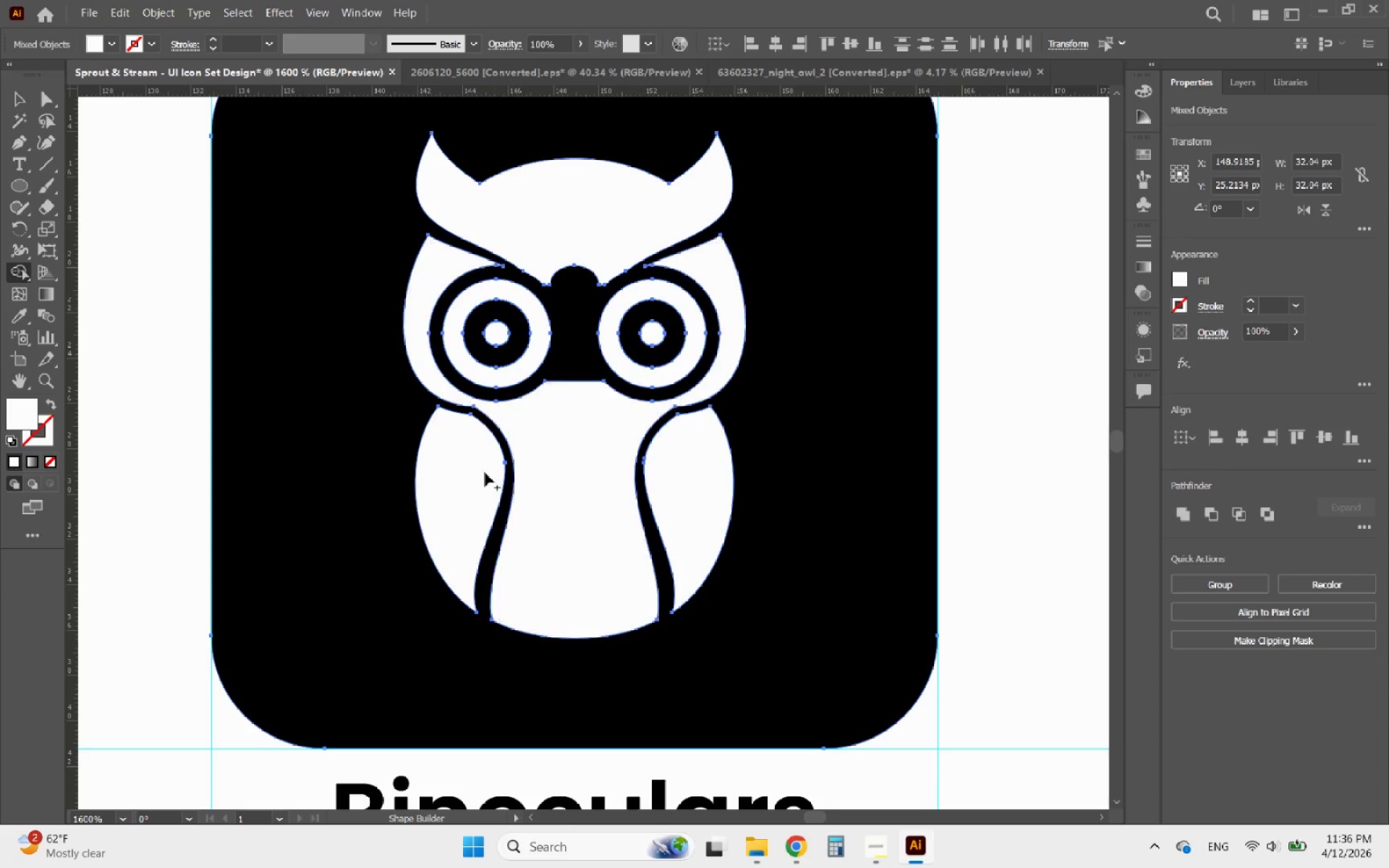 
left_click_drag(start_coordinate=[477, 467], to_coordinate=[454, 498])
 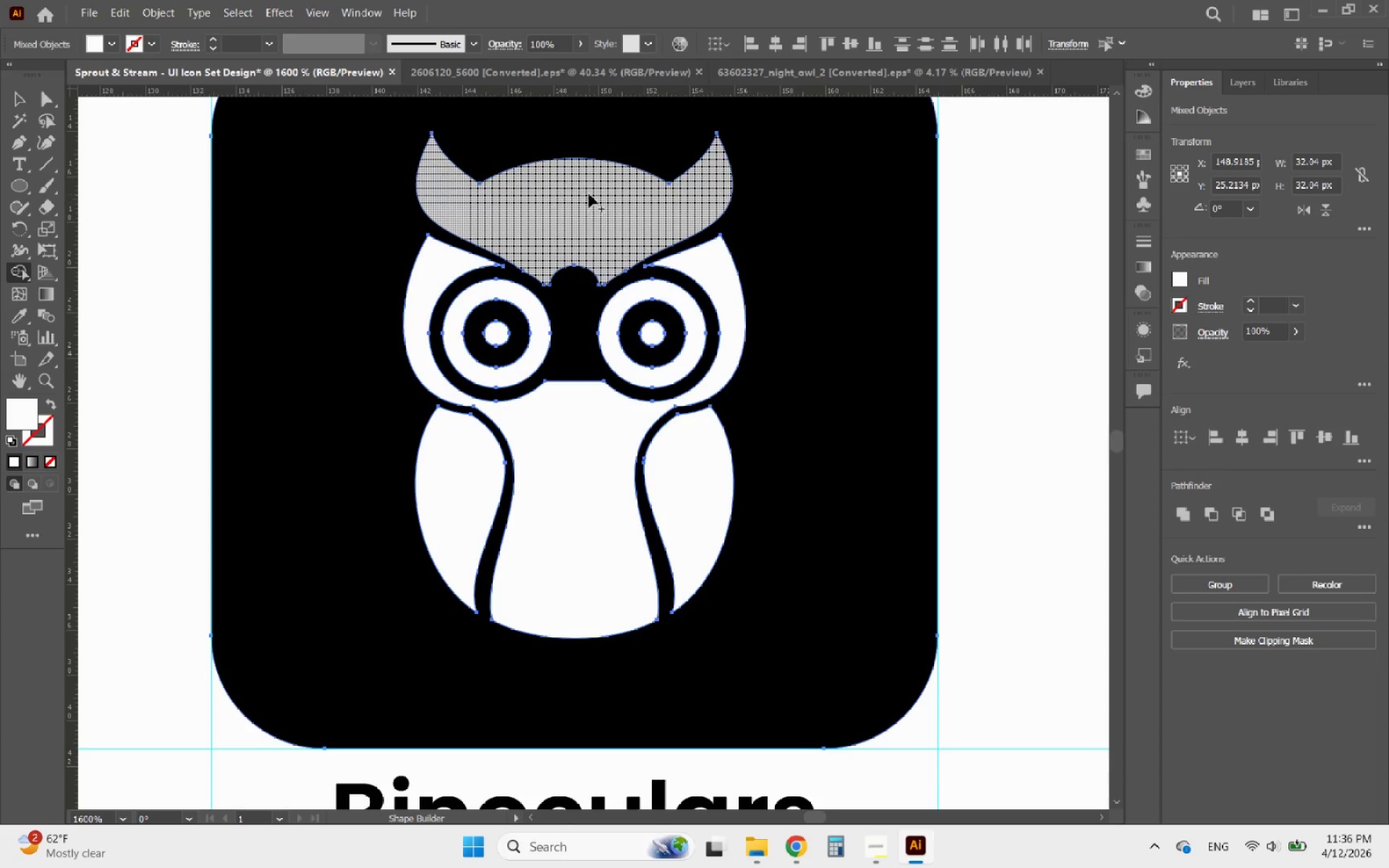 
left_click_drag(start_coordinate=[579, 199], to_coordinate=[535, 210])
 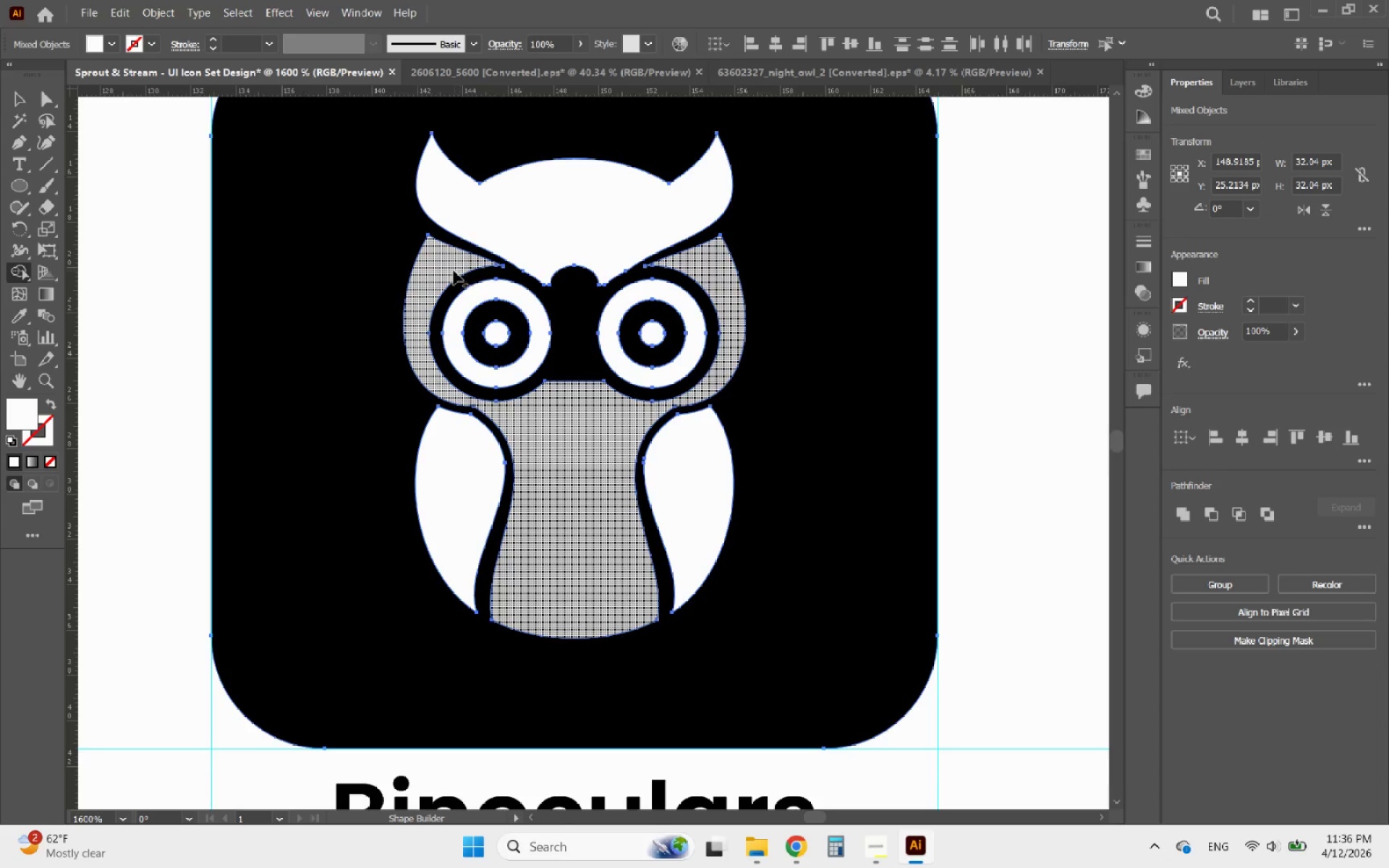 
left_click_drag(start_coordinate=[432, 265], to_coordinate=[420, 273])
 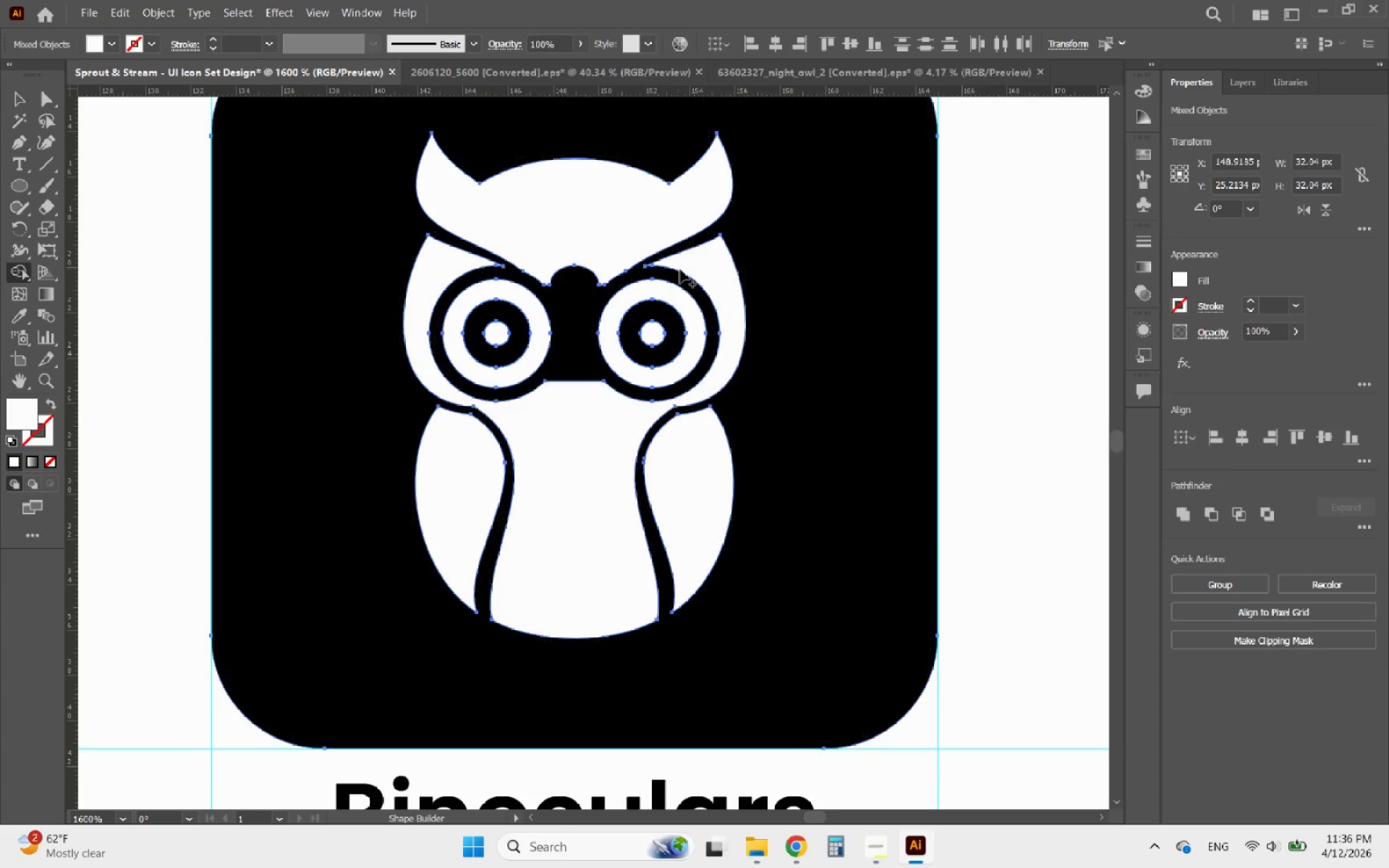 
left_click_drag(start_coordinate=[710, 267], to_coordinate=[725, 266])
 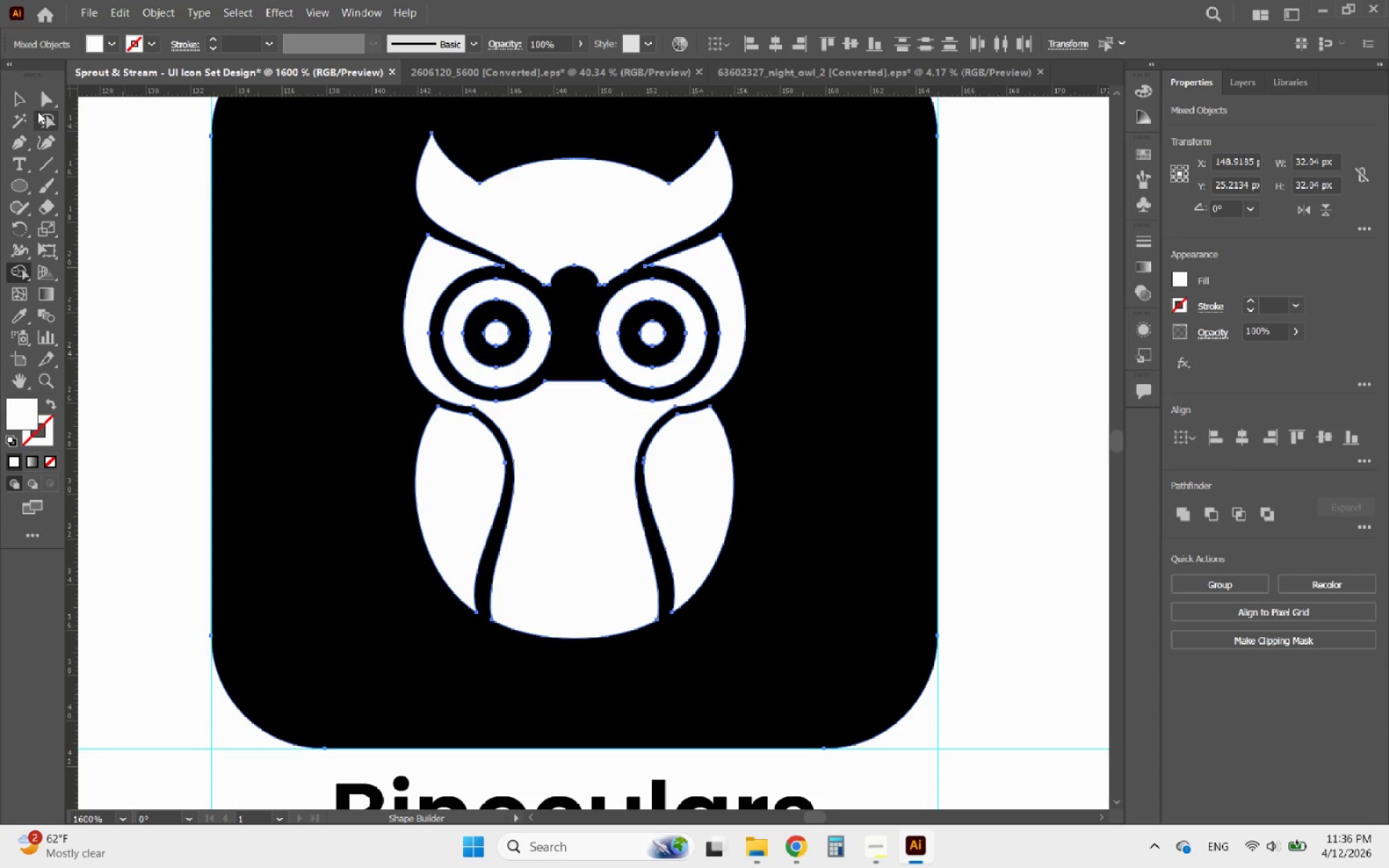 
left_click([18, 97])
 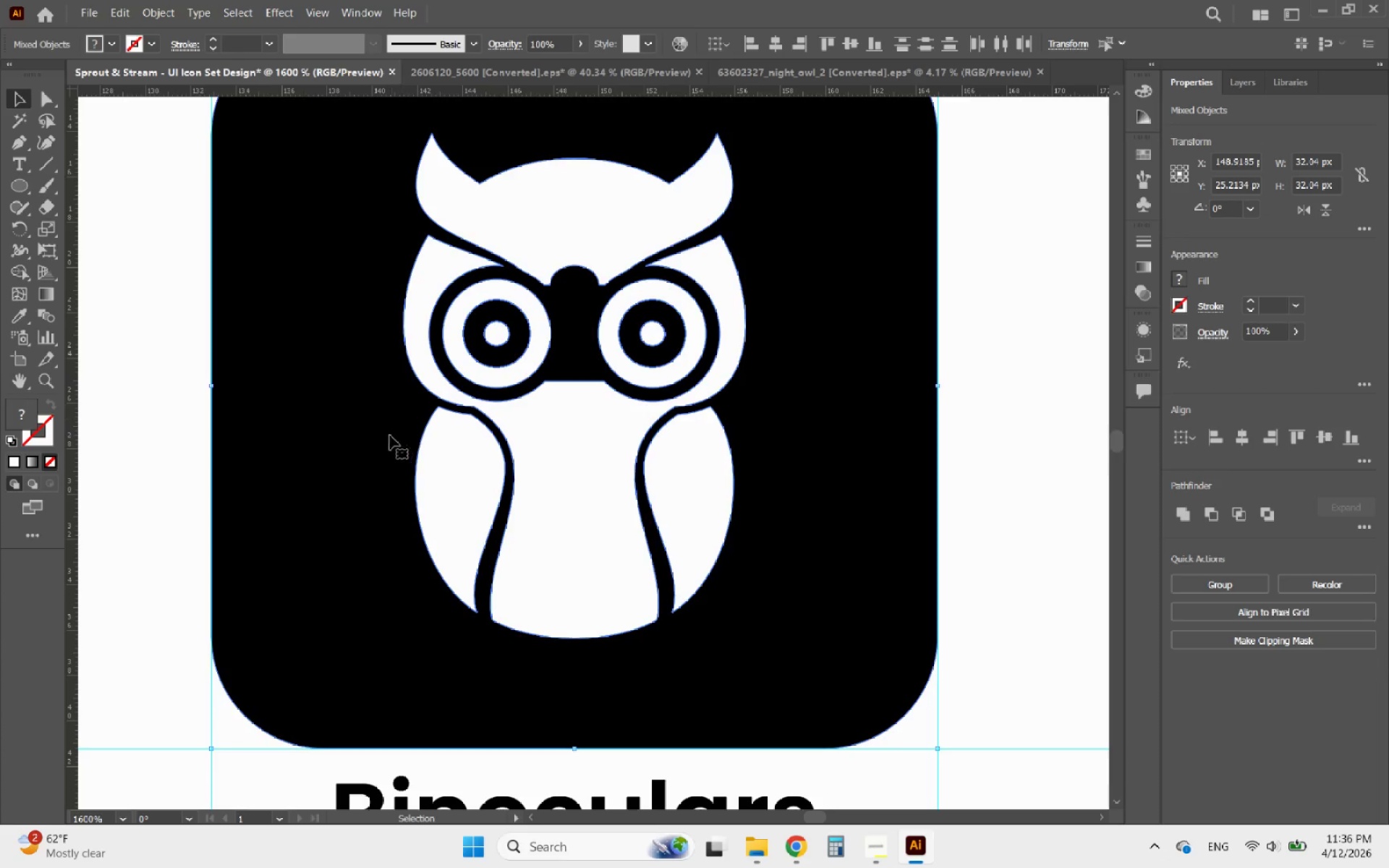 
left_click([323, 384])
 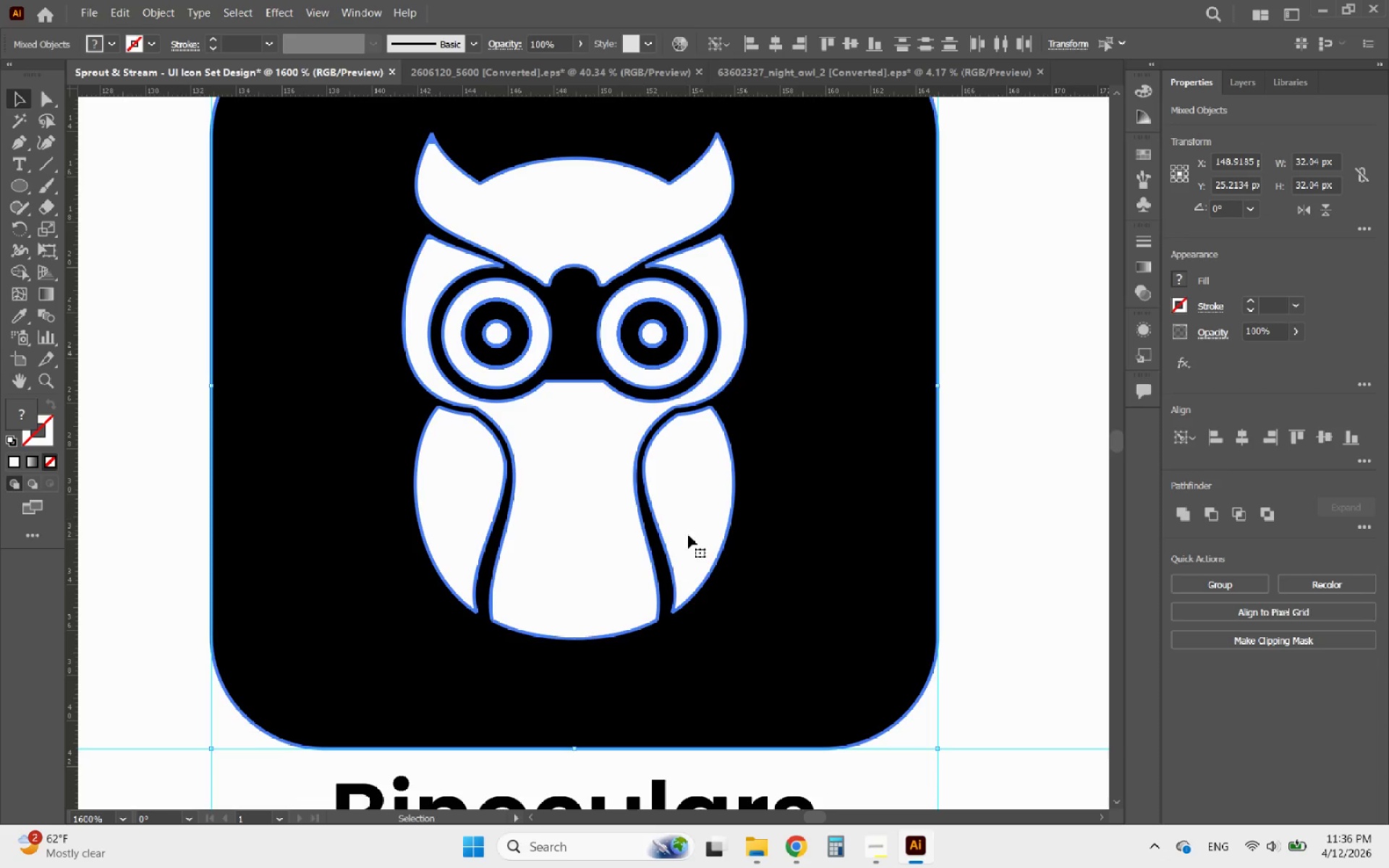 
hold_key(key=AltLeft, duration=0.31)
 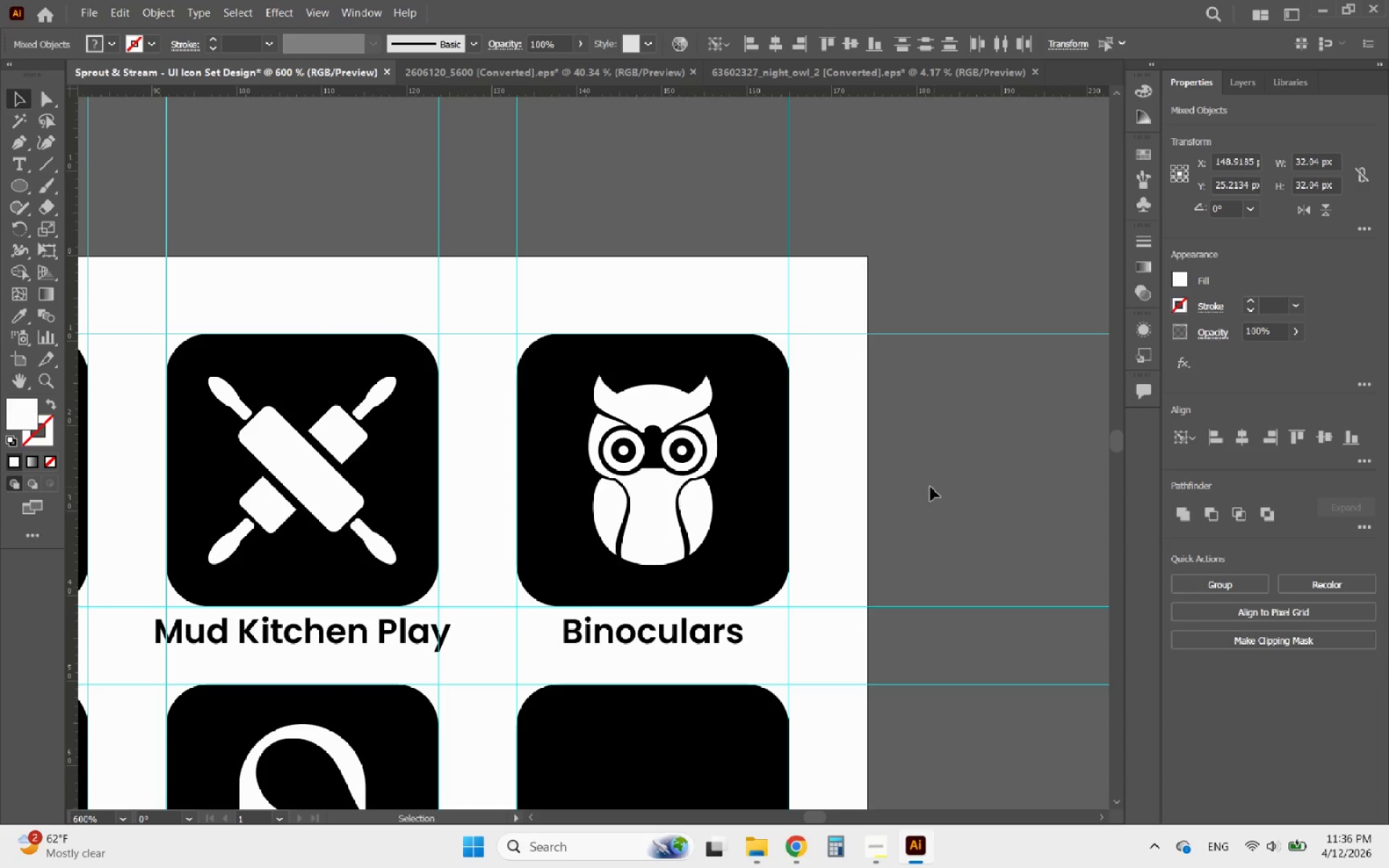 
left_click([934, 487])
 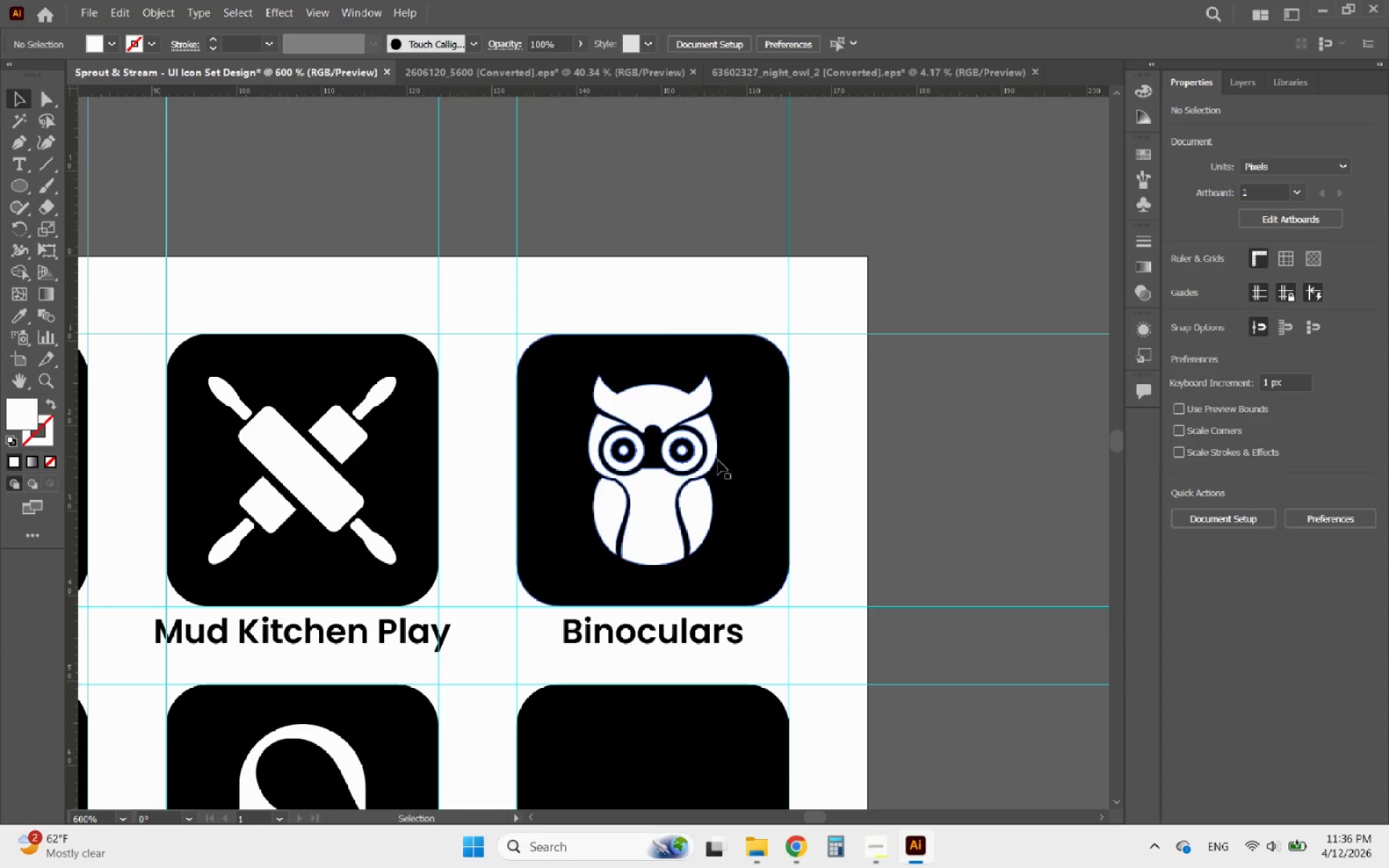 
scroll: coordinate [696, 540], scroll_direction: down, amount: 3.0
 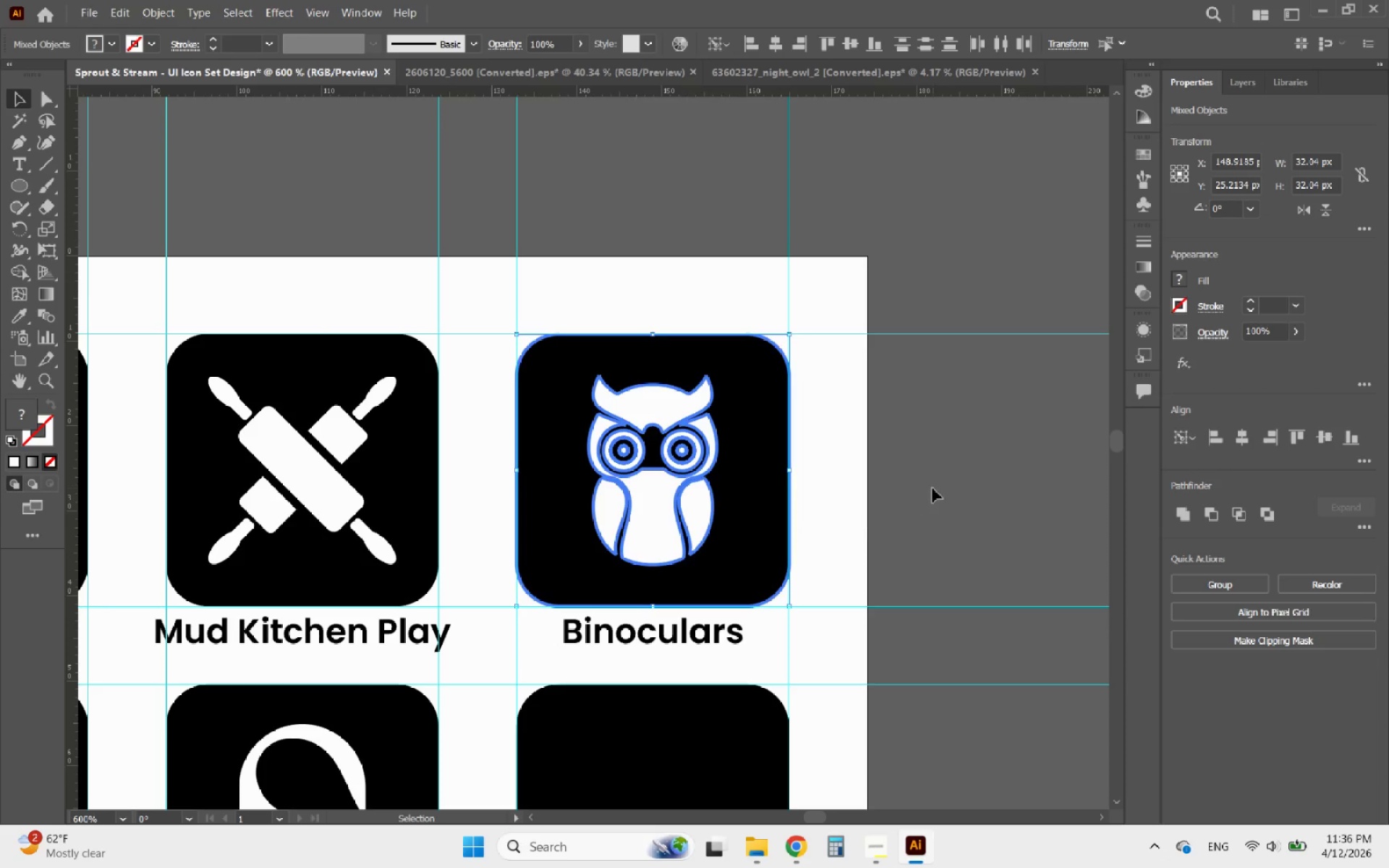 
left_click([672, 486])
 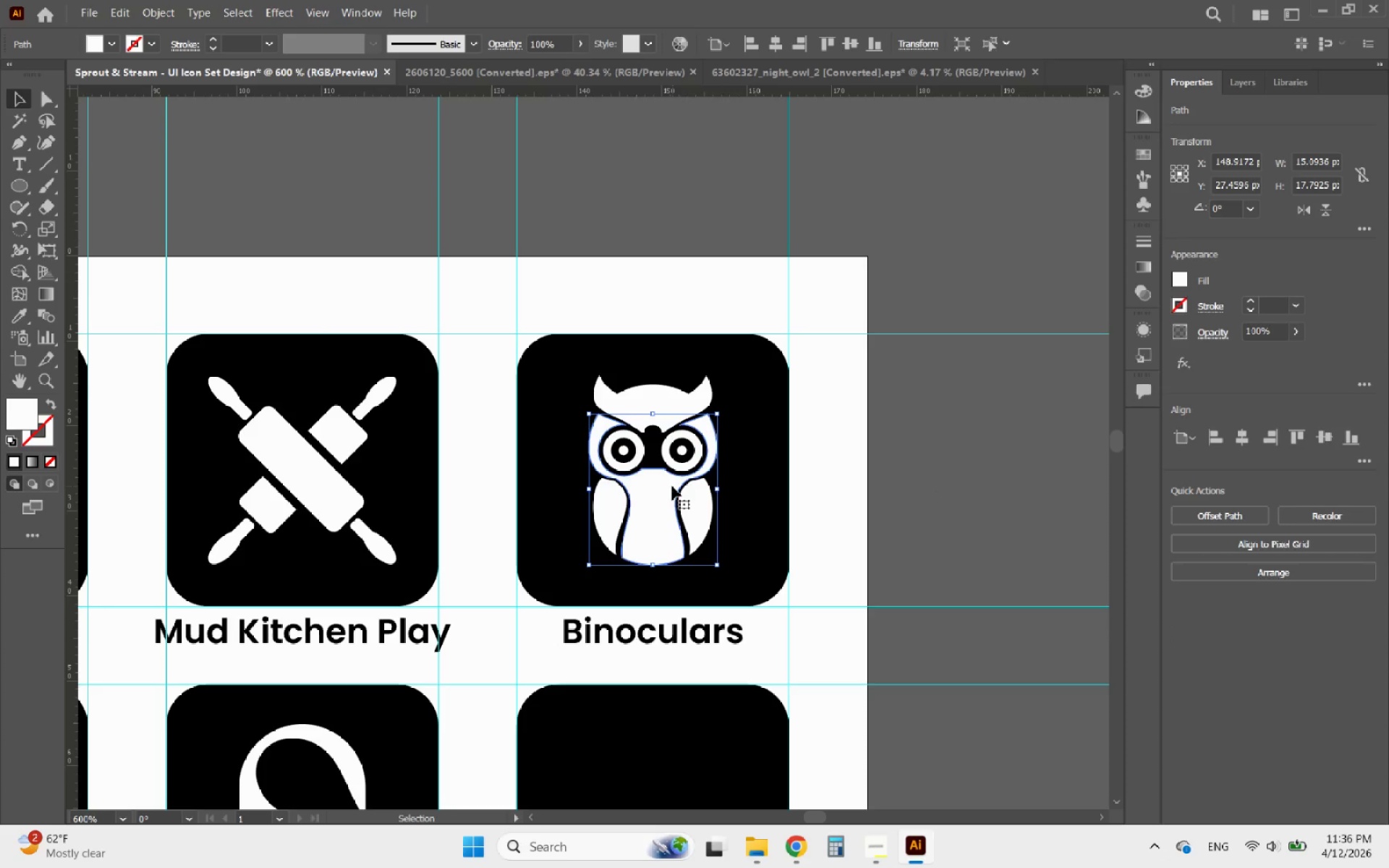 
key(Delete)
 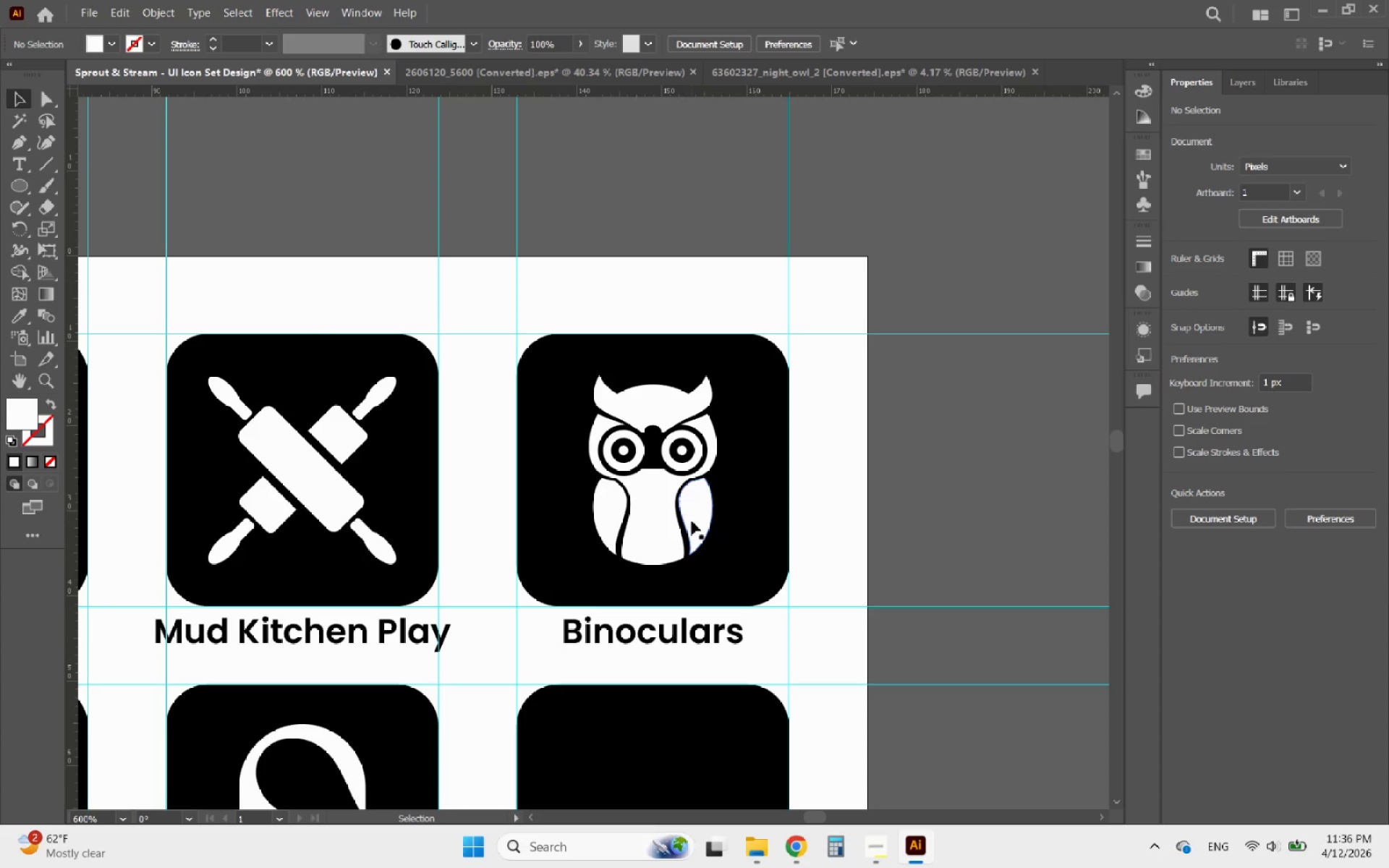 
left_click([693, 521])
 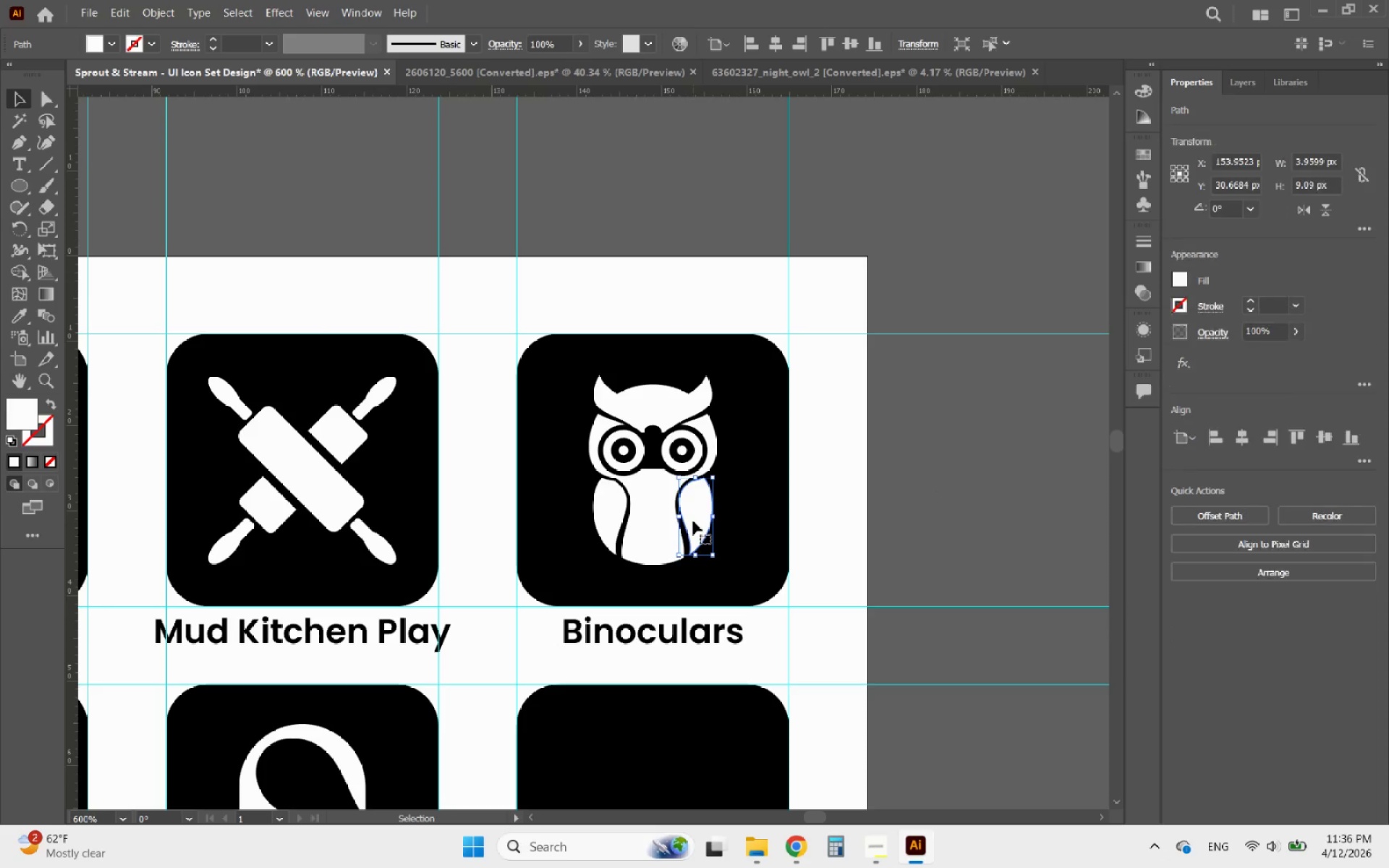 
key(Delete)
 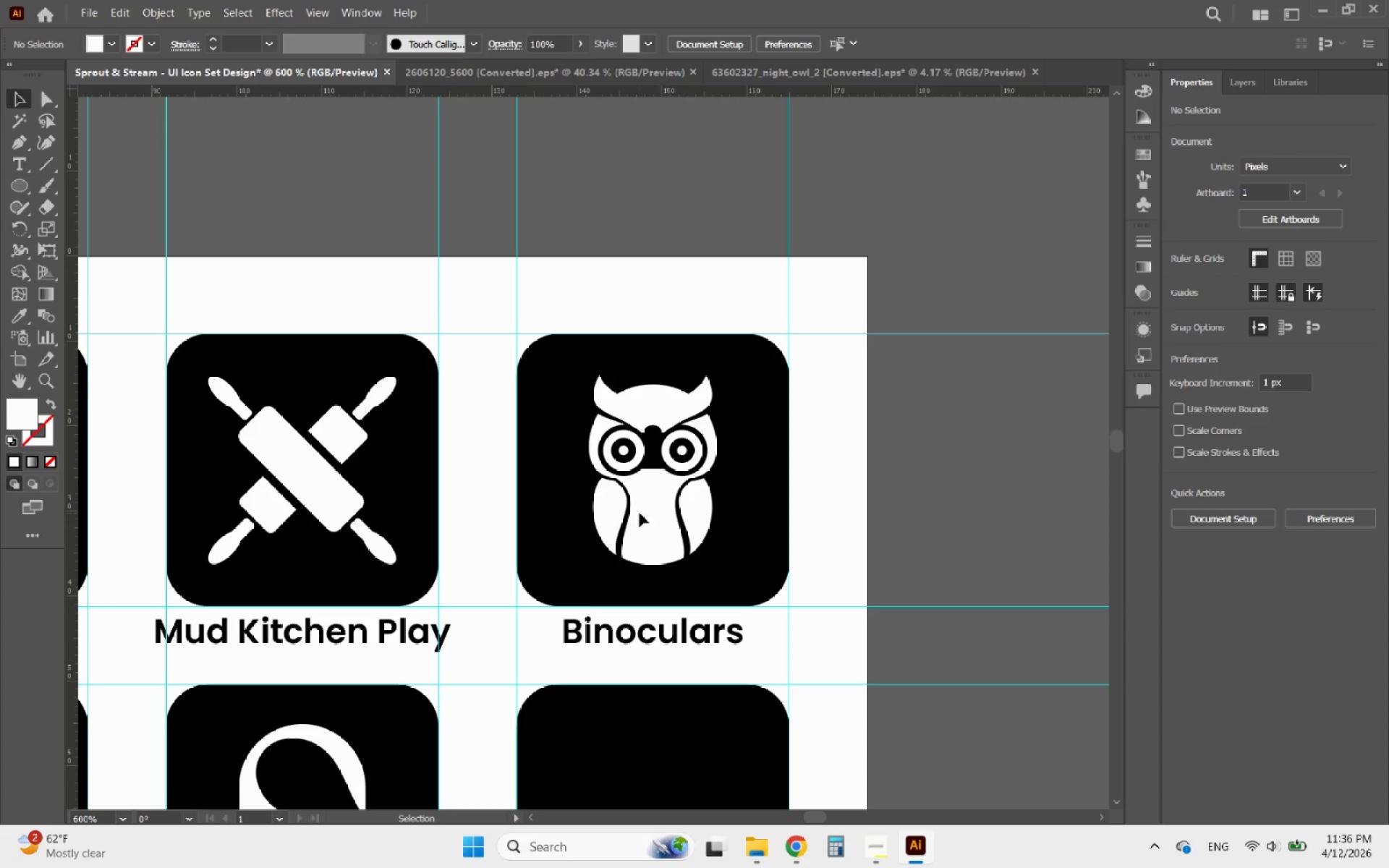 
left_click([603, 501])
 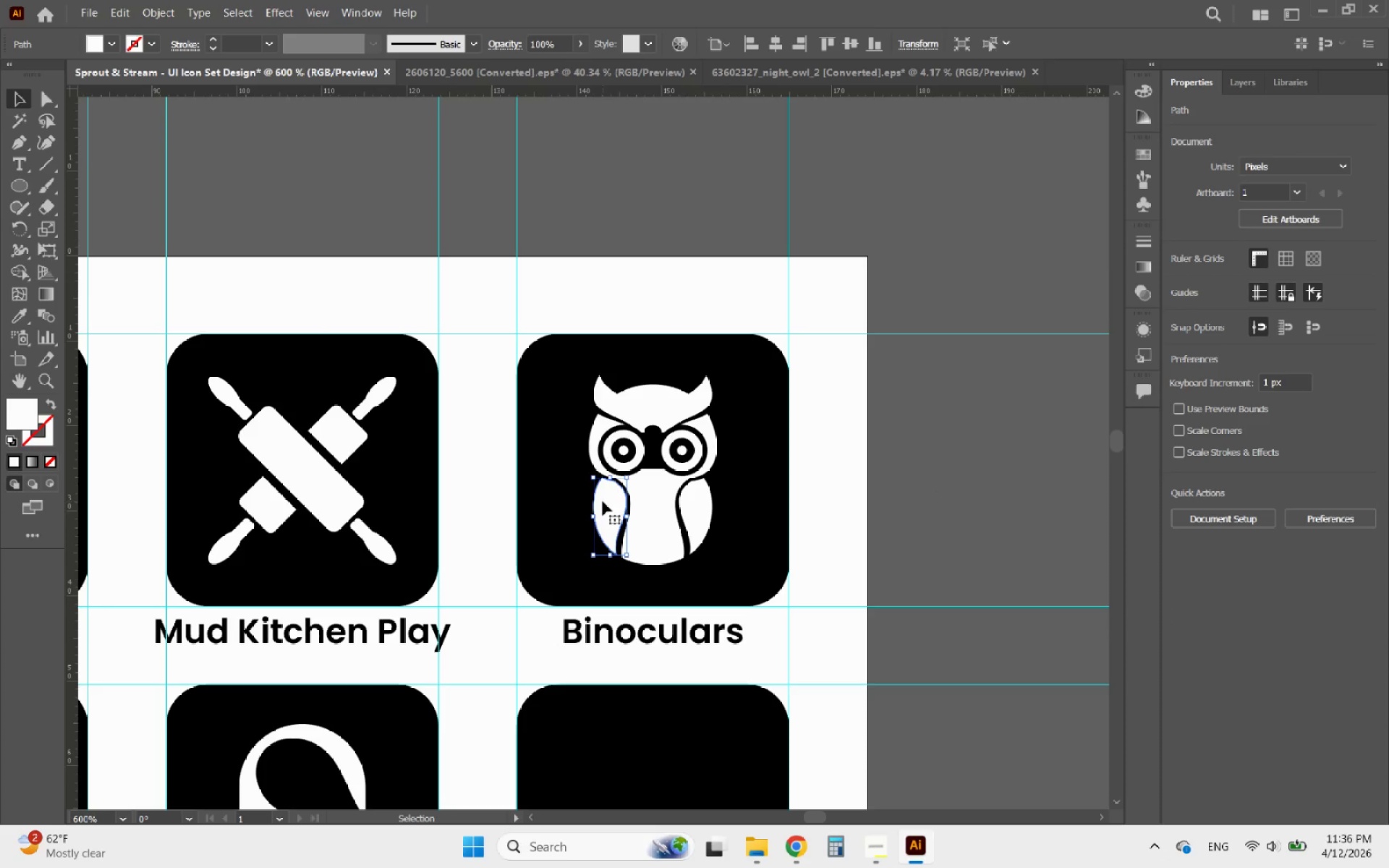 
key(Delete)
 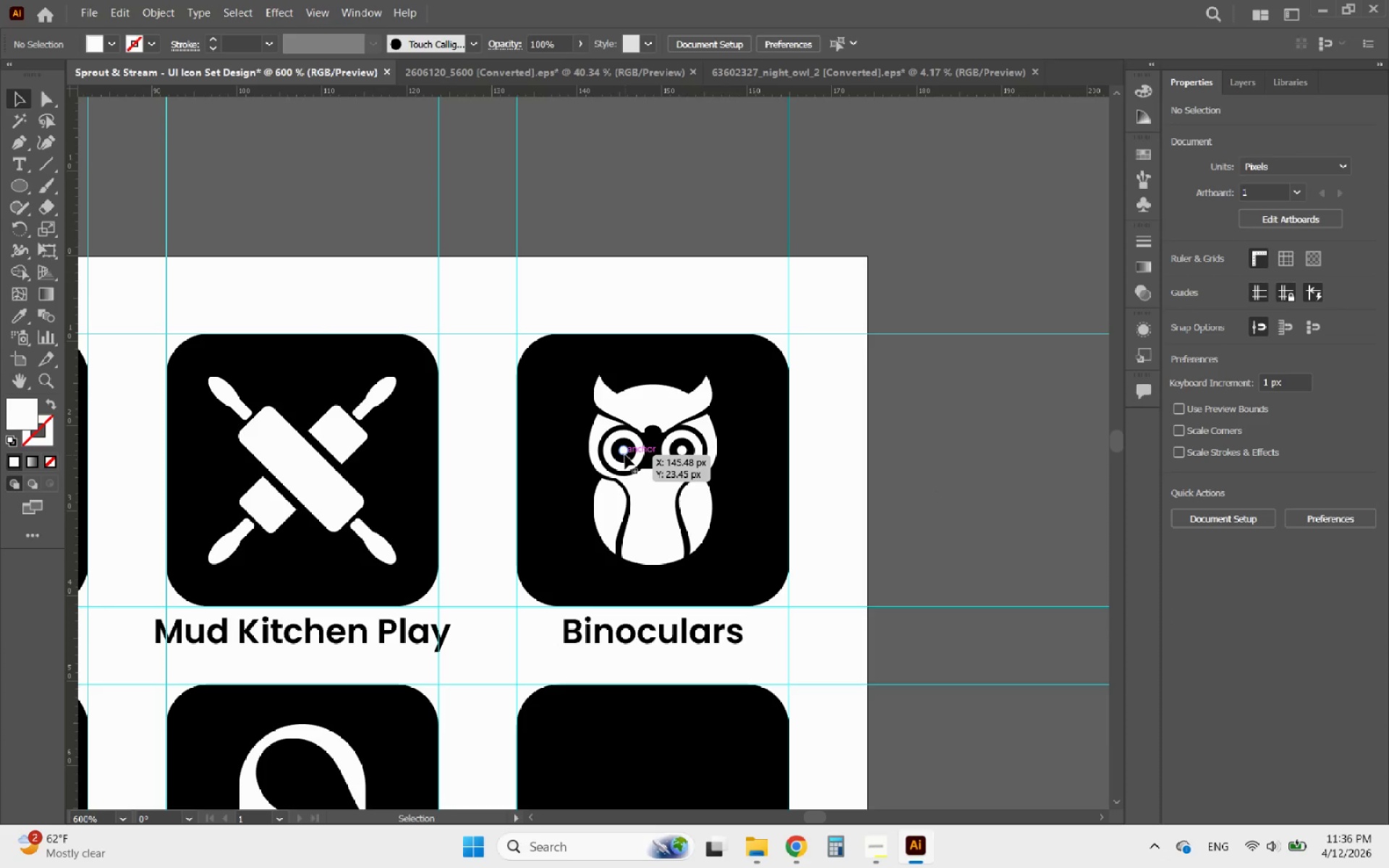 
left_click([625, 455])
 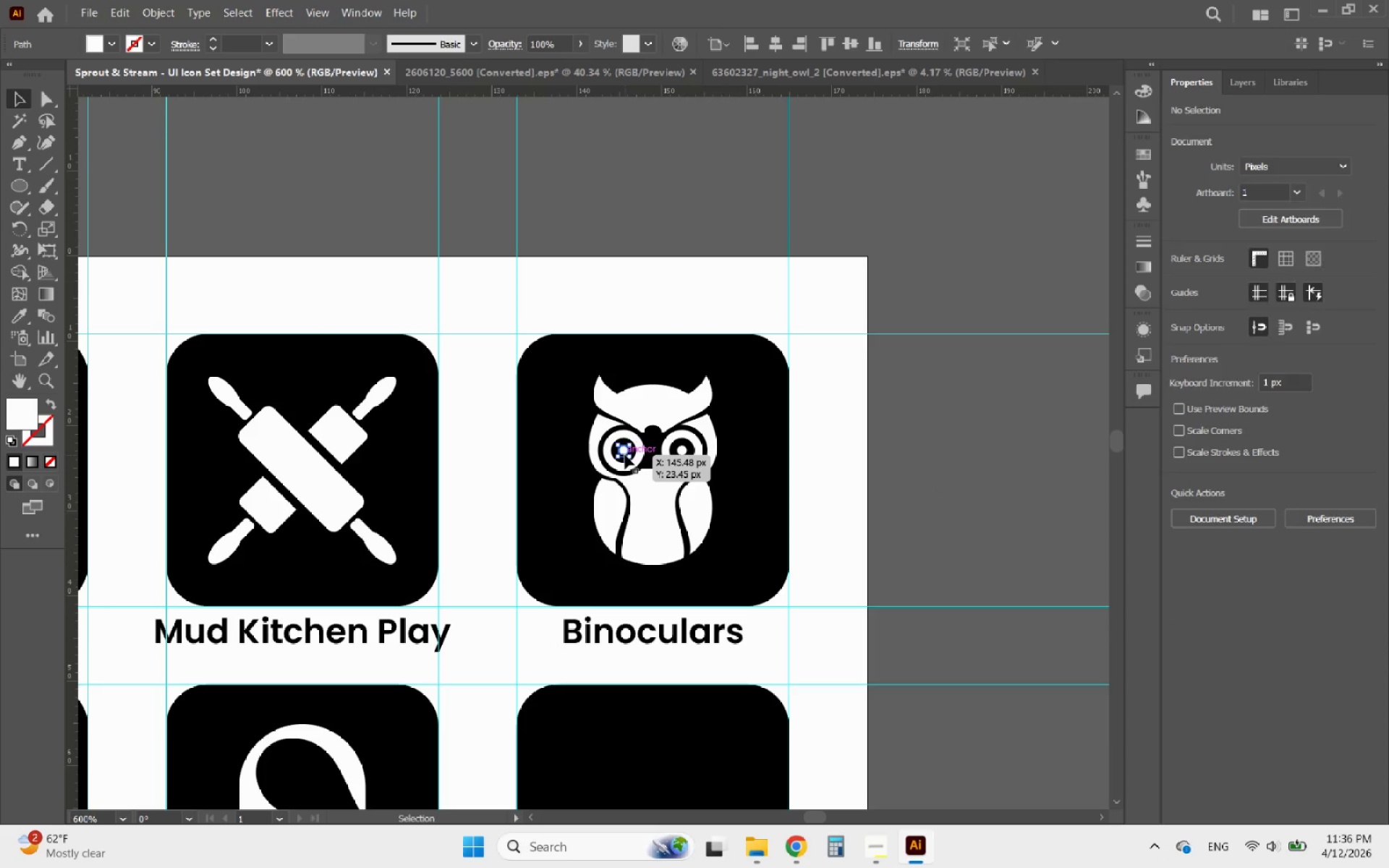 
key(Delete)
 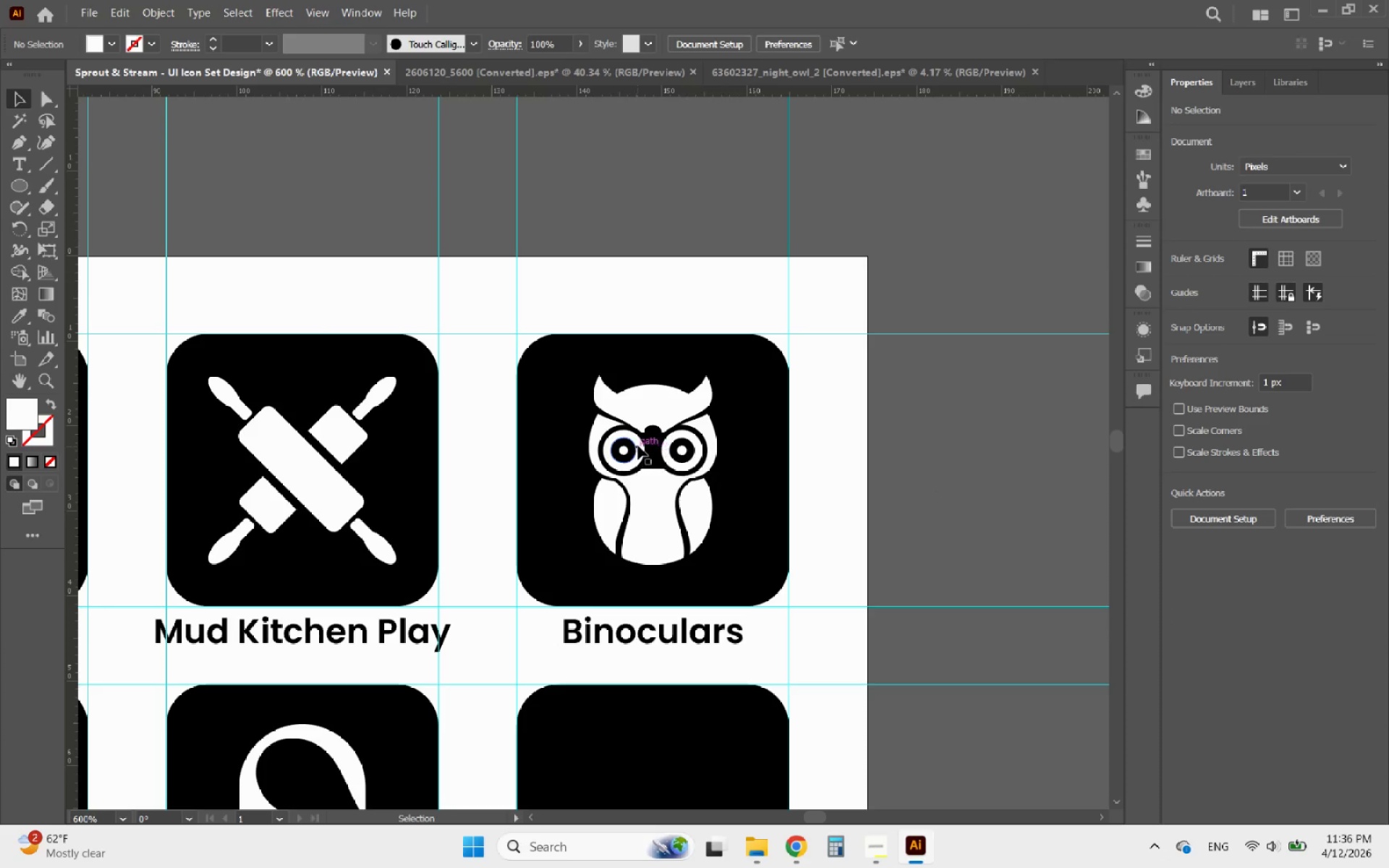 
left_click([640, 443])
 